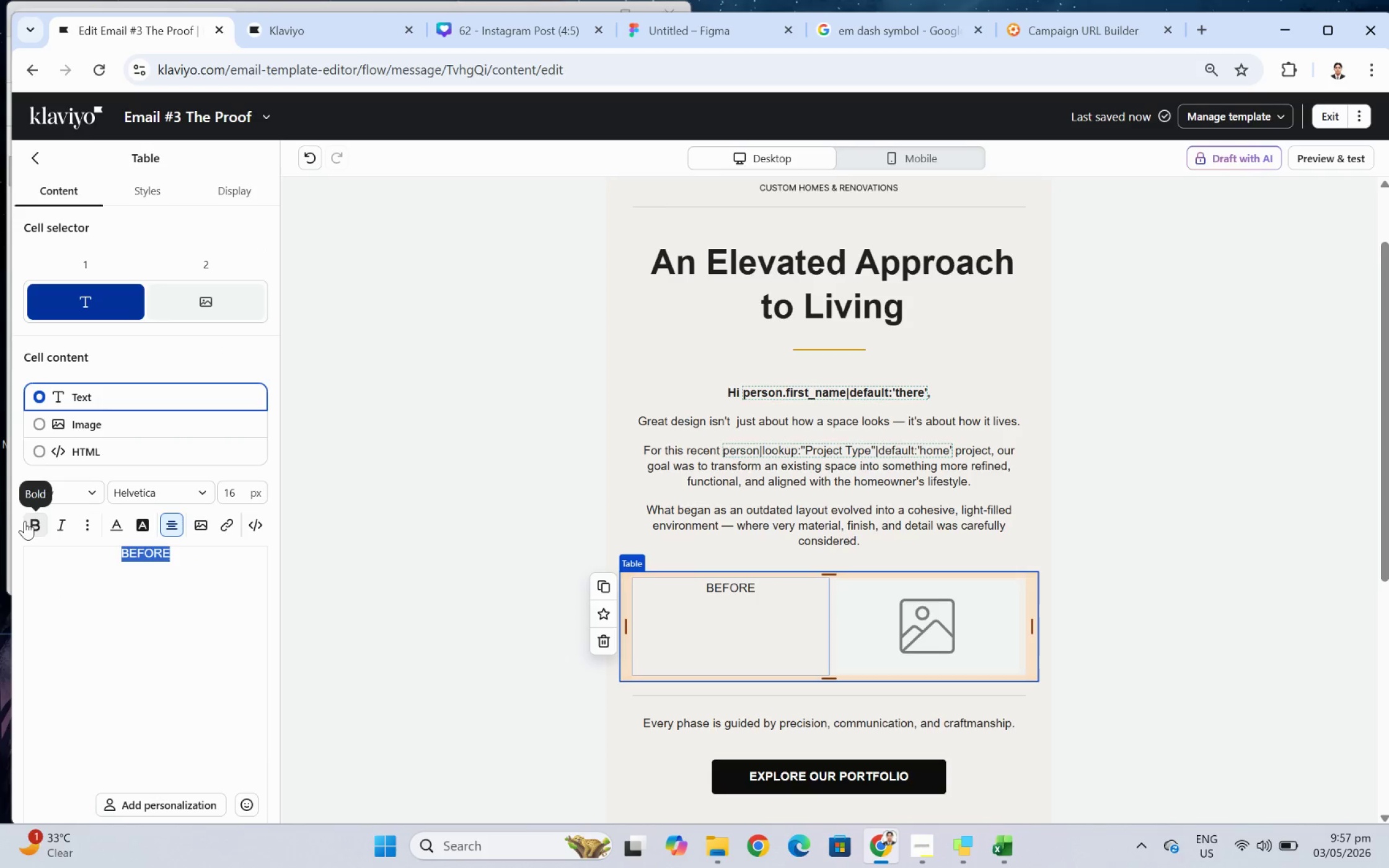 
left_click([31, 519])
 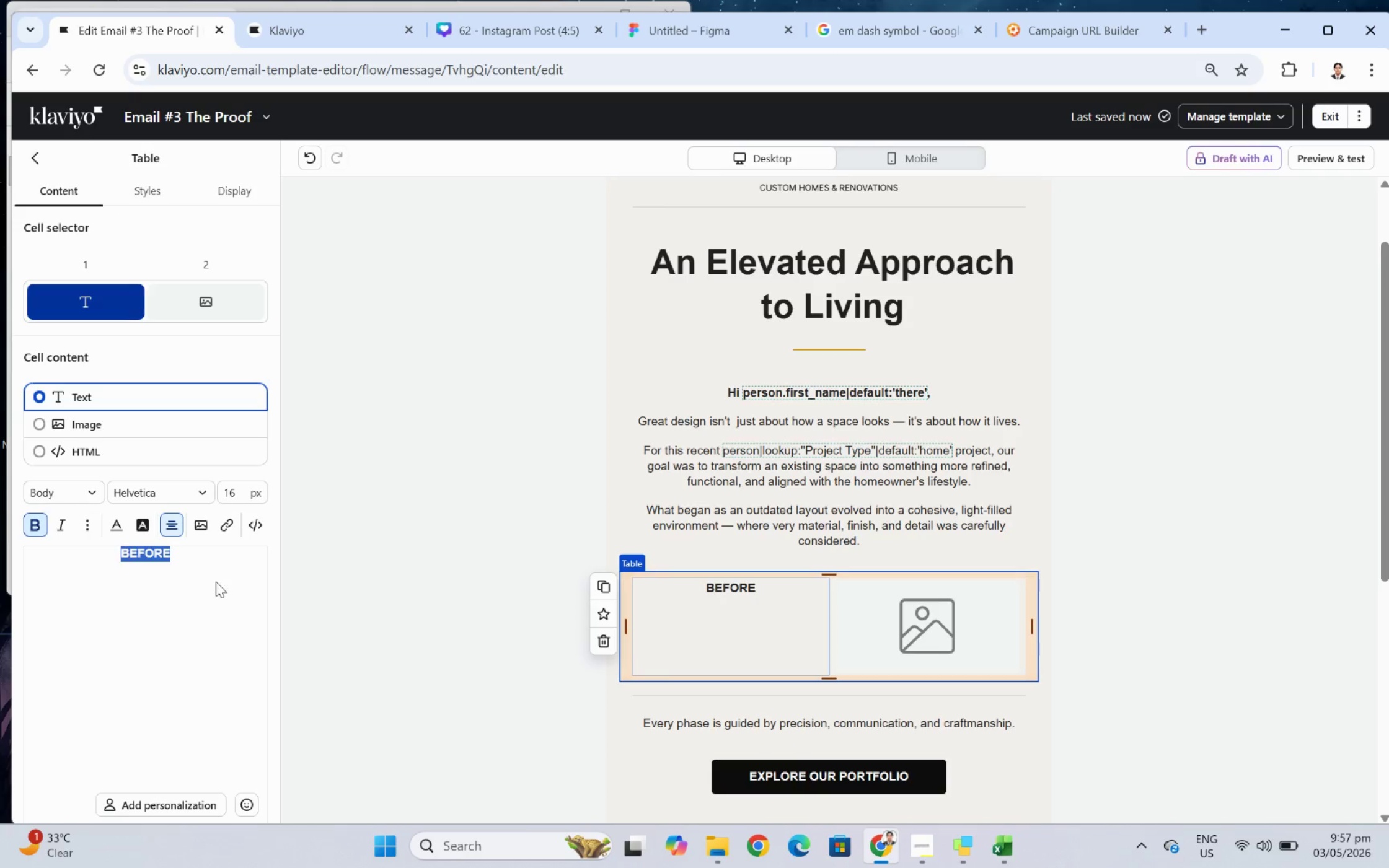 
left_click([229, 591])
 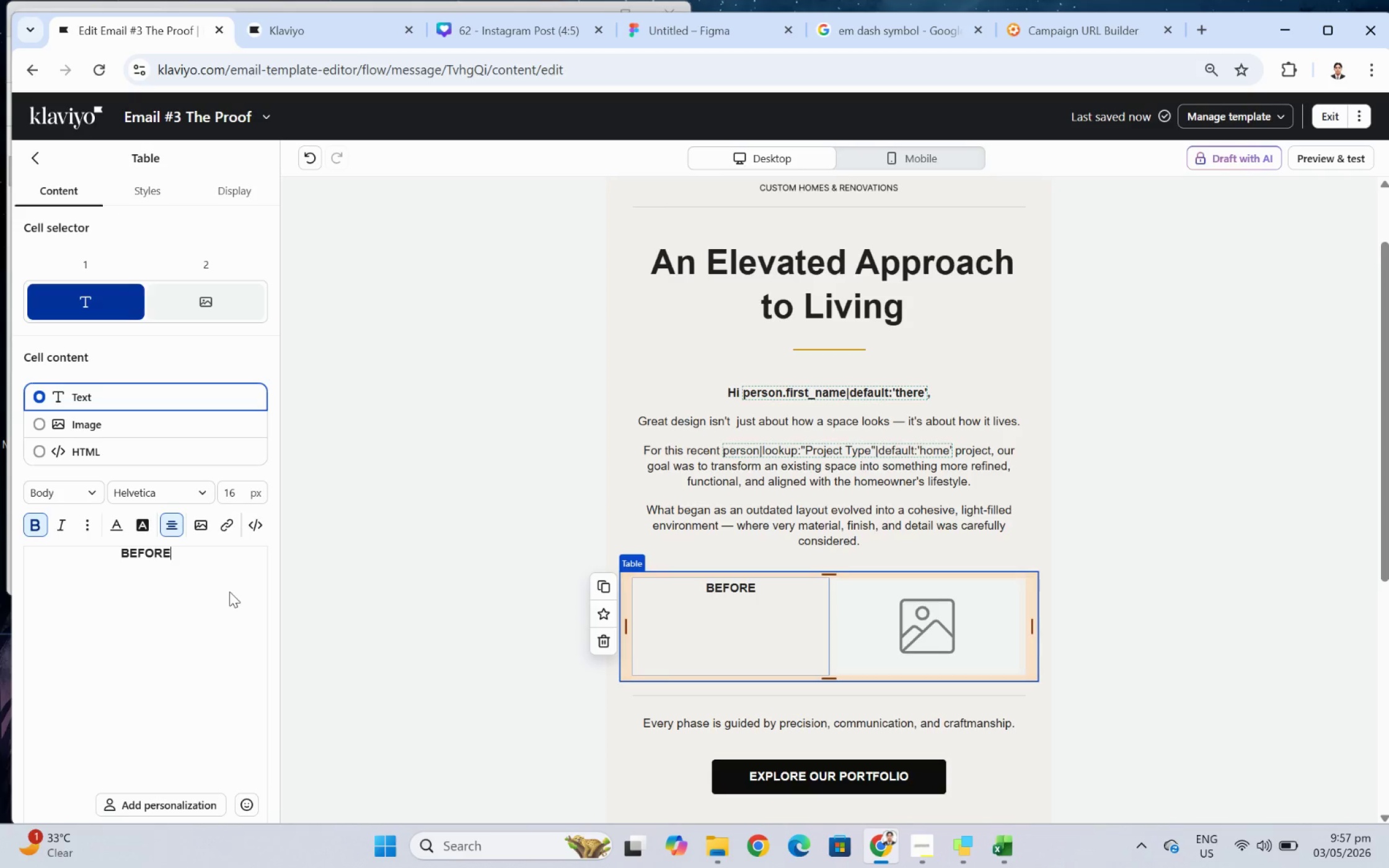 
left_click_drag(start_coordinate=[181, 553], to_coordinate=[101, 548])
 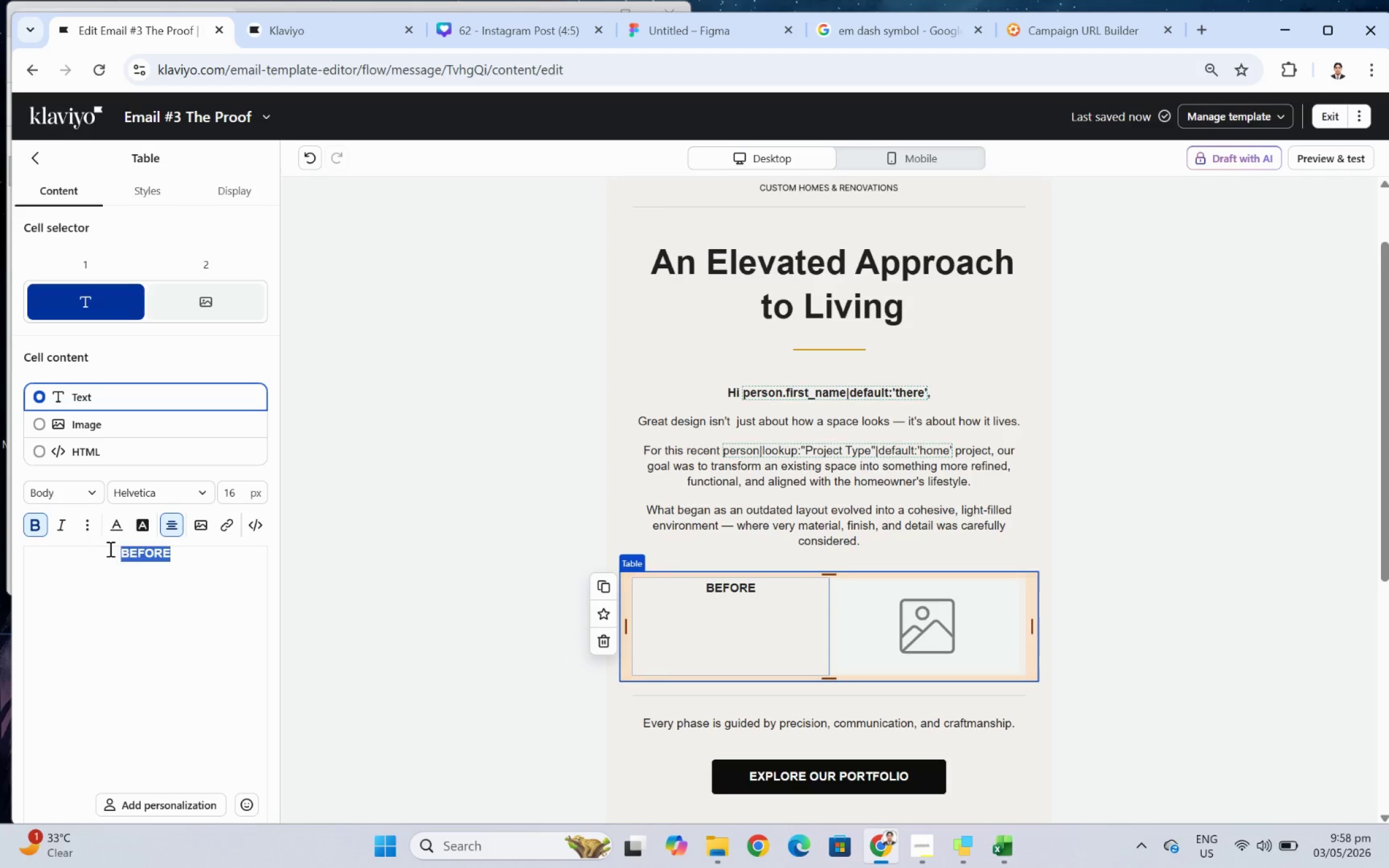 
key(Control+C)
 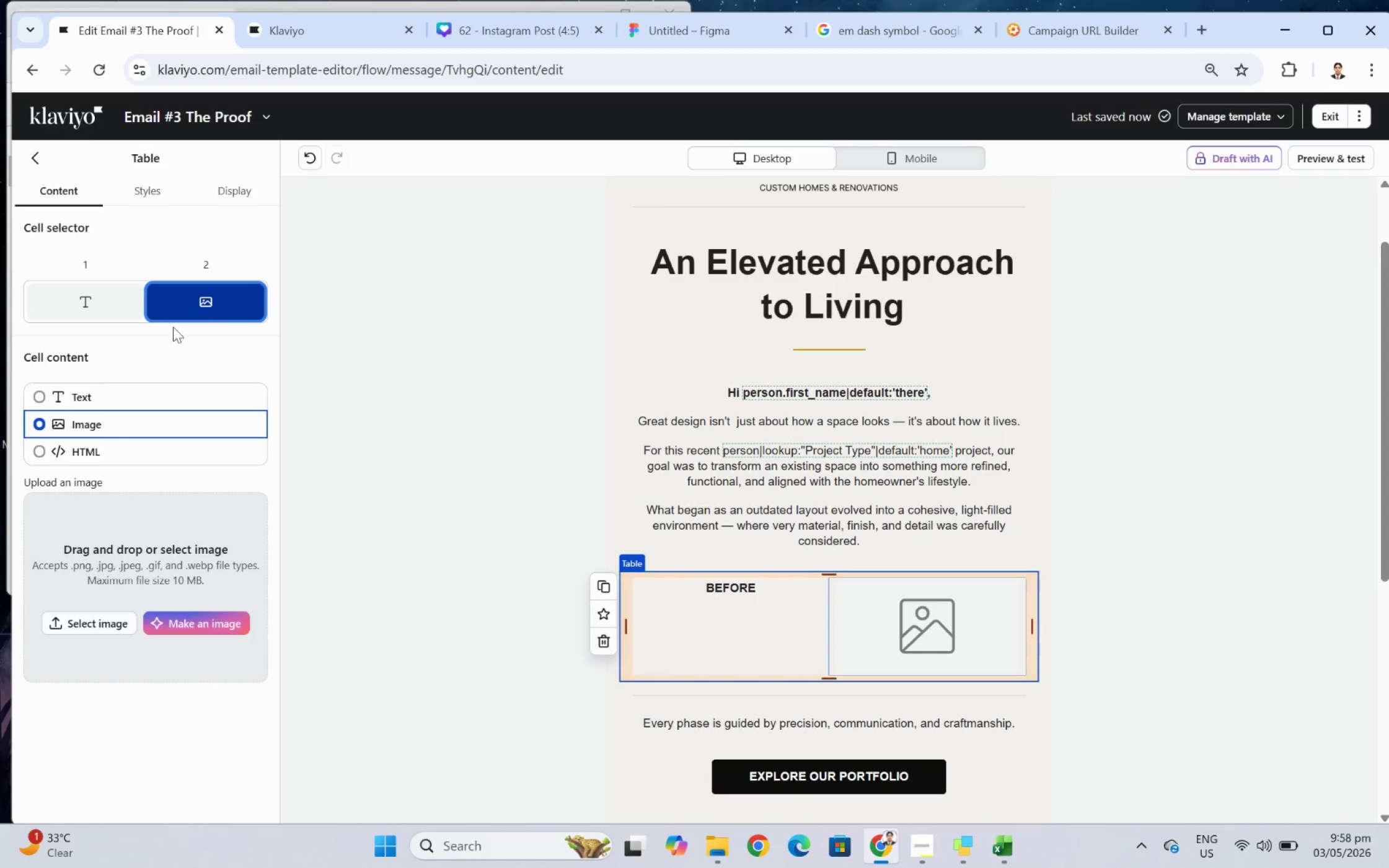 
left_click([141, 401])
 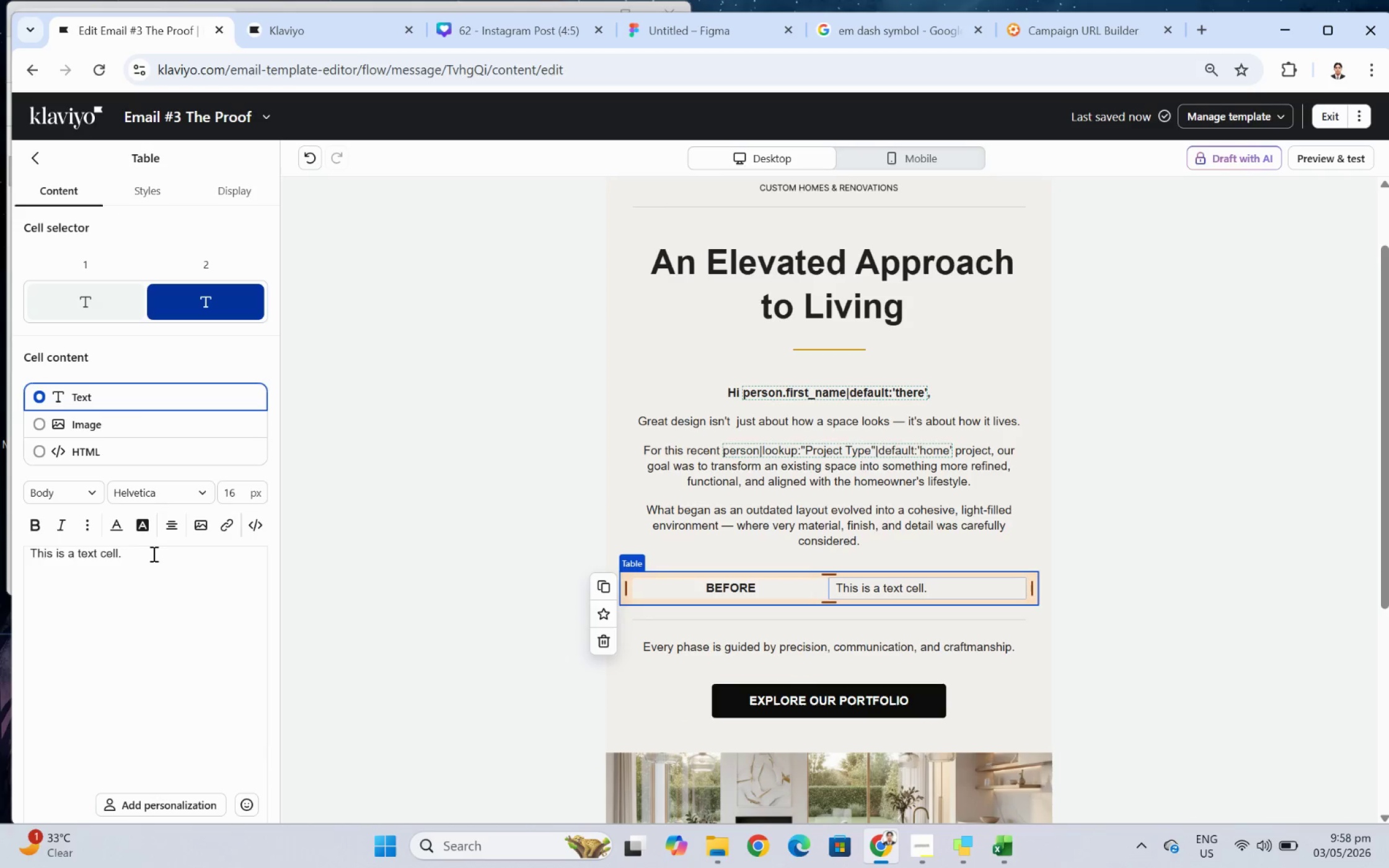 
double_click([153, 556])
 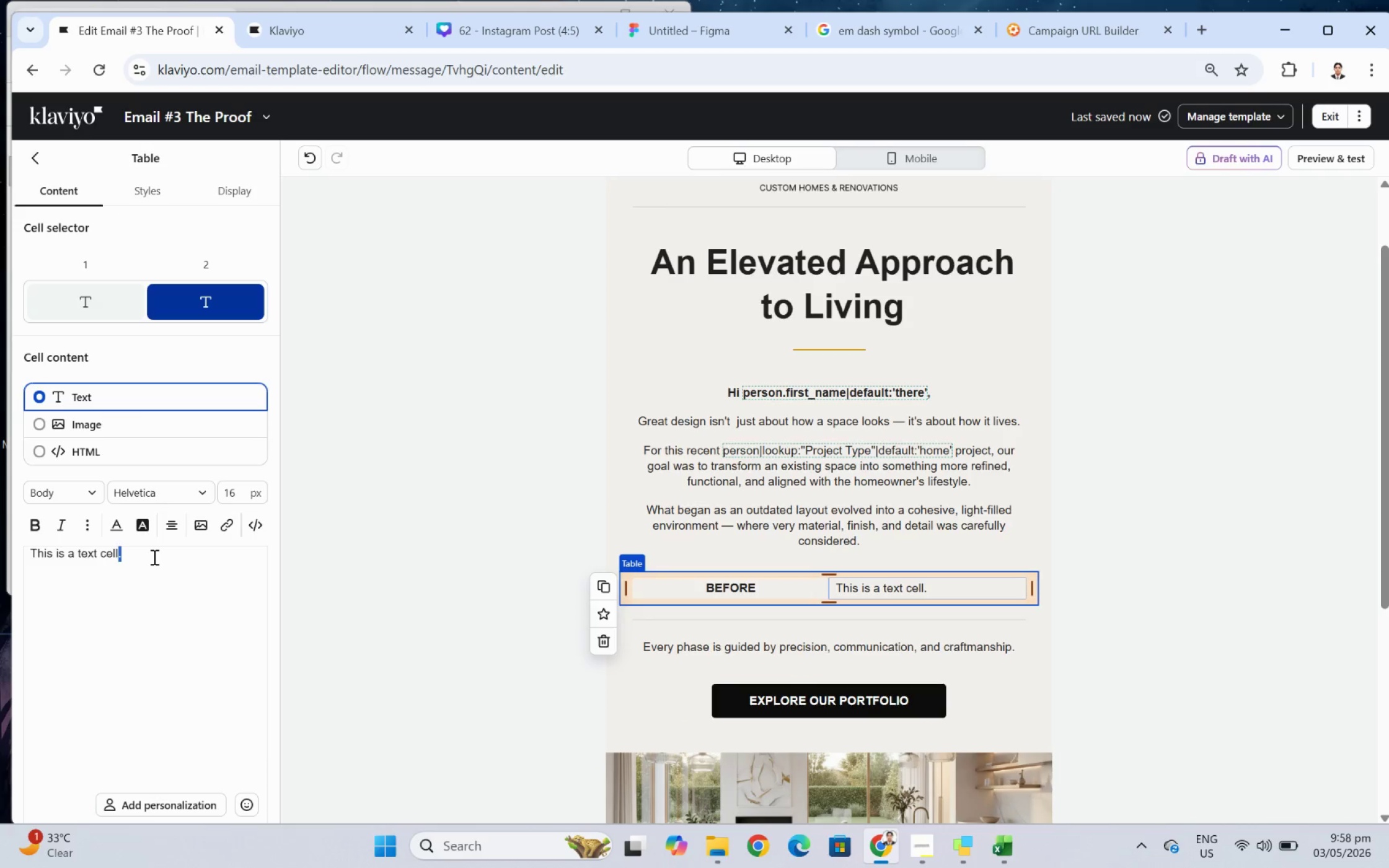 
triple_click([153, 556])
 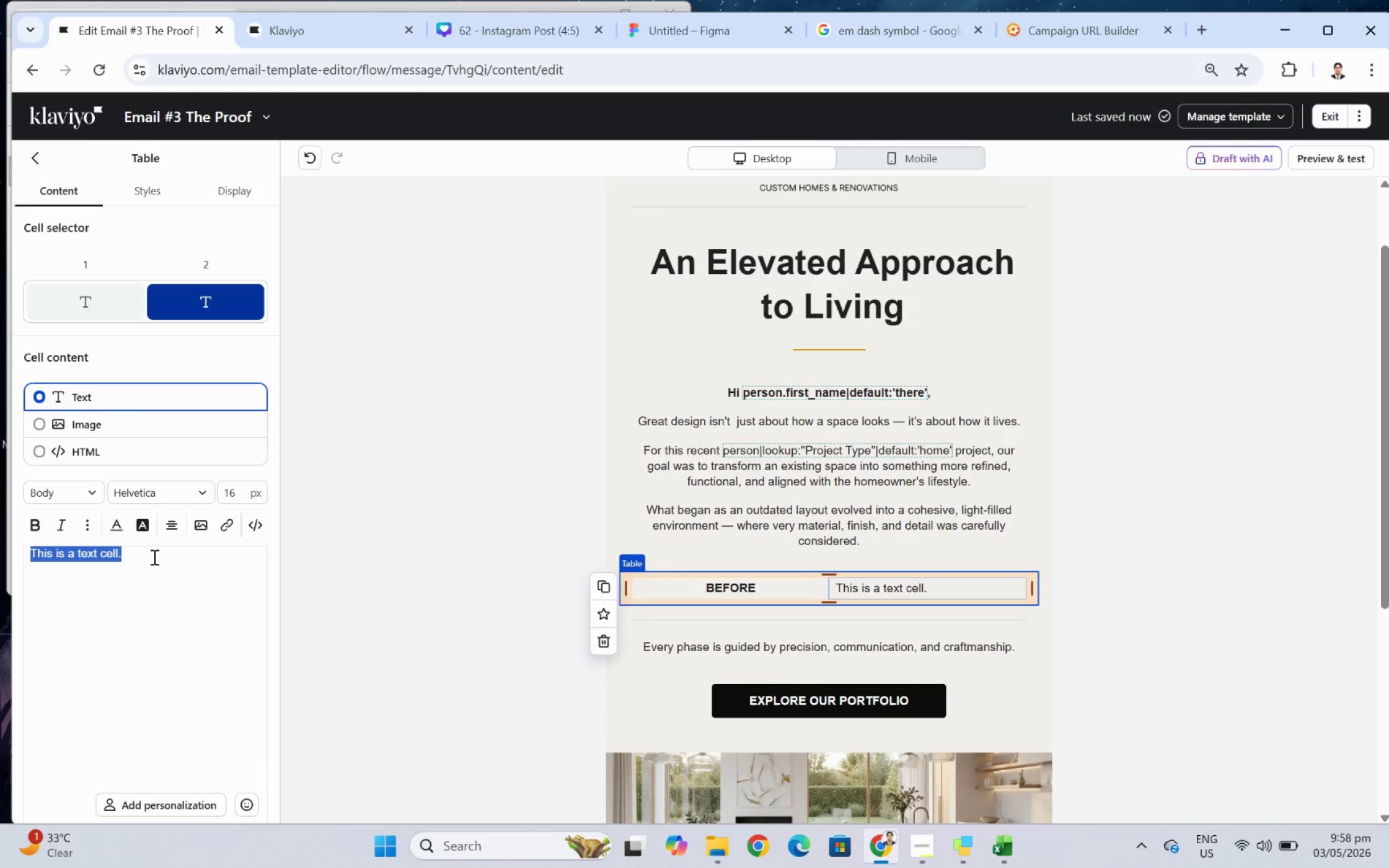 
key(Control+V)
 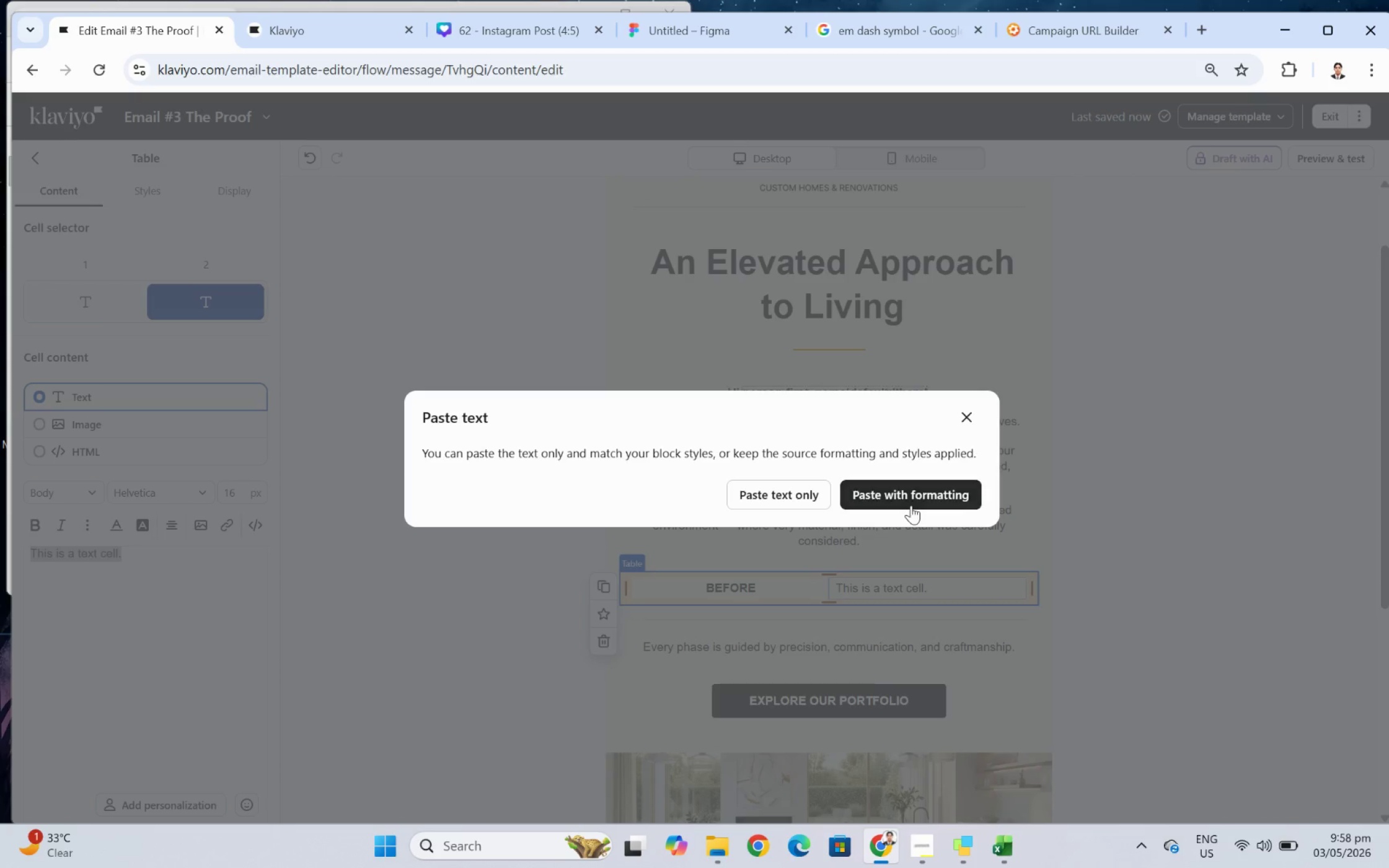 
left_click([915, 497])
 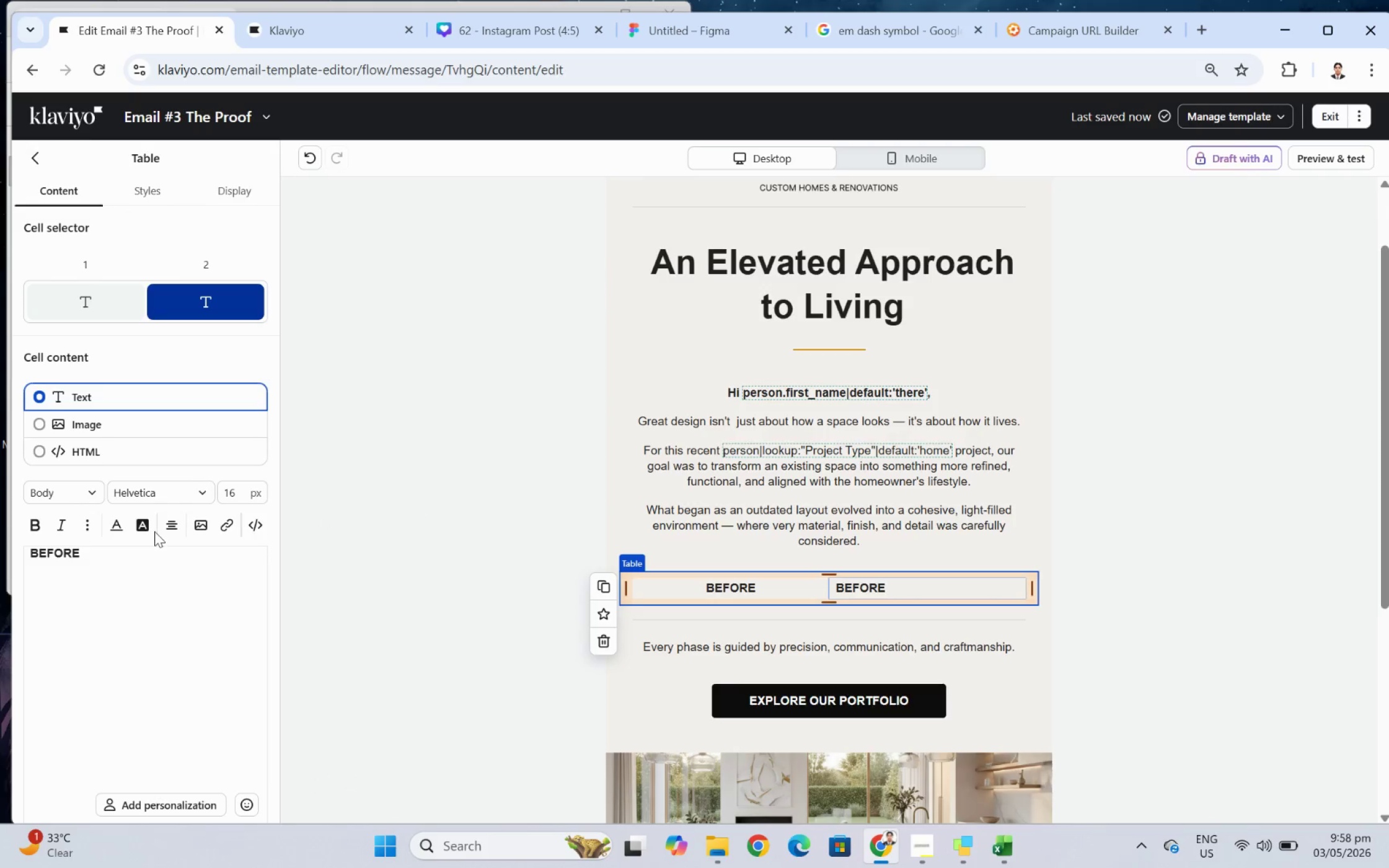 
key(Control+A)
 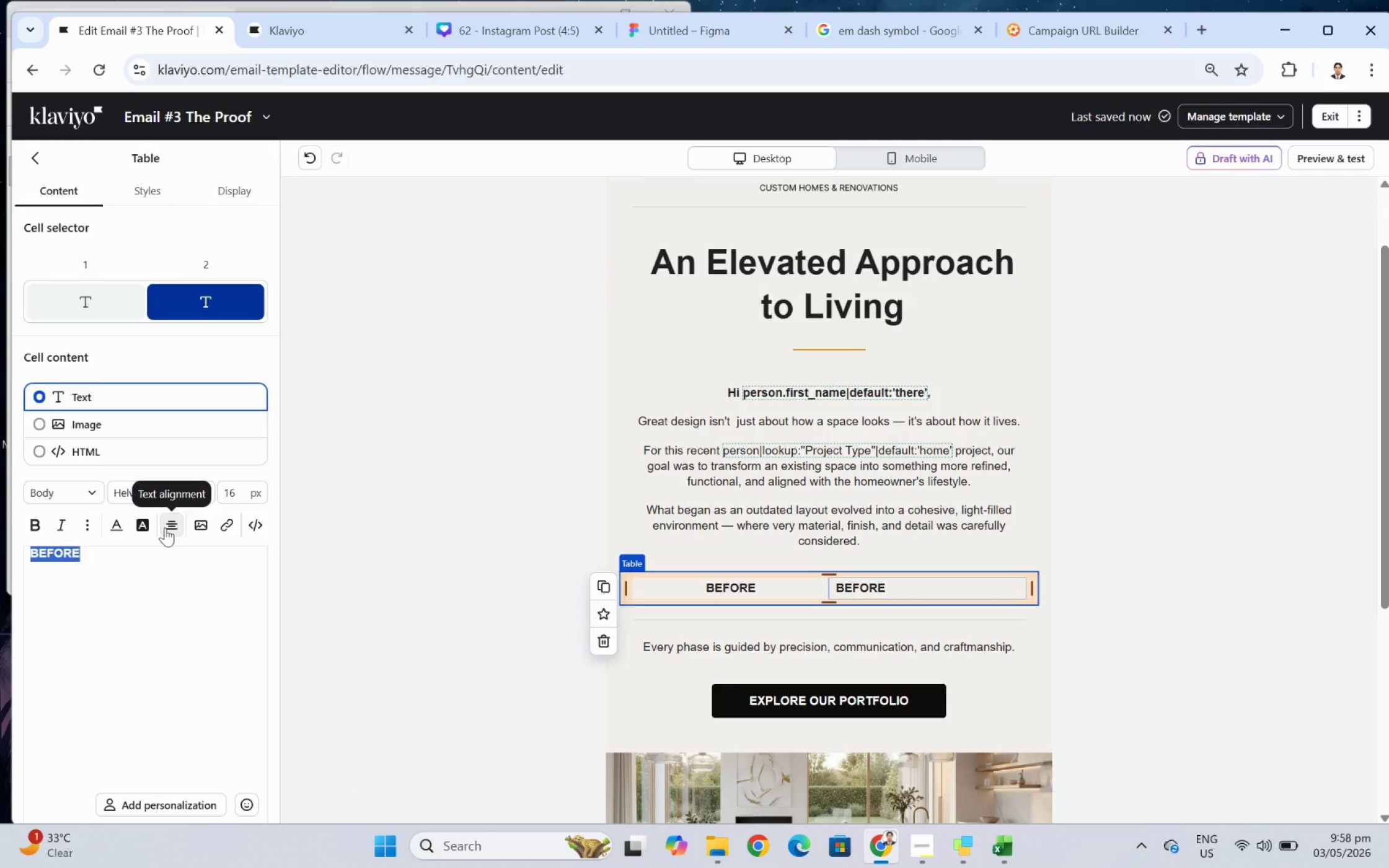 
left_click([165, 527])
 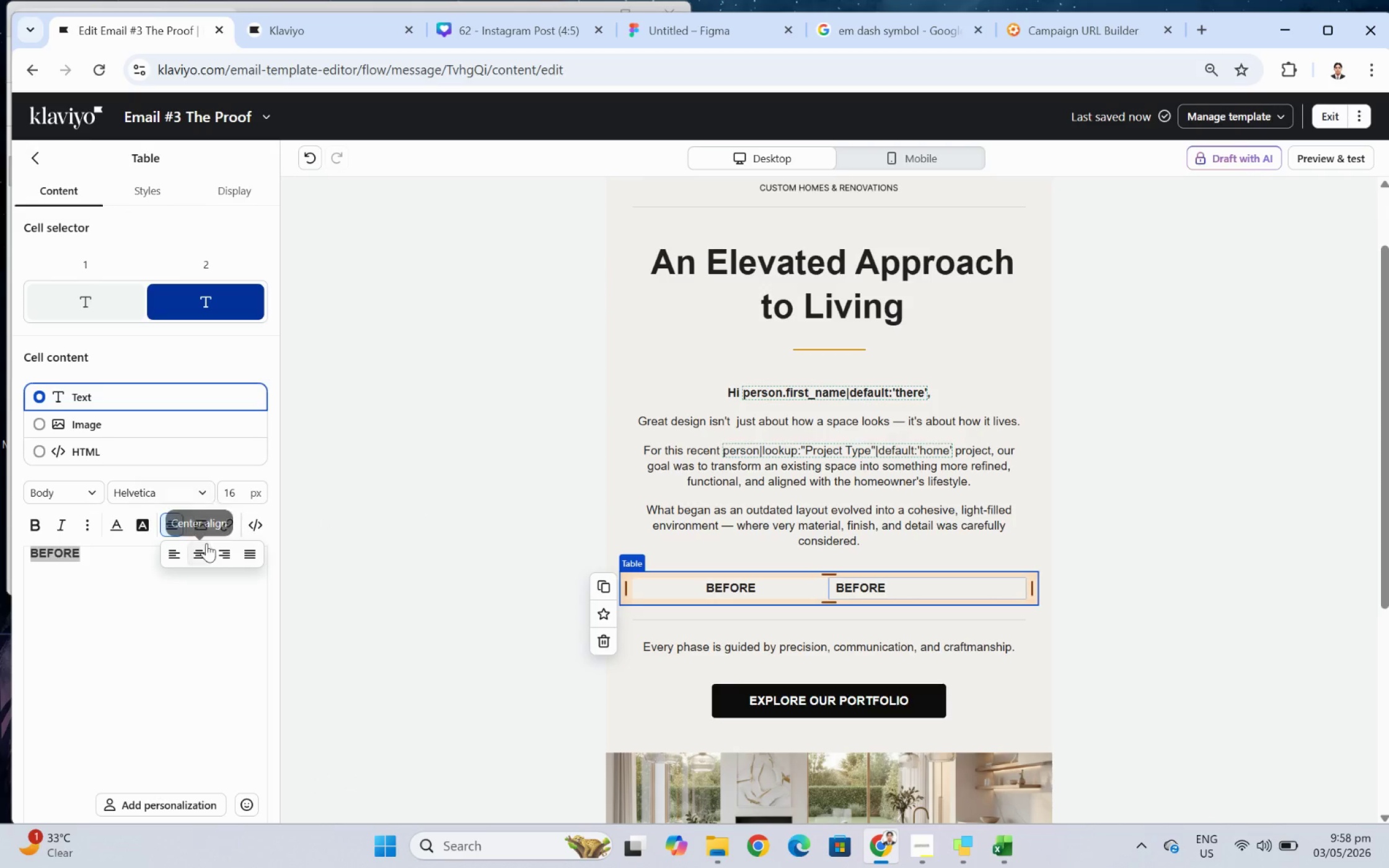 
left_click([201, 547])
 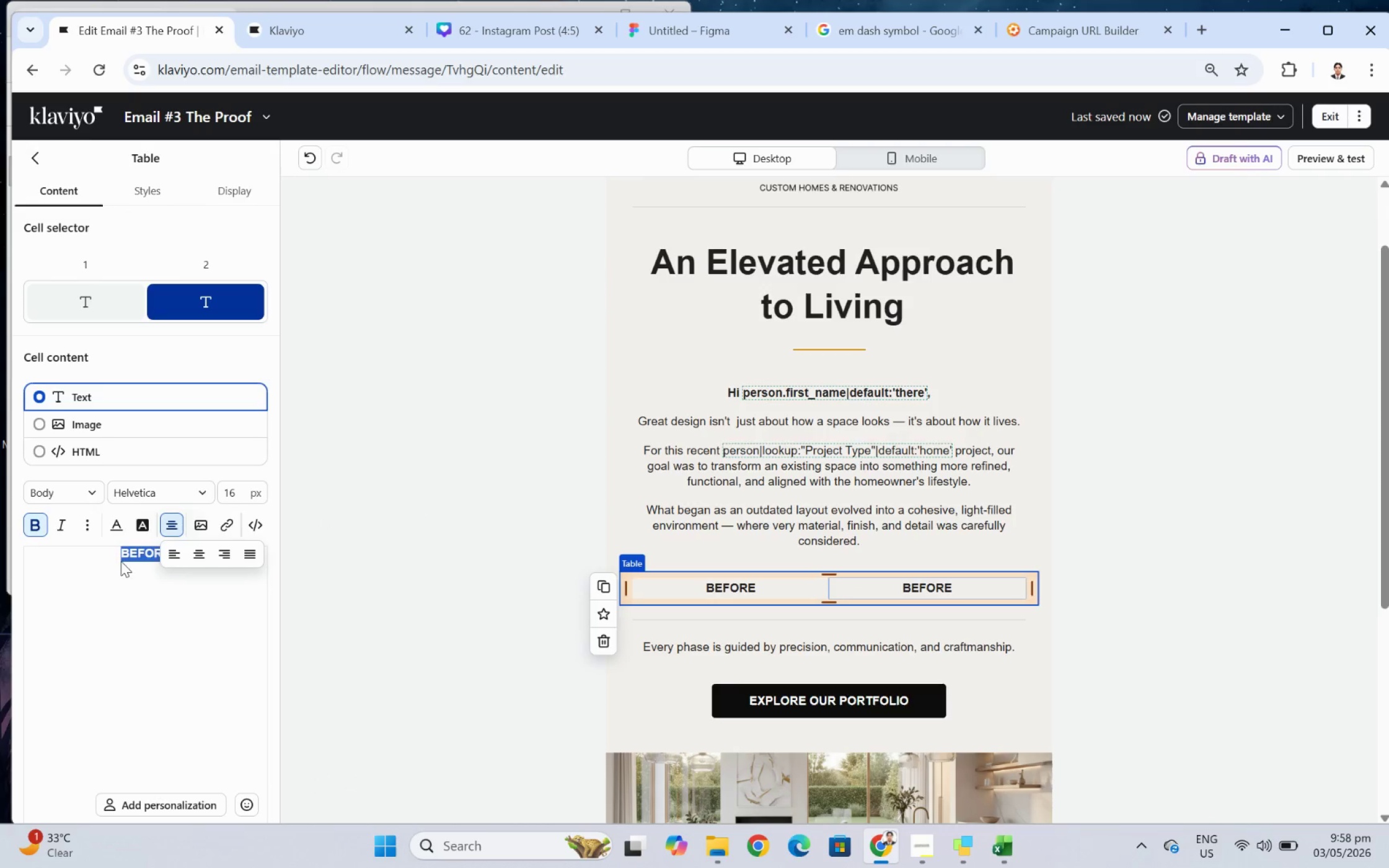 
left_click([111, 556])
 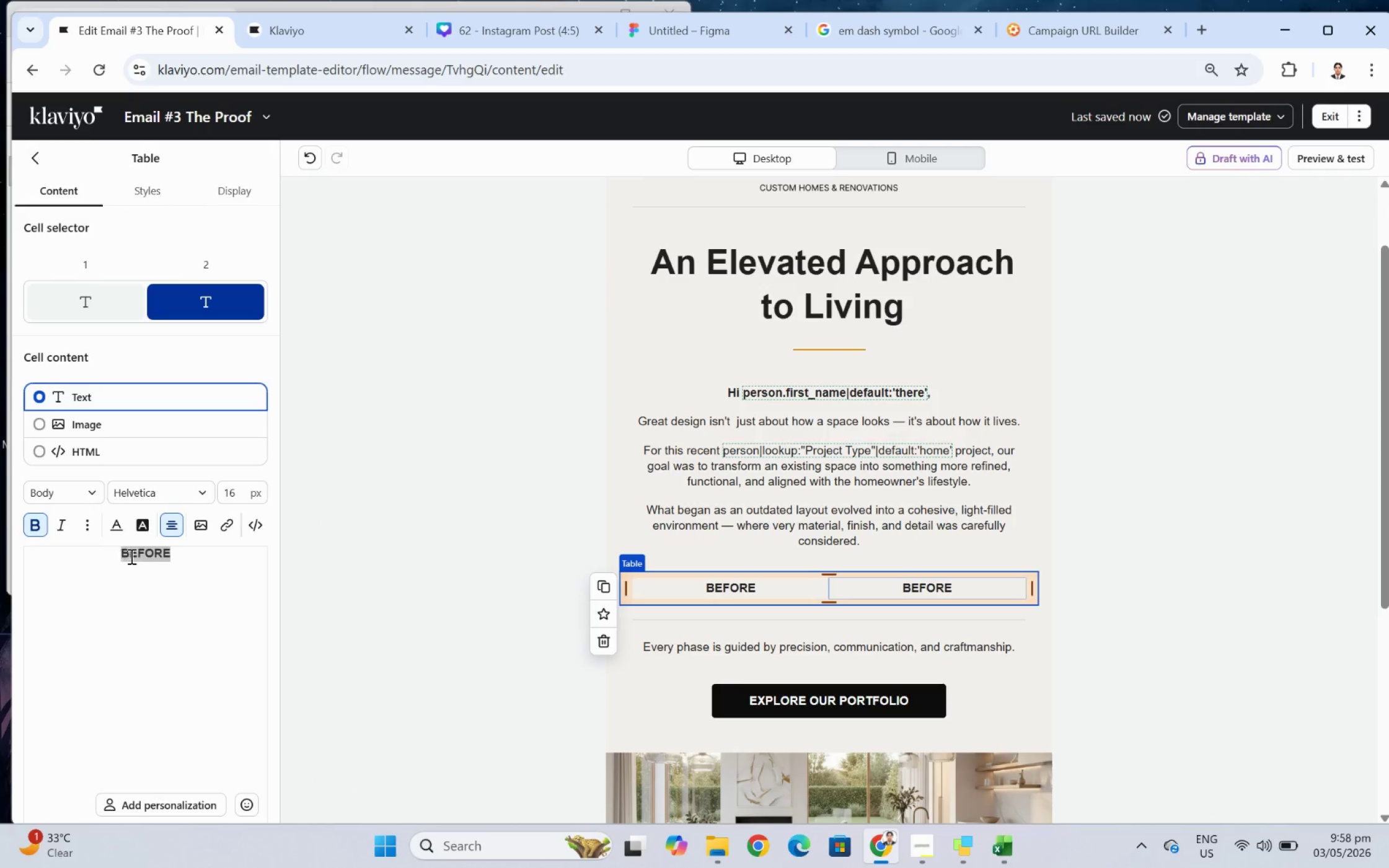 
triple_click([131, 556])
 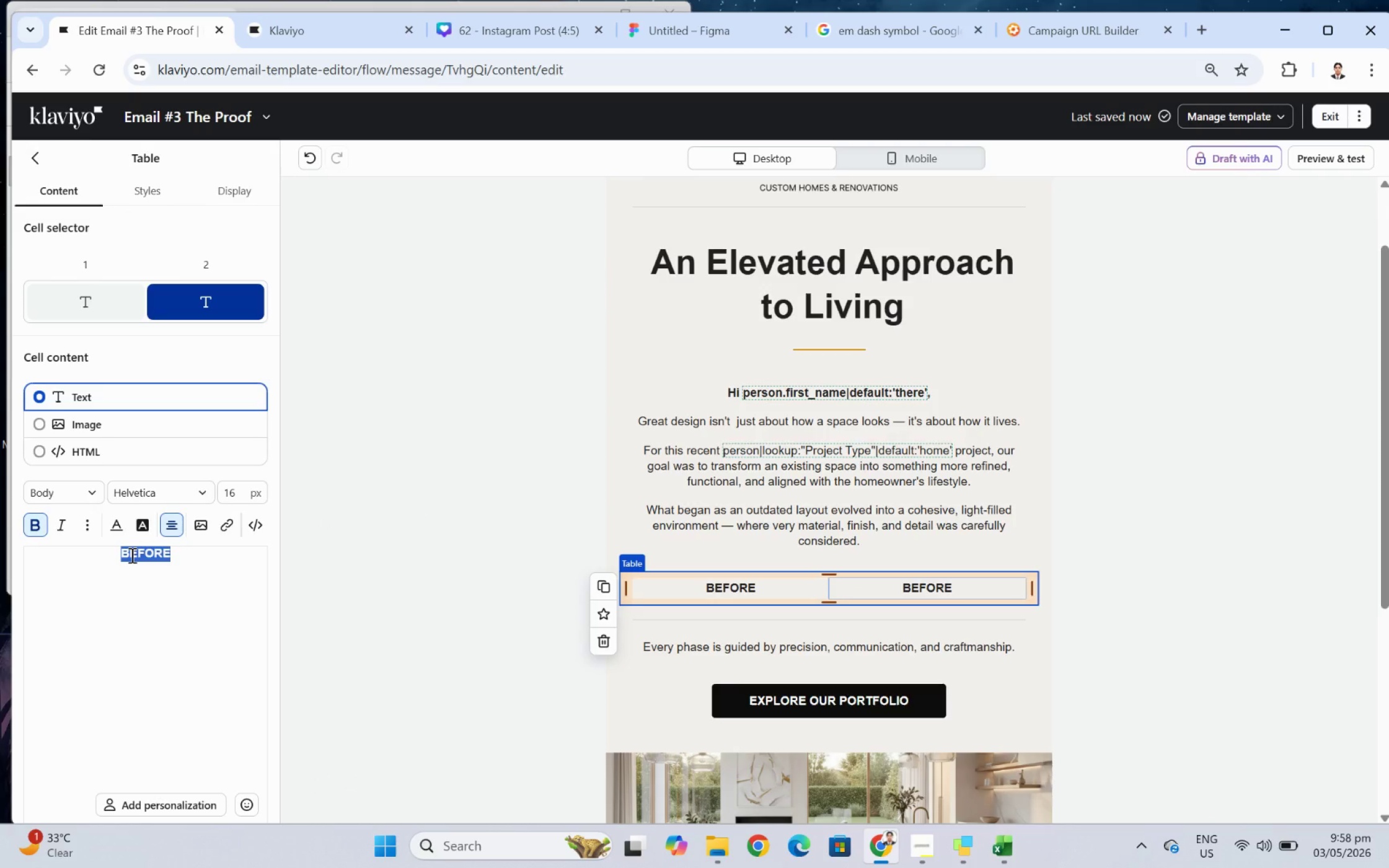 
type(AFTER)
 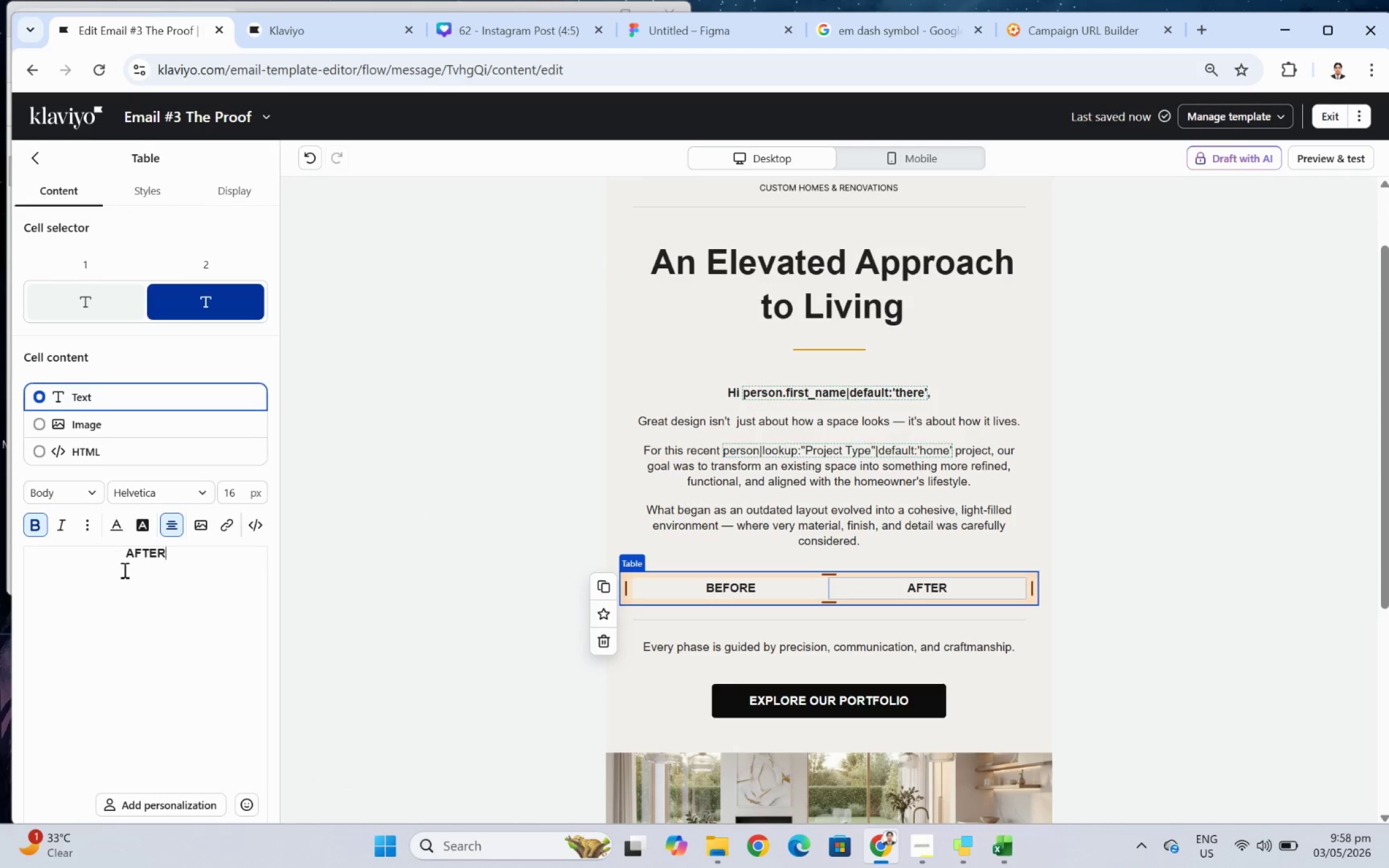 
left_click([162, 610])
 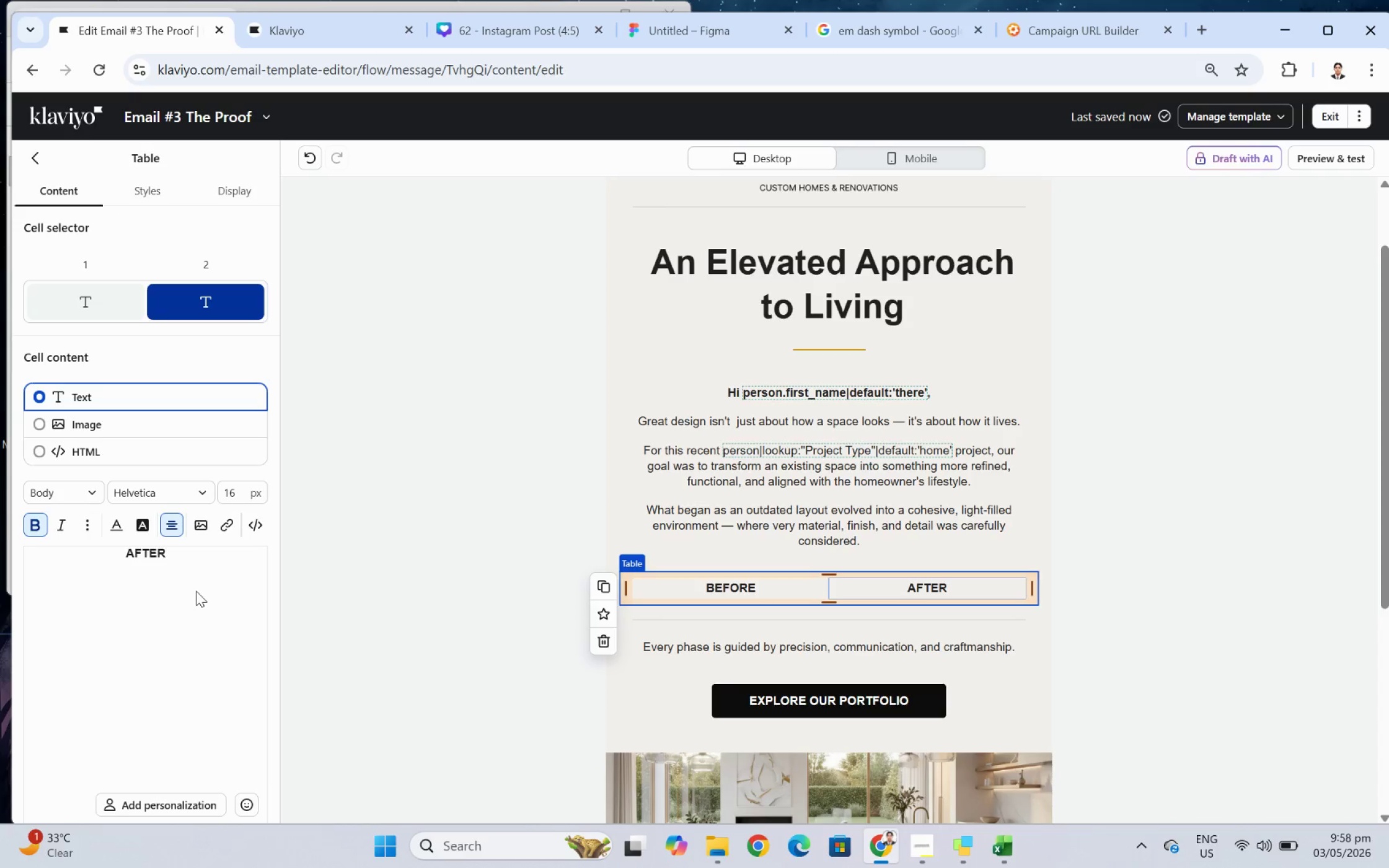 
wait(9.89)
 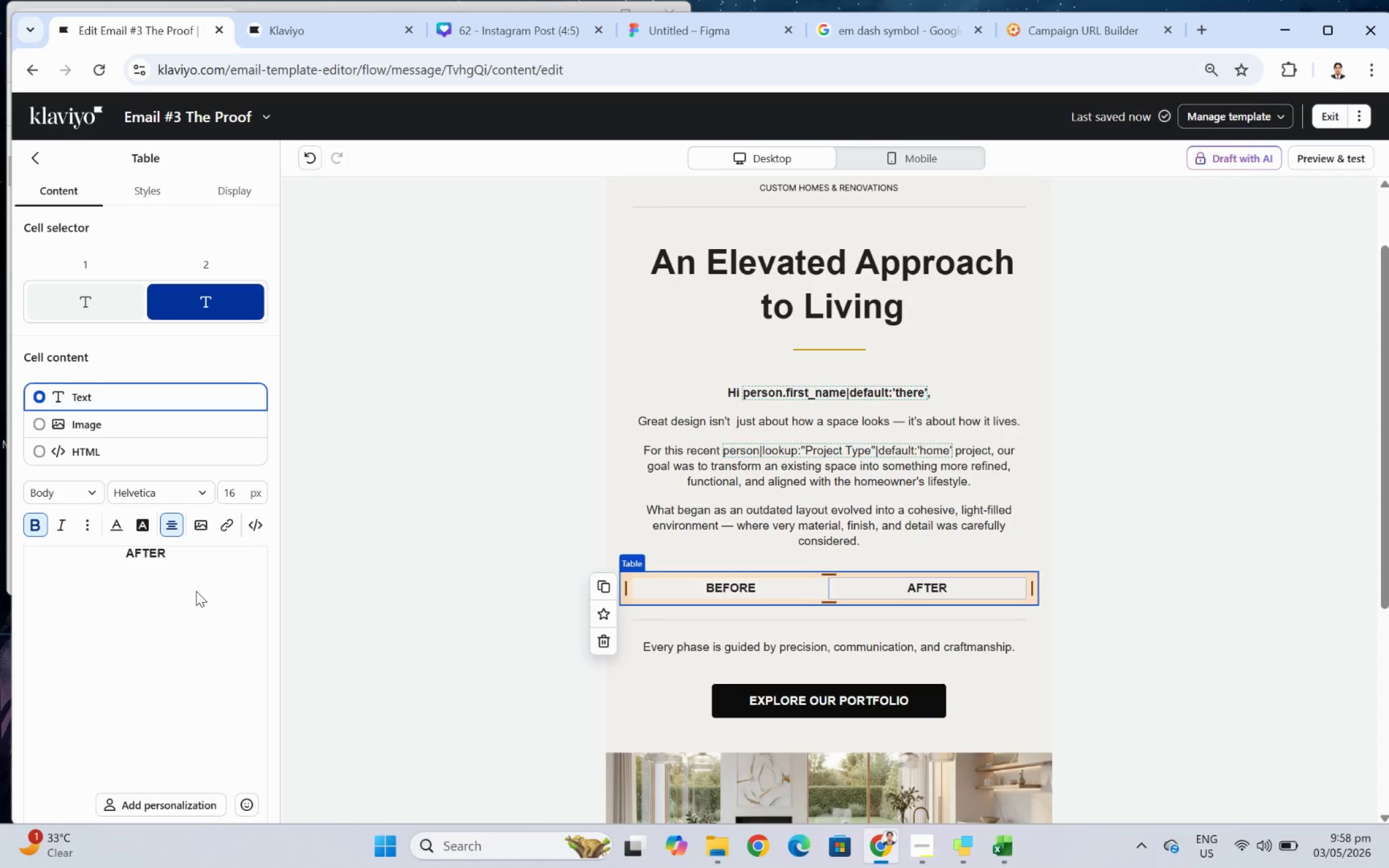 
left_click([958, 642])
 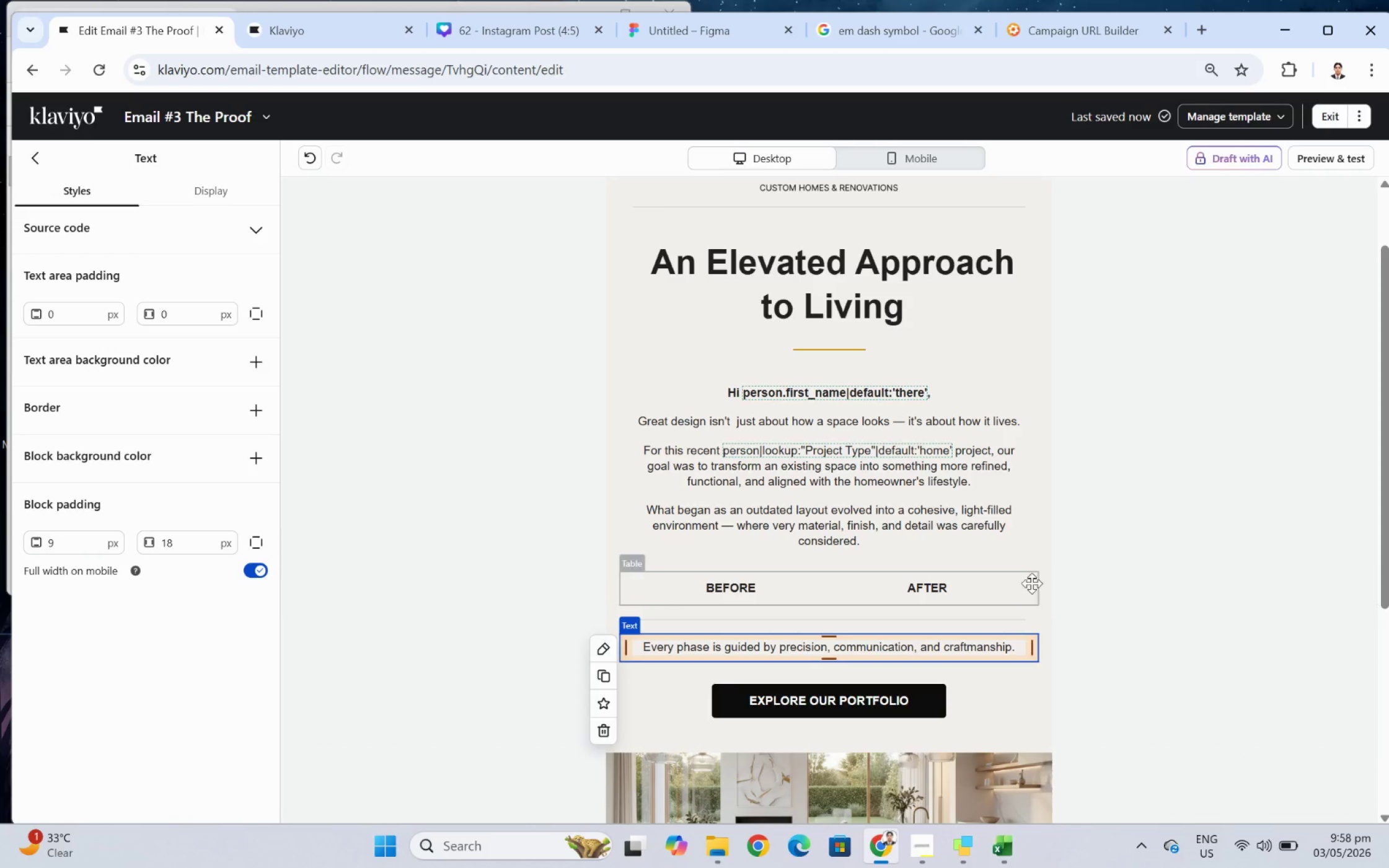 
left_click([1024, 581])
 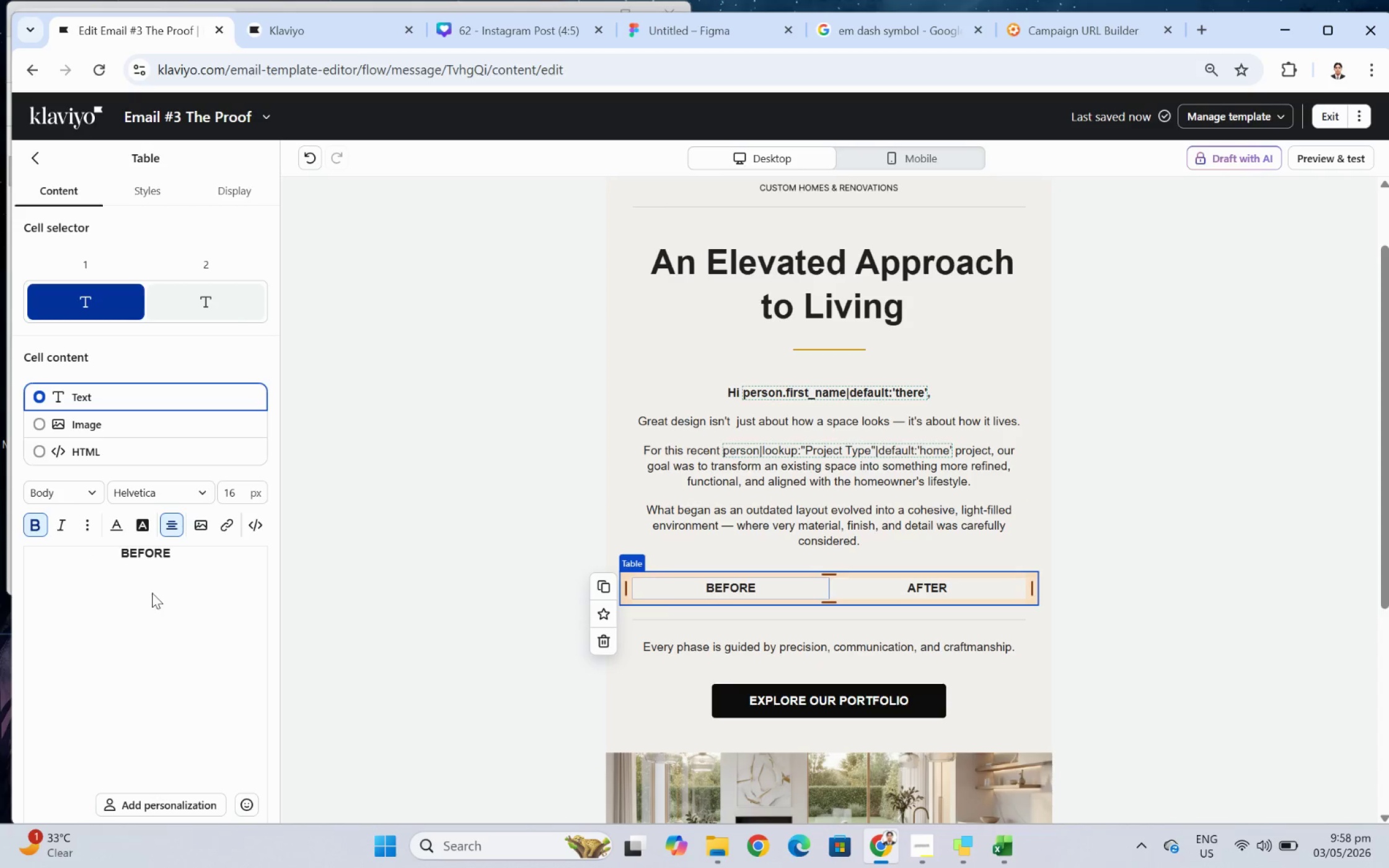 
wait(5.22)
 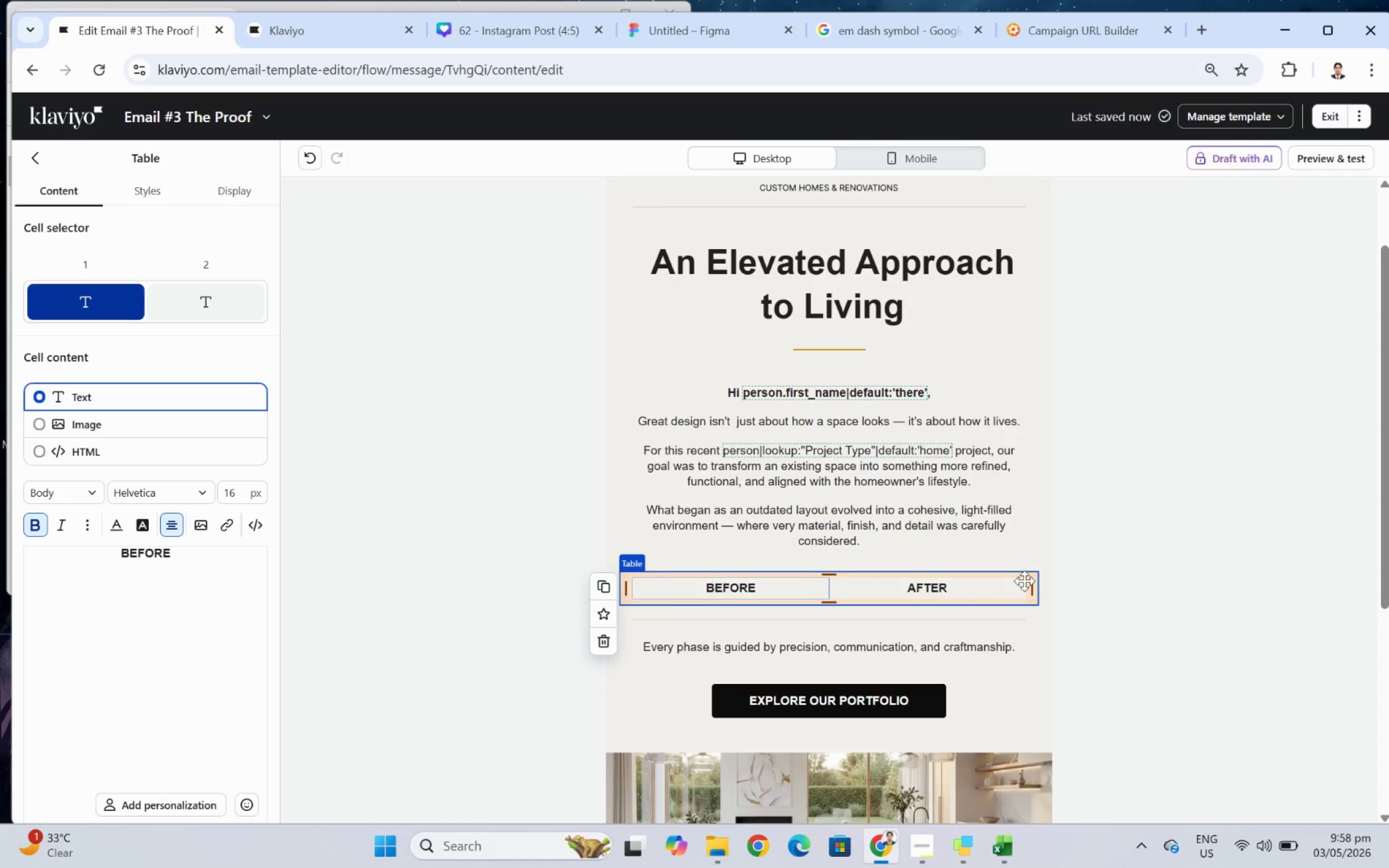 
left_click([139, 188])
 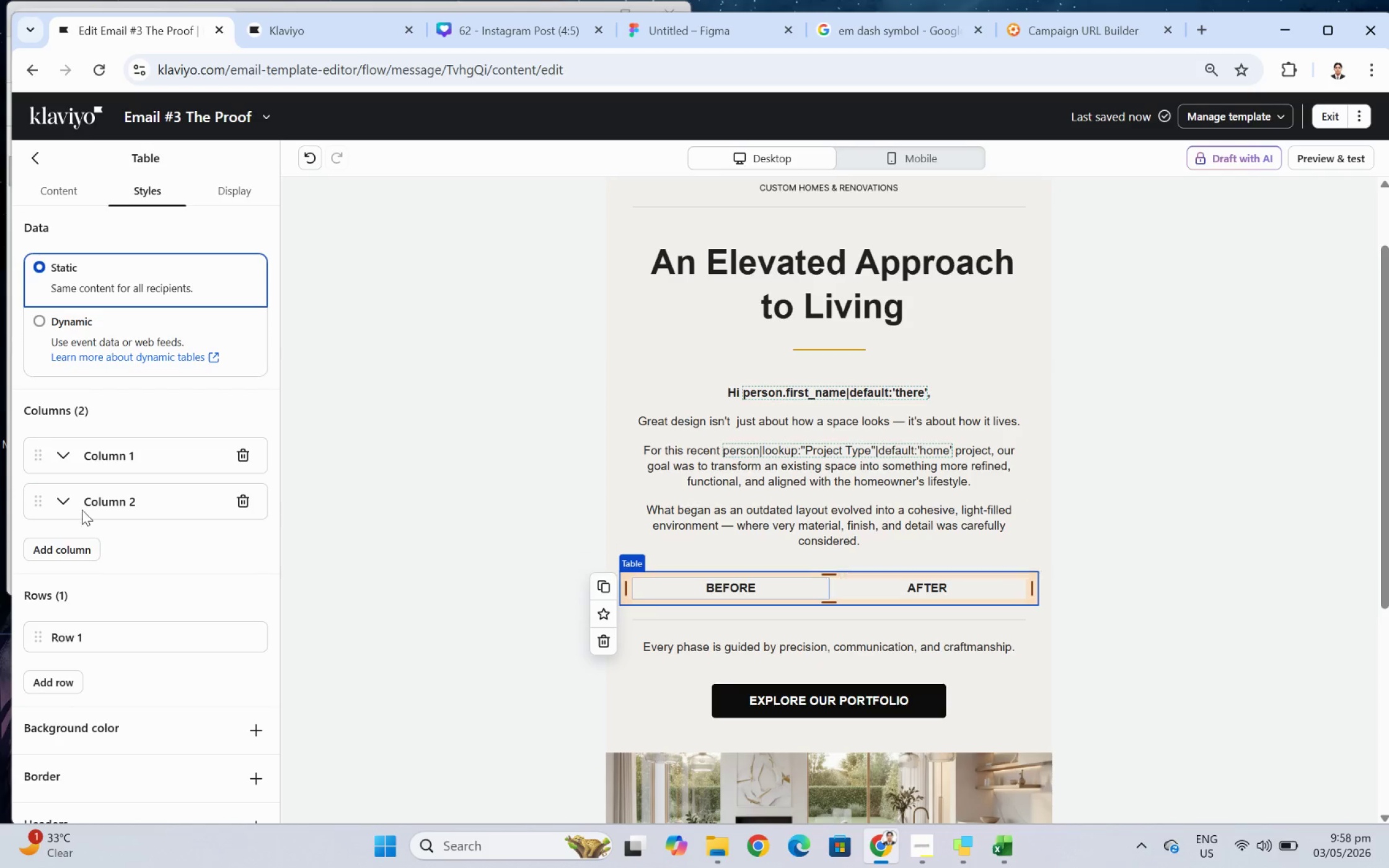 
scroll: coordinate [99, 651], scroll_direction: down, amount: 4.0
 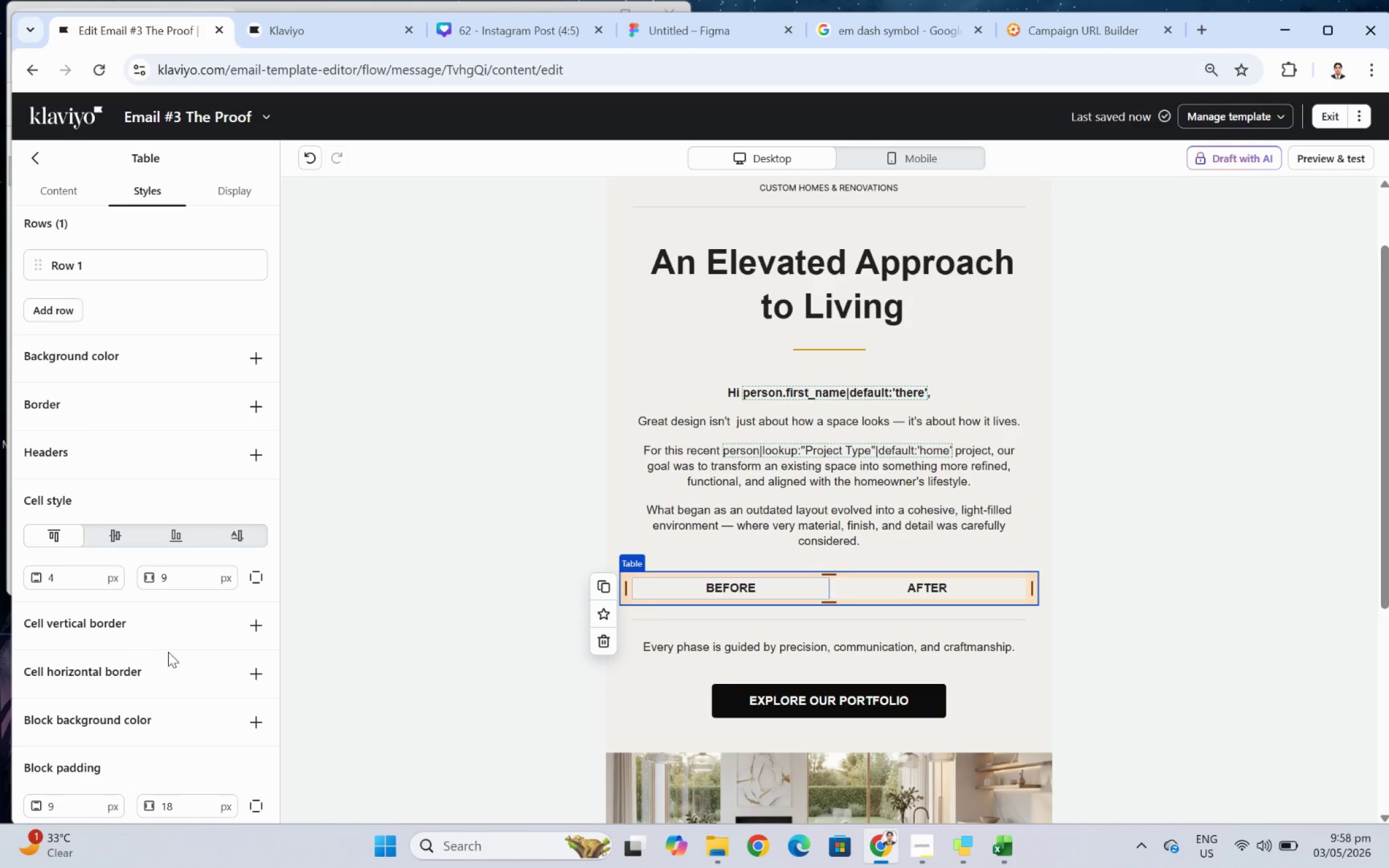 
scroll: coordinate [176, 650], scroll_direction: up, amount: 2.0
 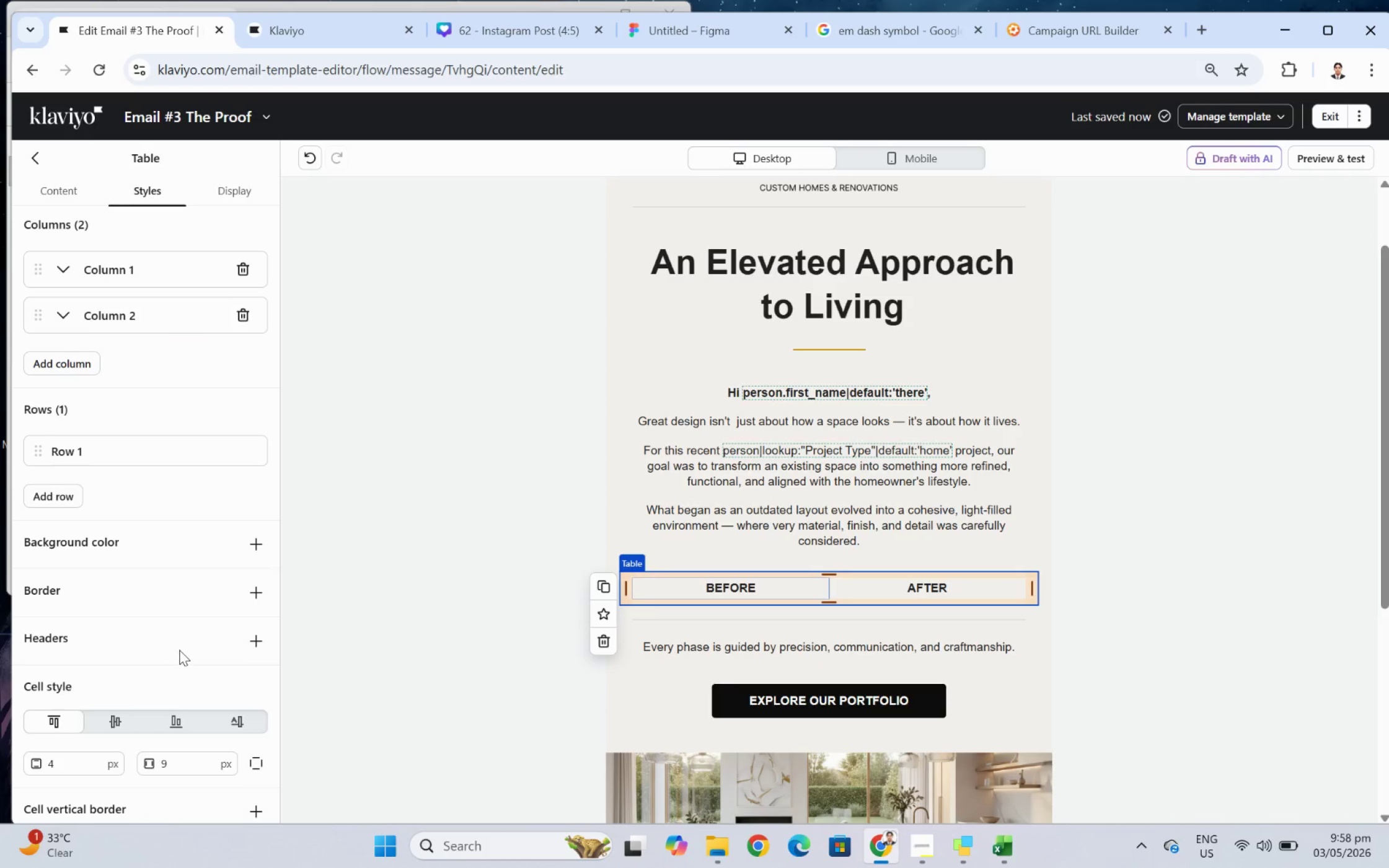 
scroll: coordinate [179, 649], scroll_direction: down, amount: 3.0
 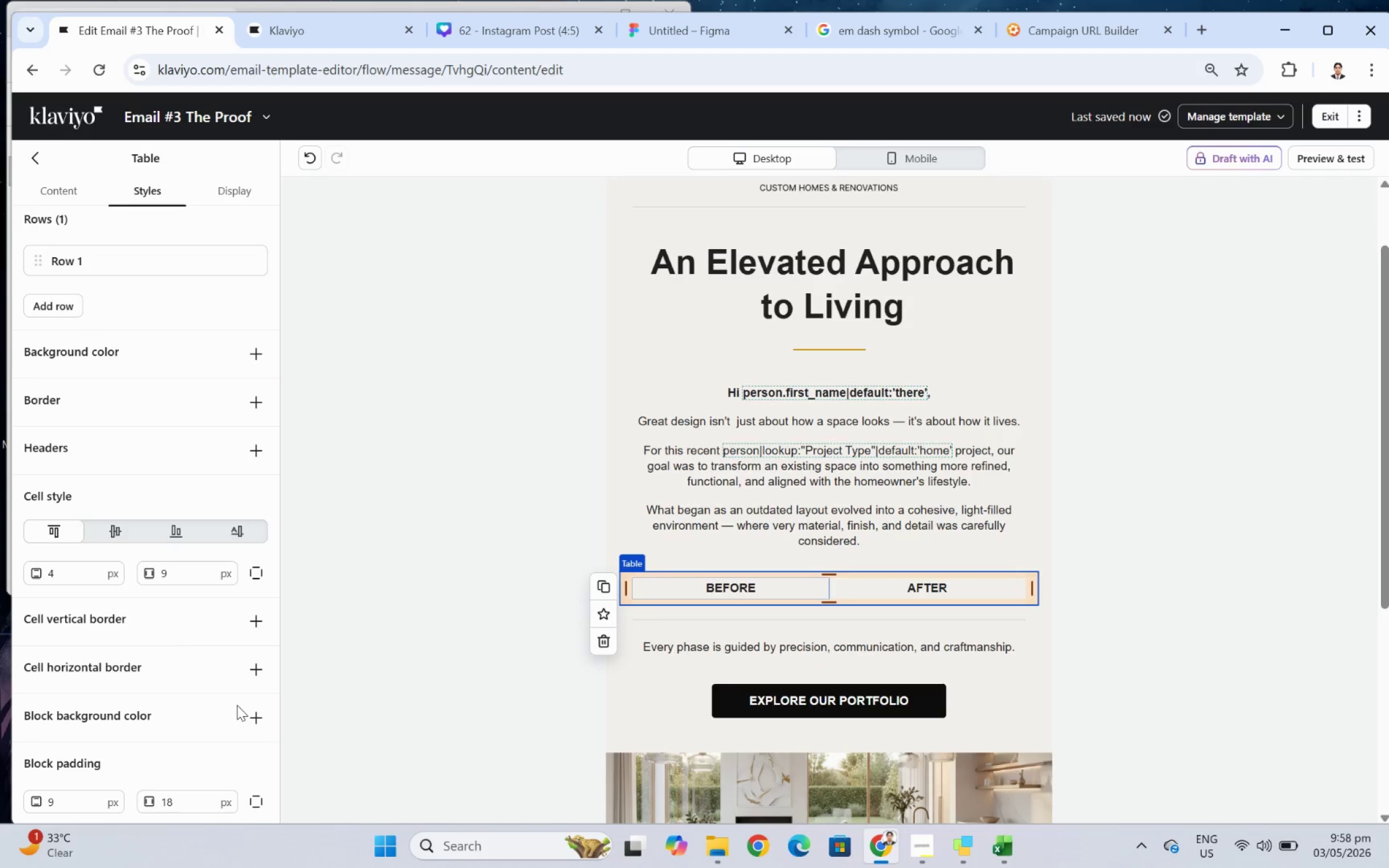 
left_click([257, 712])
 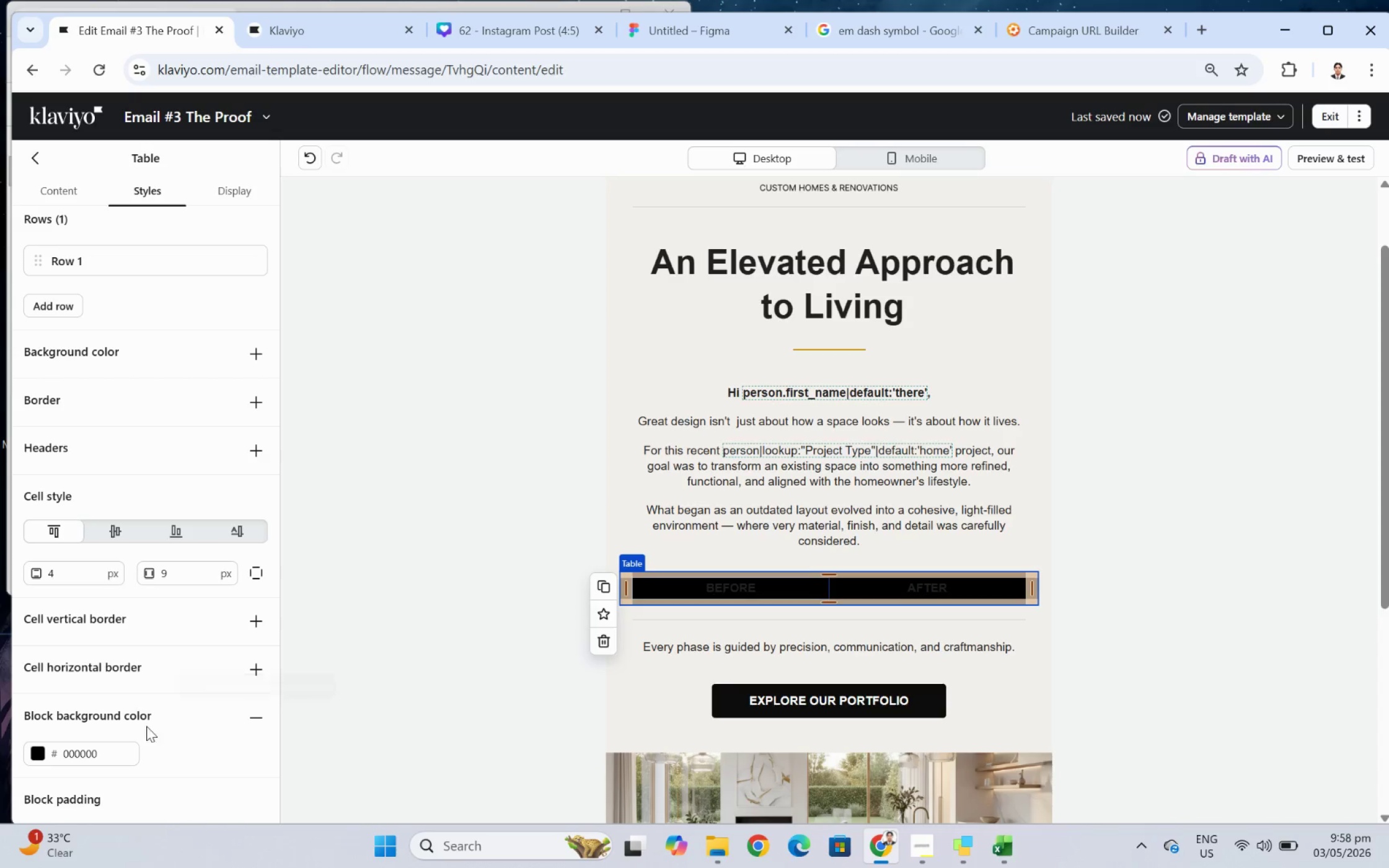 
scroll: coordinate [131, 727], scroll_direction: down, amount: 1.0
 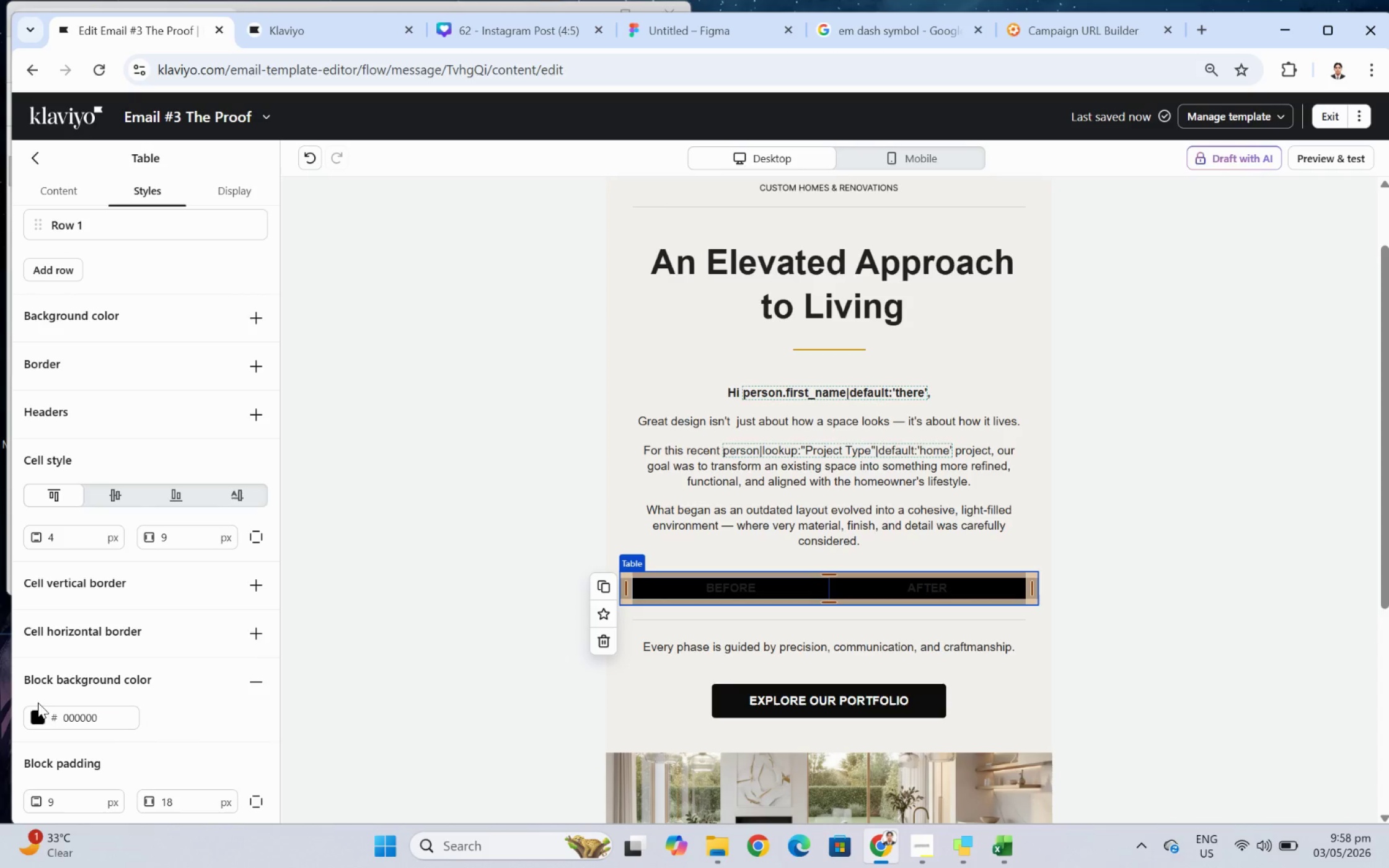 
left_click([38, 712])
 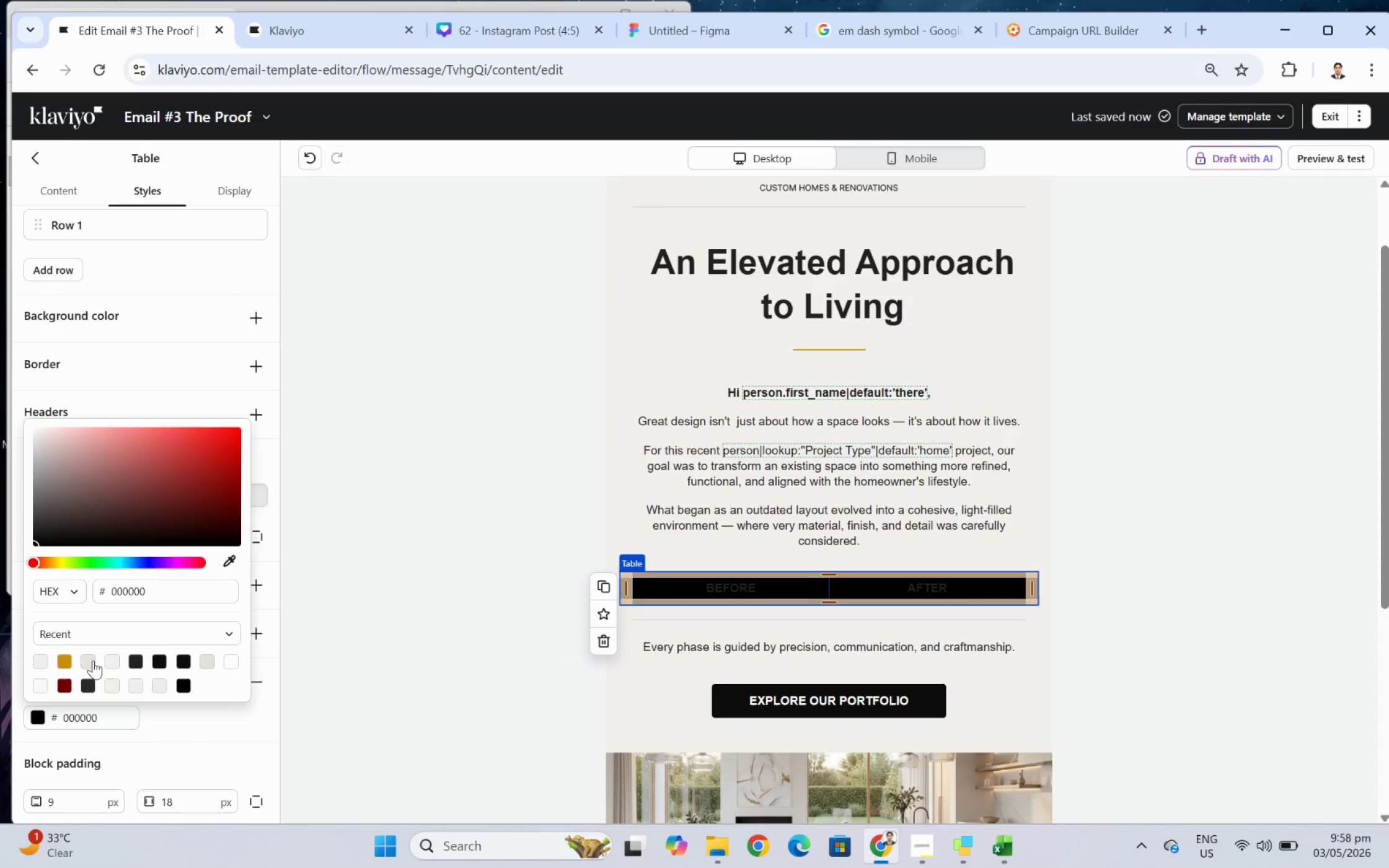 
left_click([93, 660])
 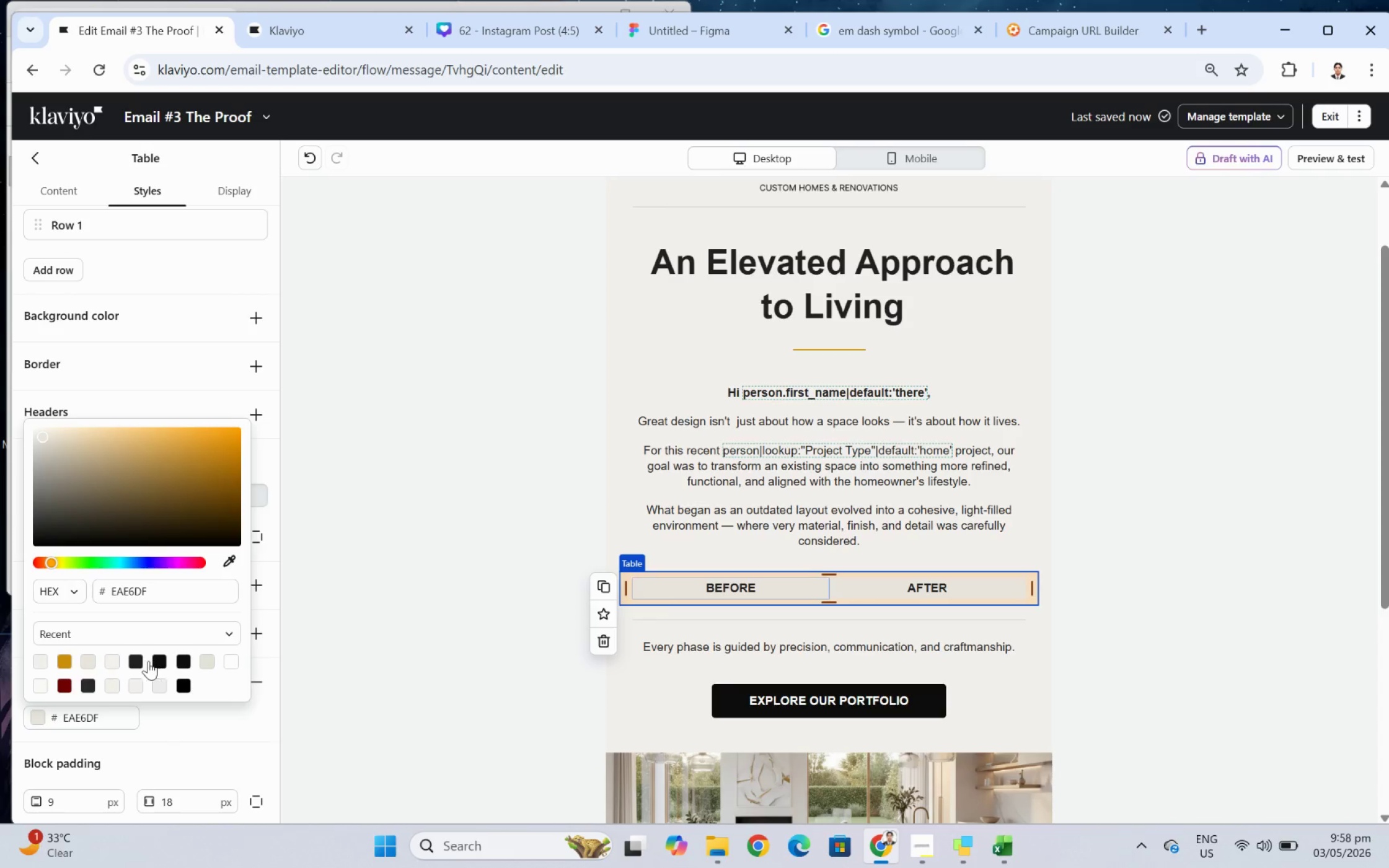 
left_click([115, 660])
 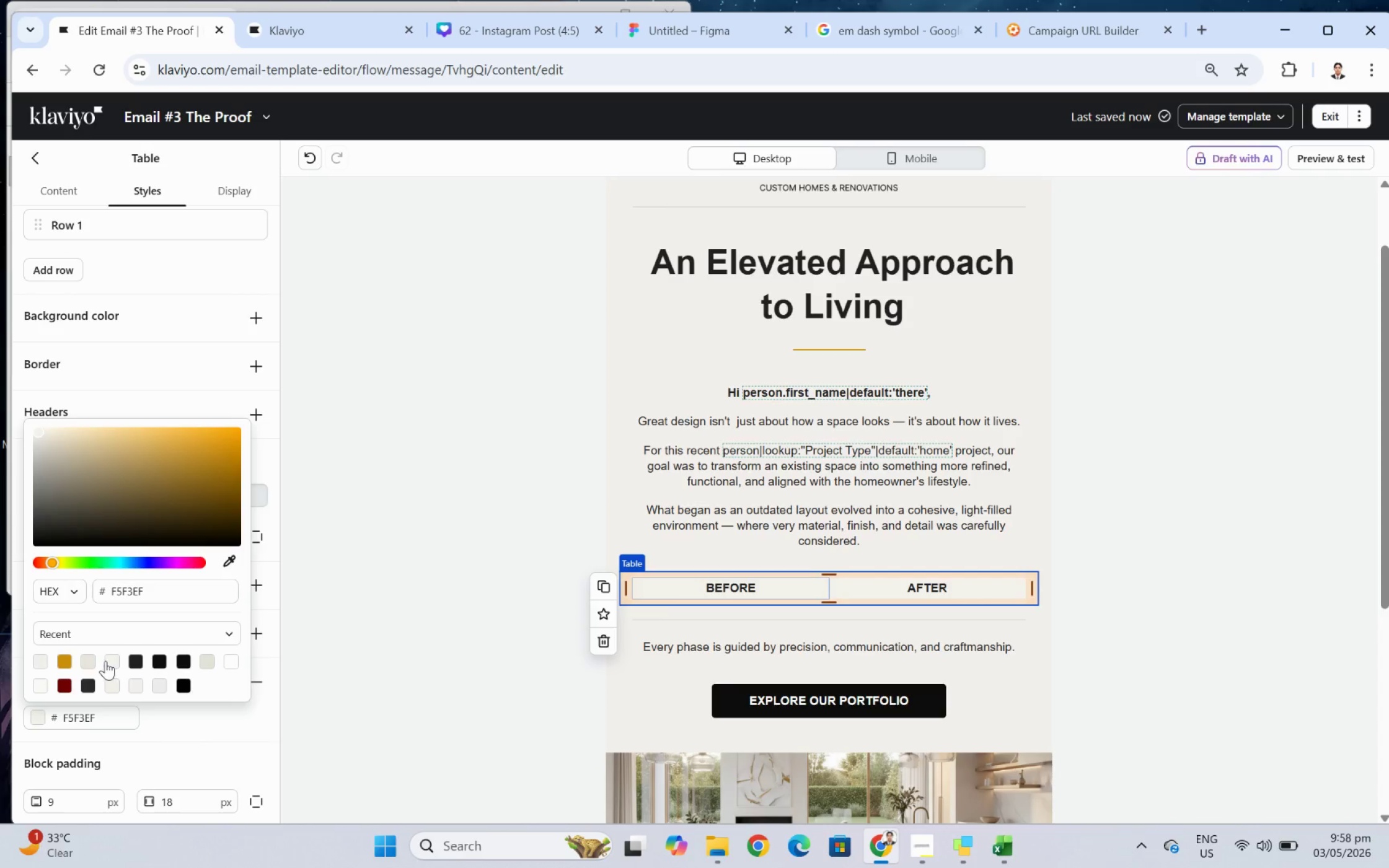 
left_click([104, 660])
 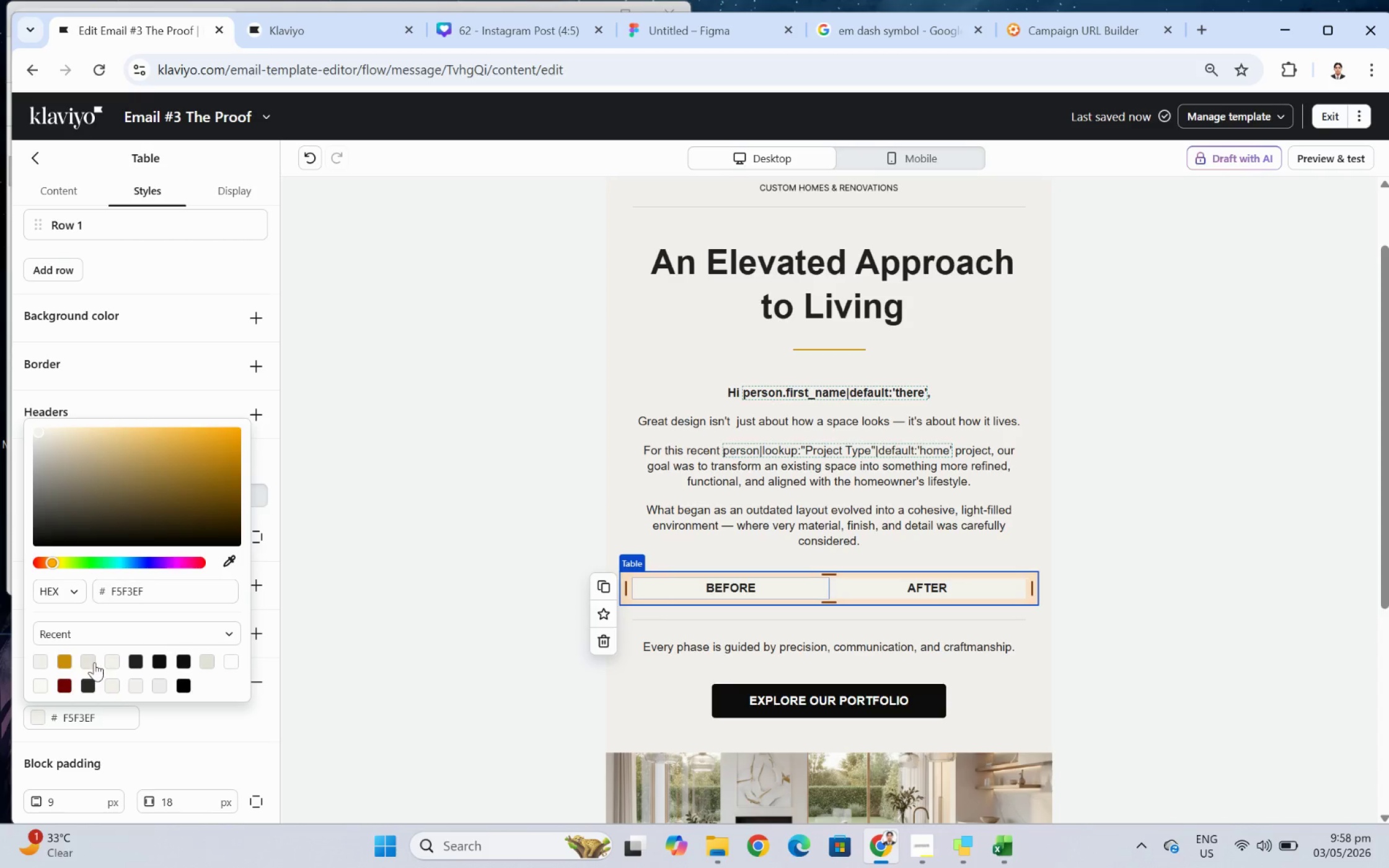 
left_click([92, 662])
 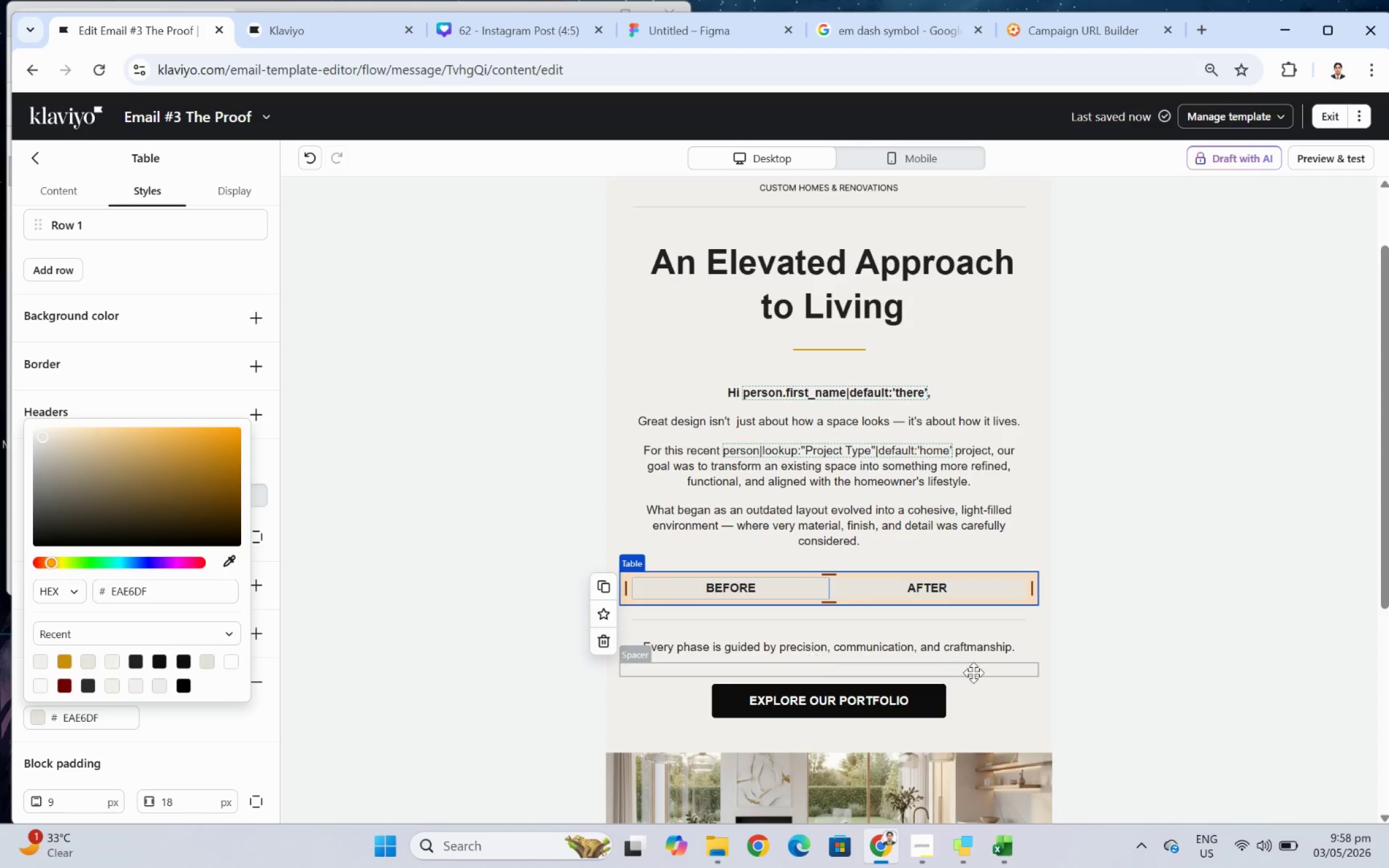 
left_click([1178, 692])
 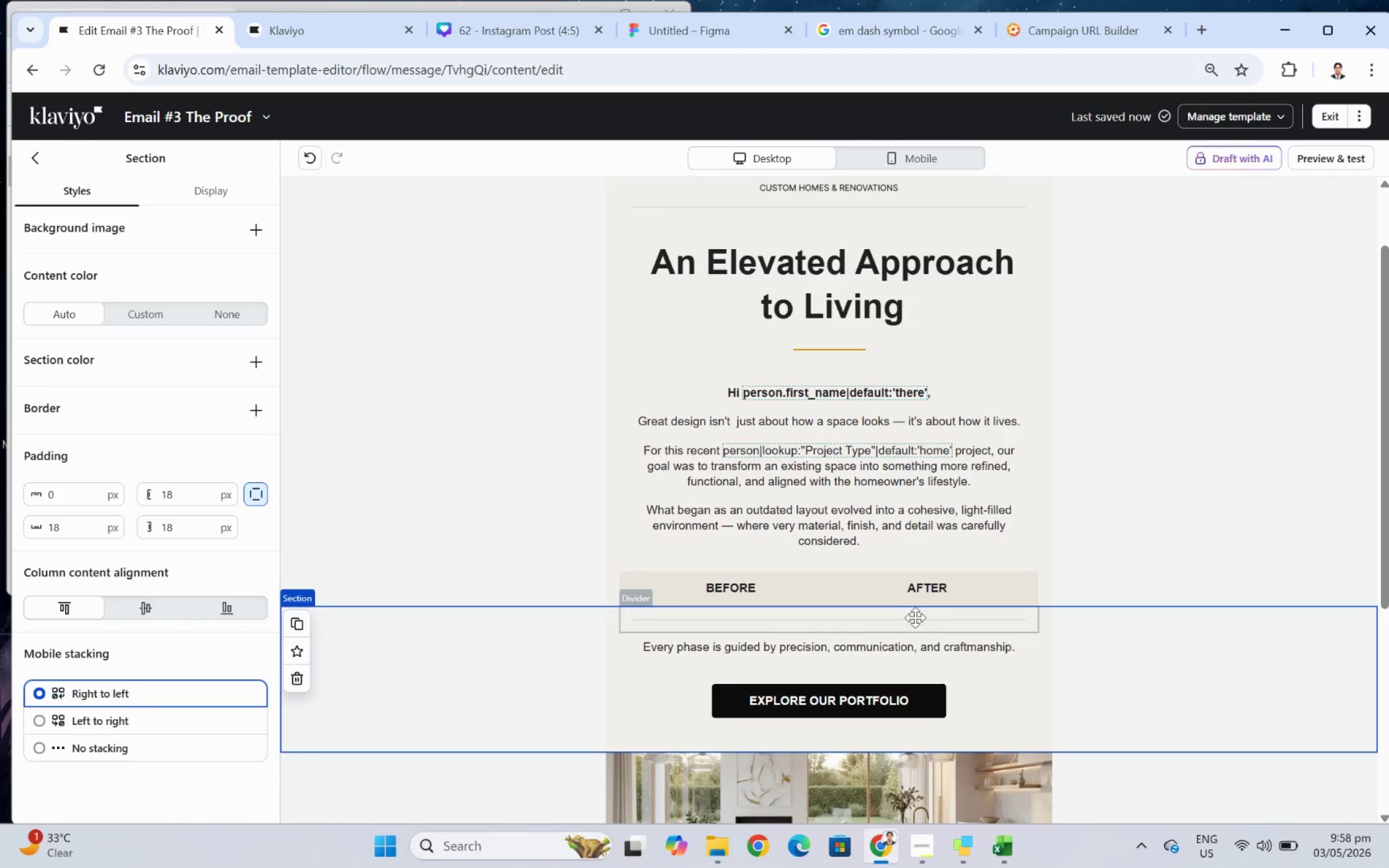 
left_click([847, 587])
 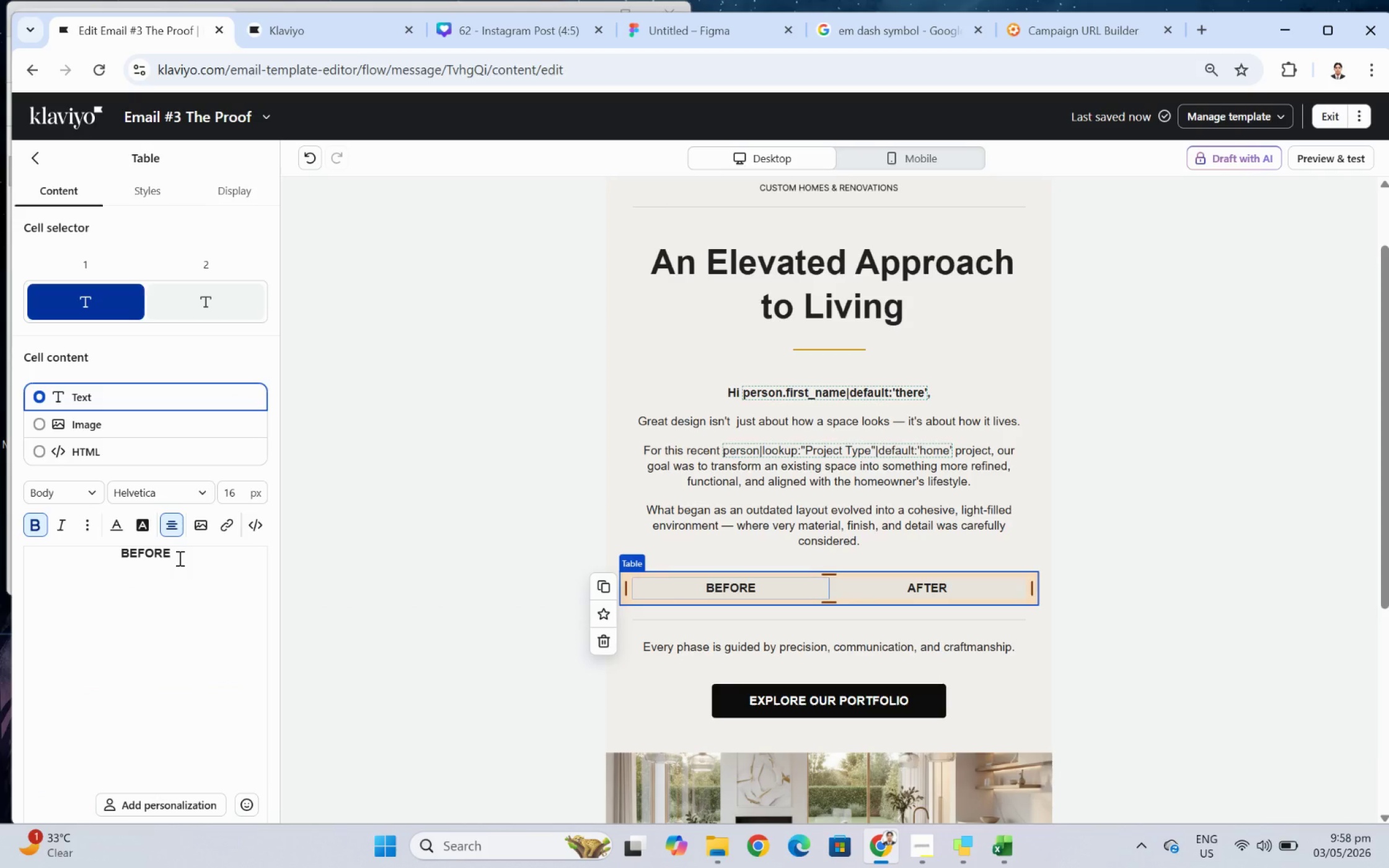 
double_click([179, 558])
 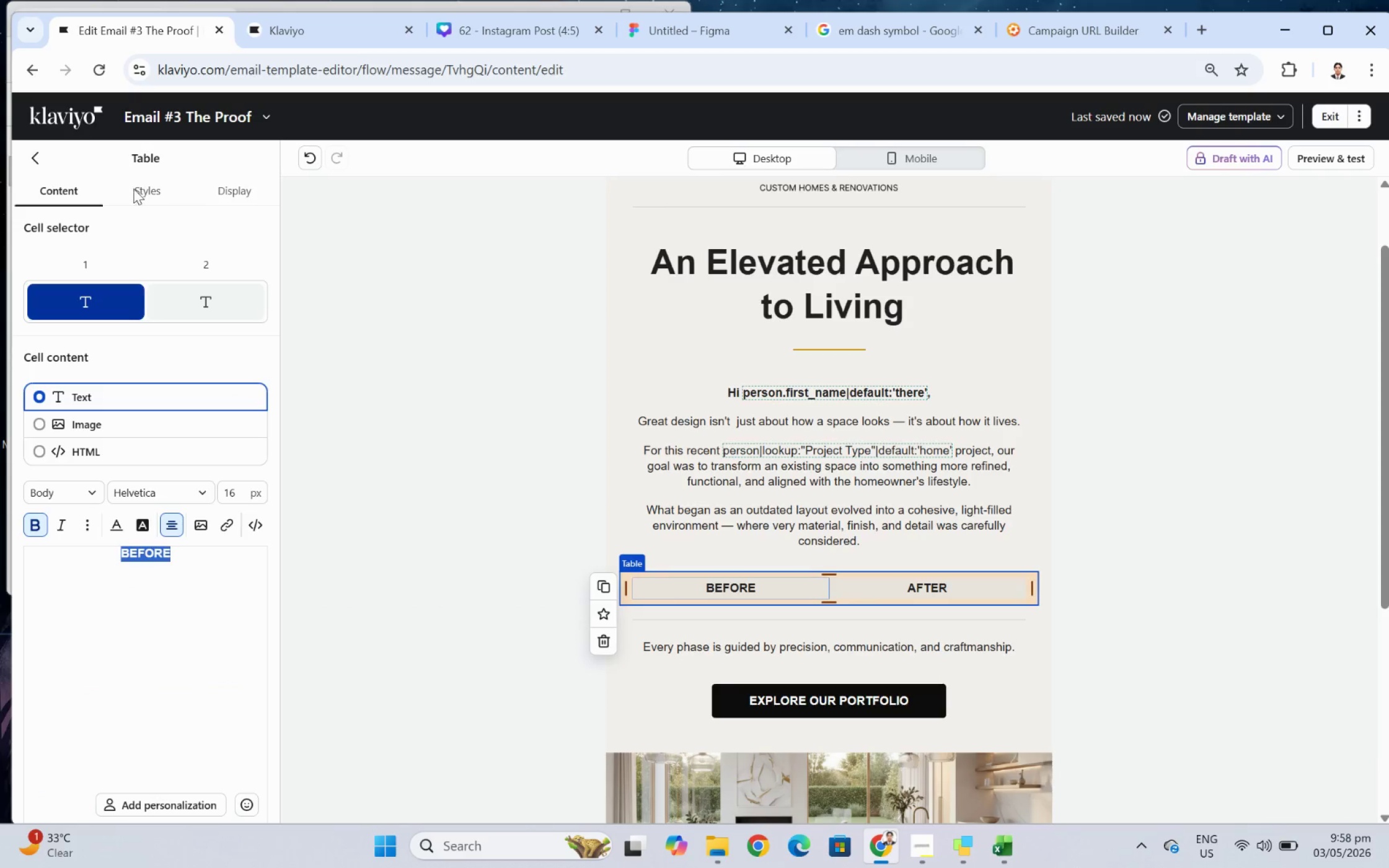 
left_click([151, 182])
 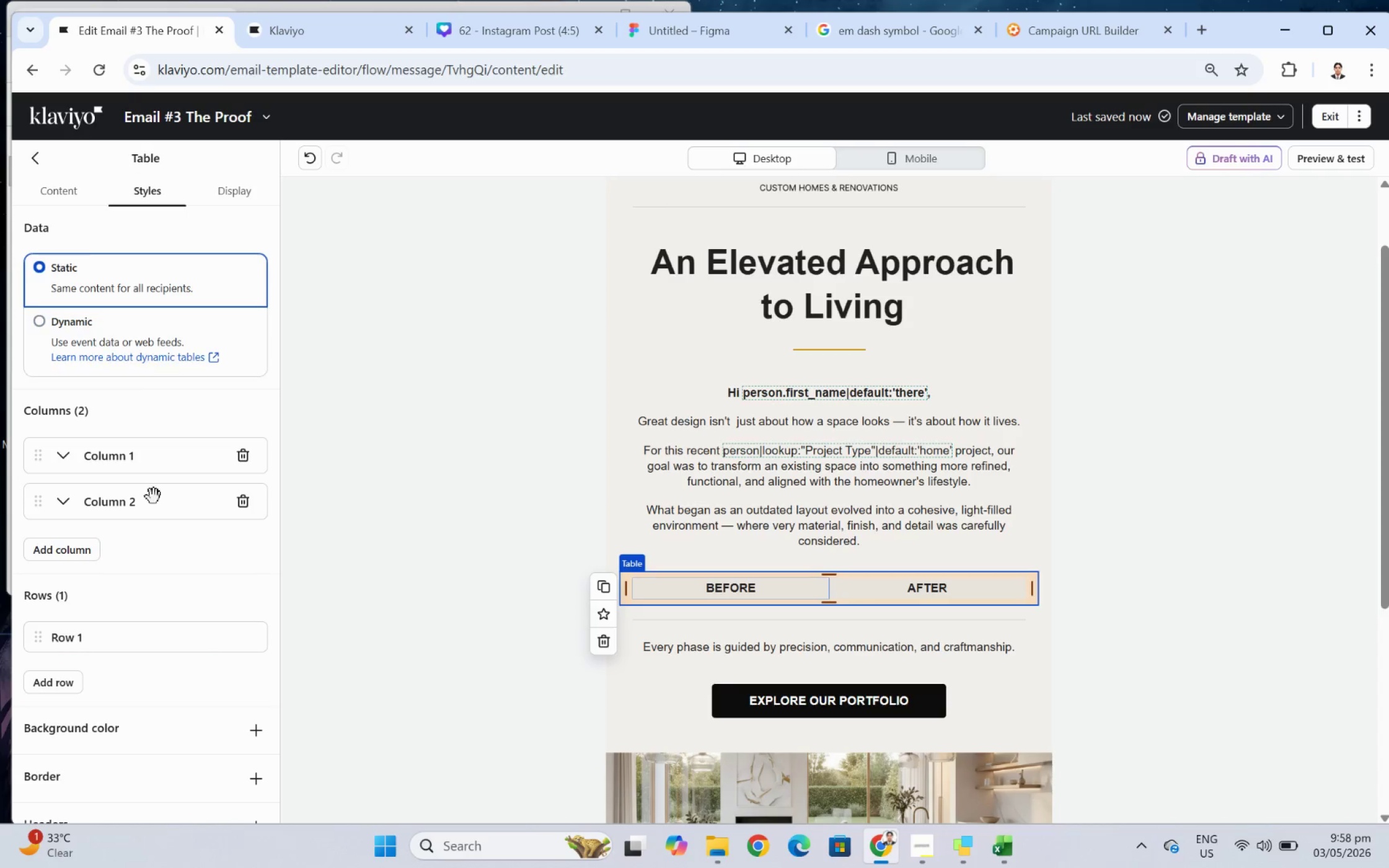 
scroll: coordinate [161, 529], scroll_direction: down, amount: 5.0
 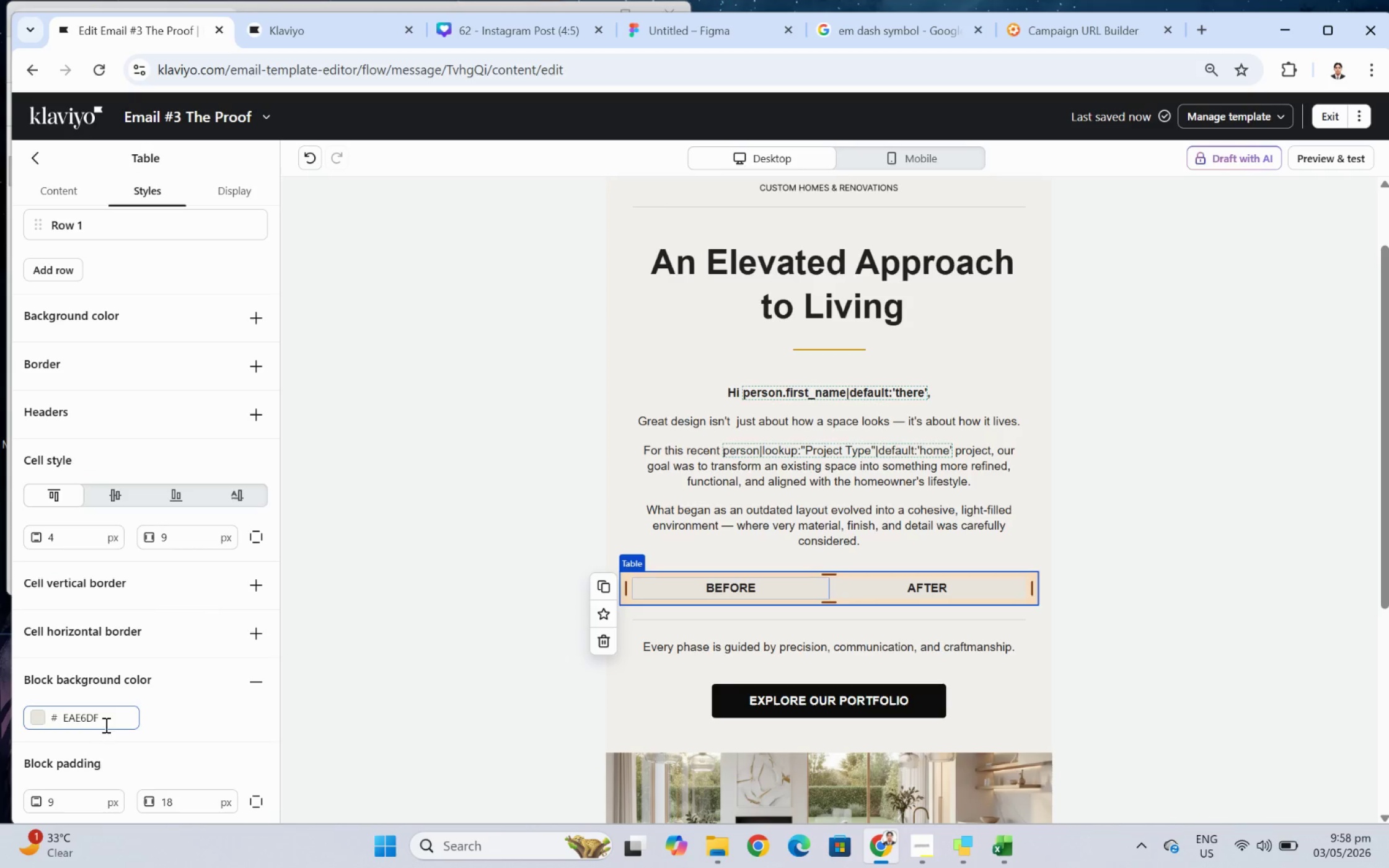 
double_click([106, 716])
 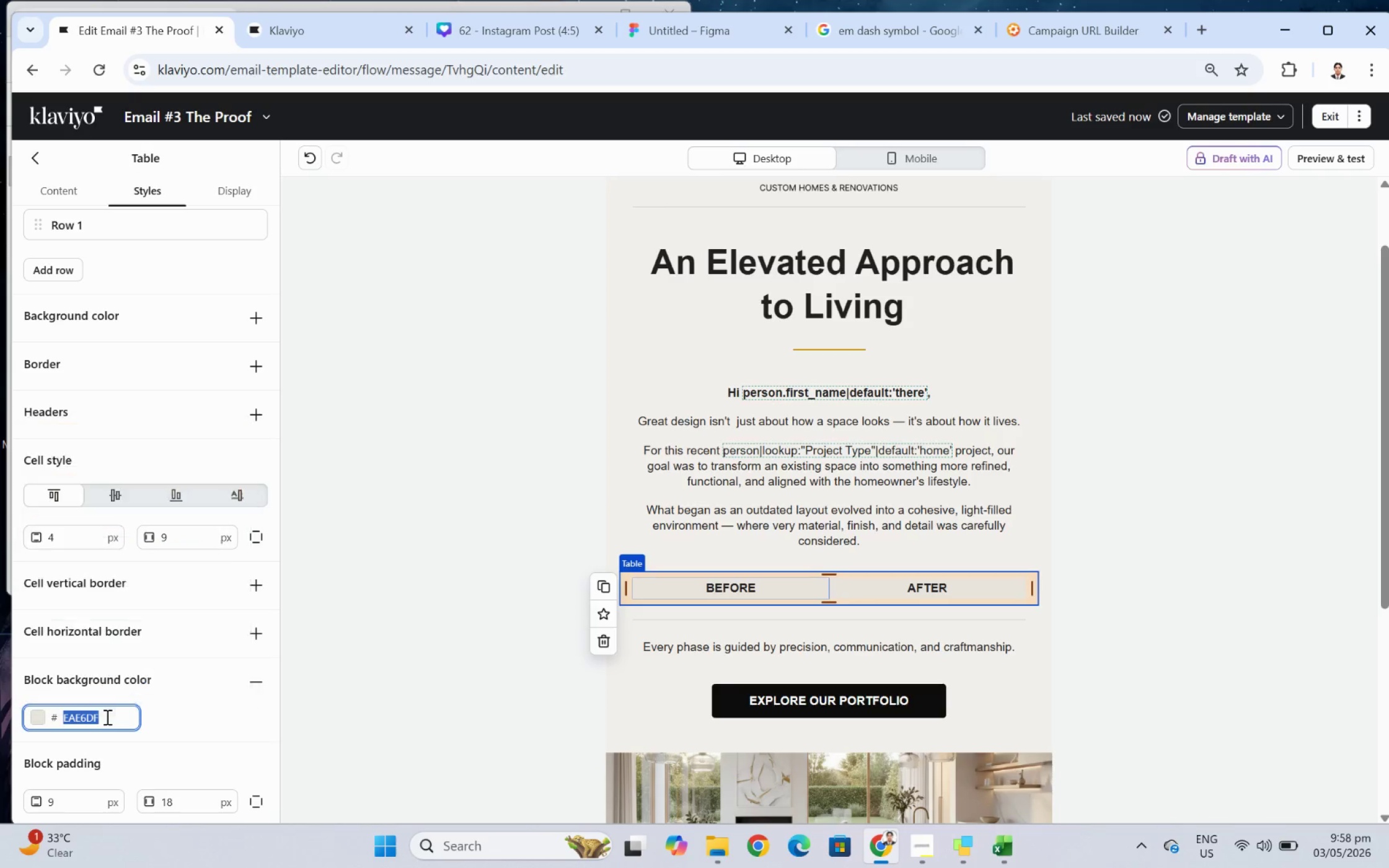 
hold_key(key=ControlLeft, duration=0.43)
 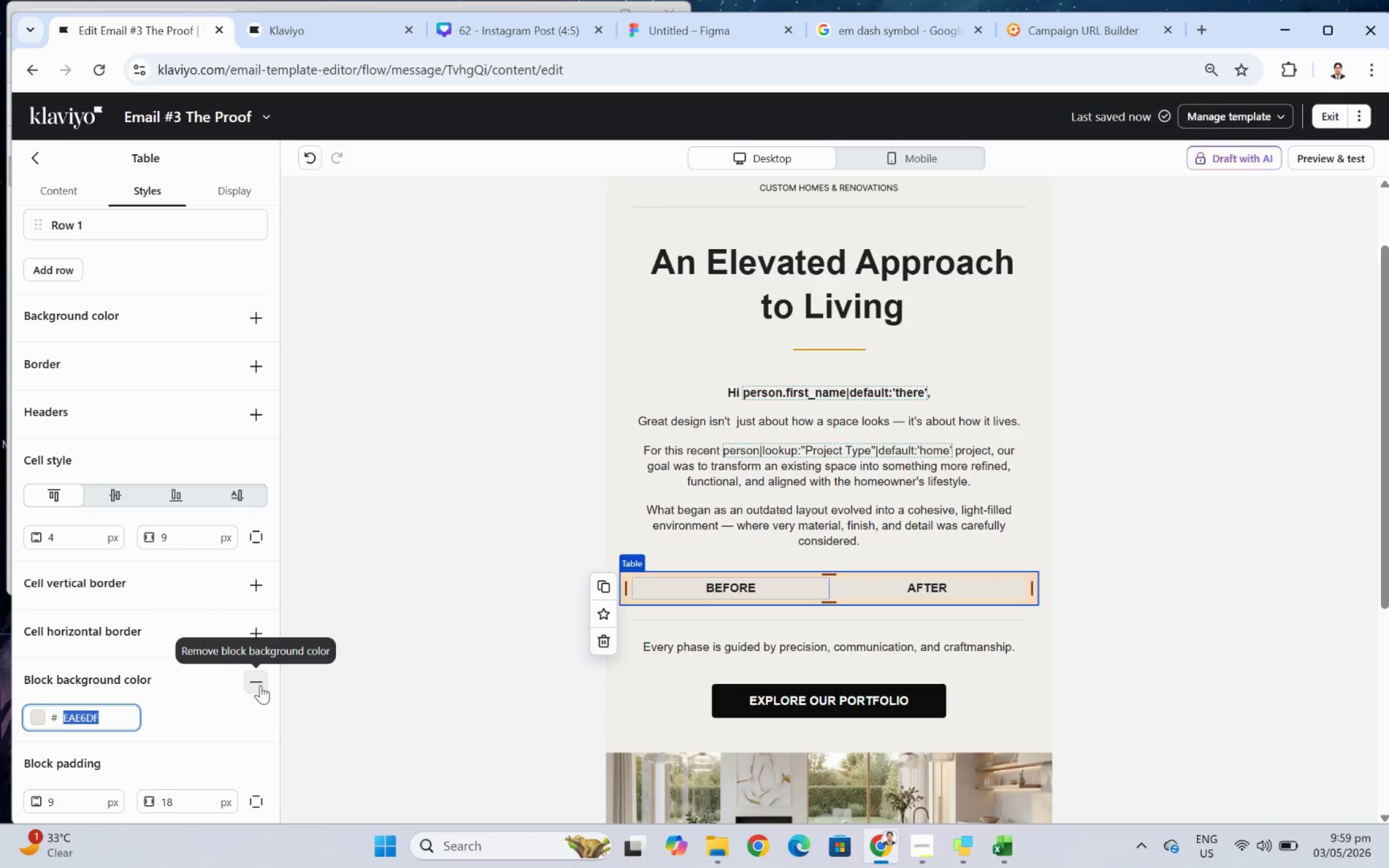 
key(Control+ControlLeft)
 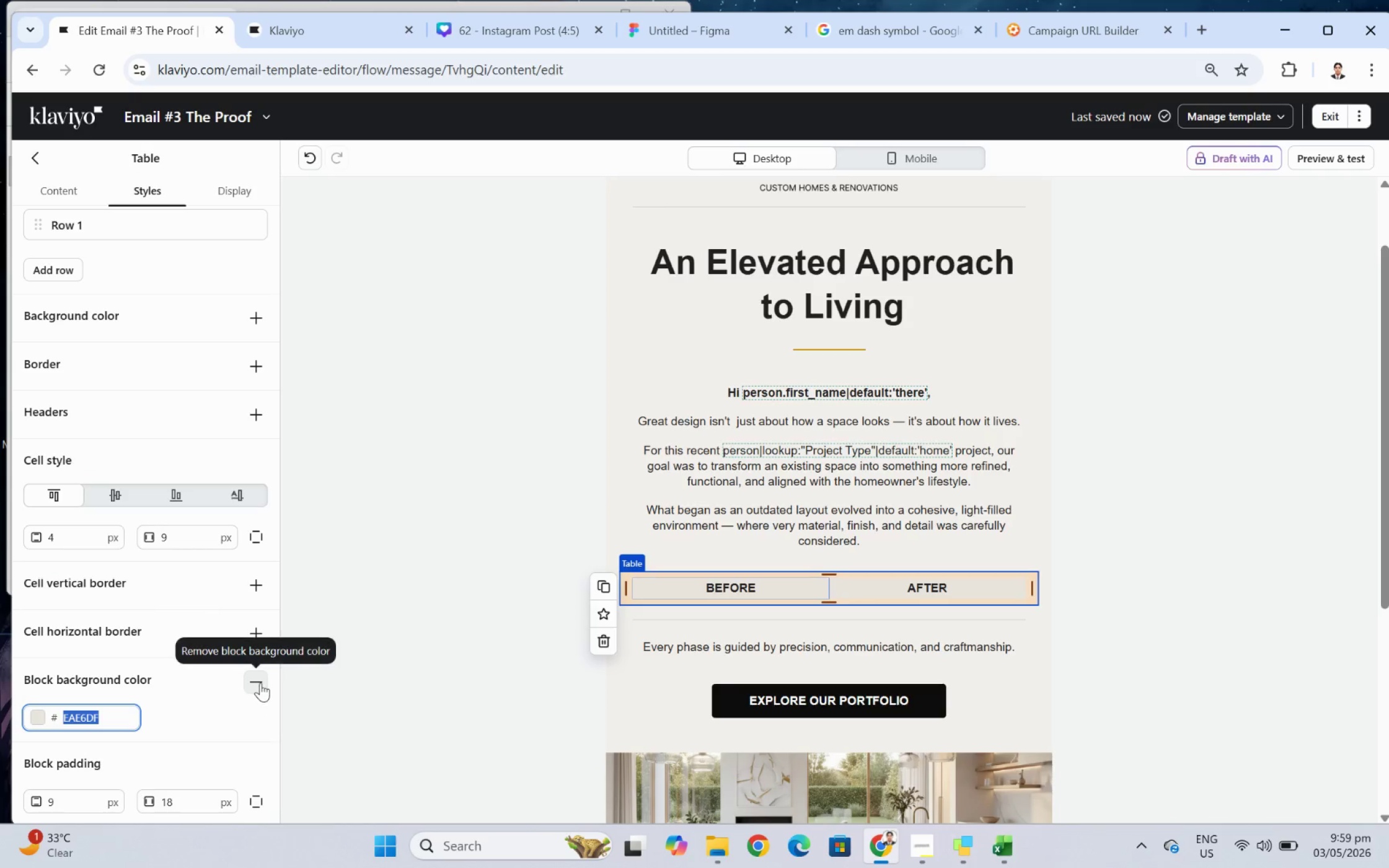 
key(Control+C)
 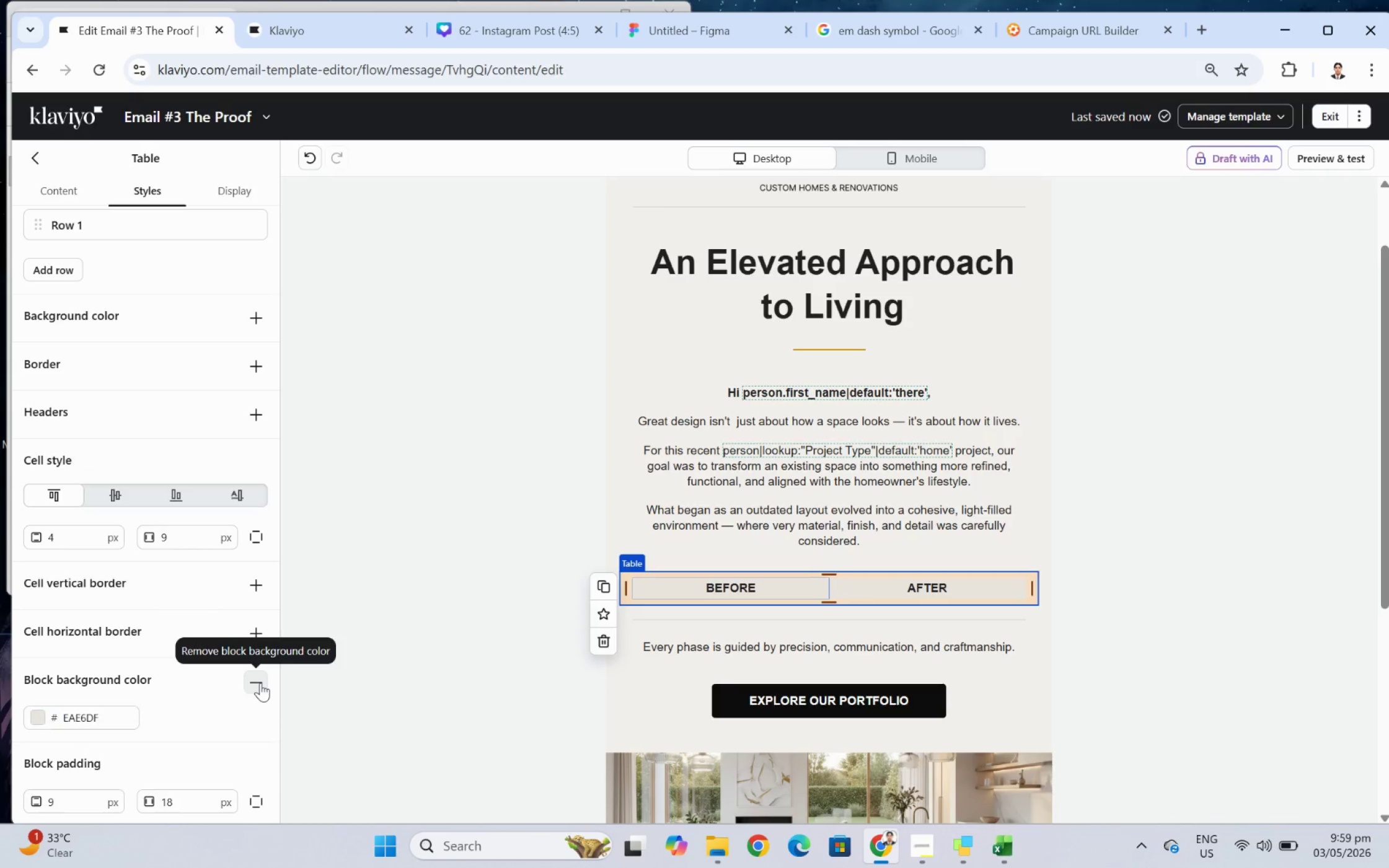 
left_click([260, 682])
 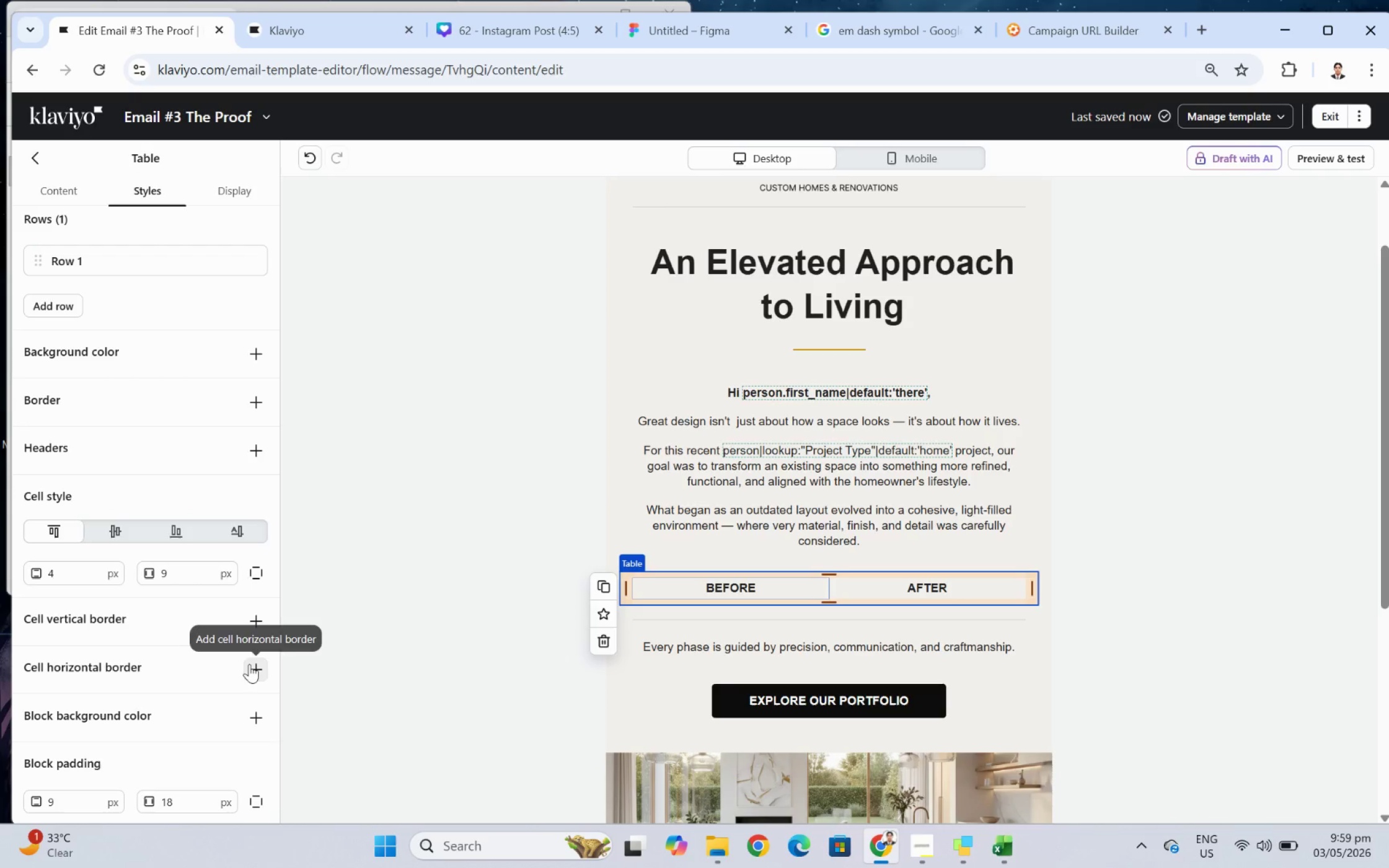 
scroll: coordinate [174, 475], scroll_direction: up, amount: 1.0
 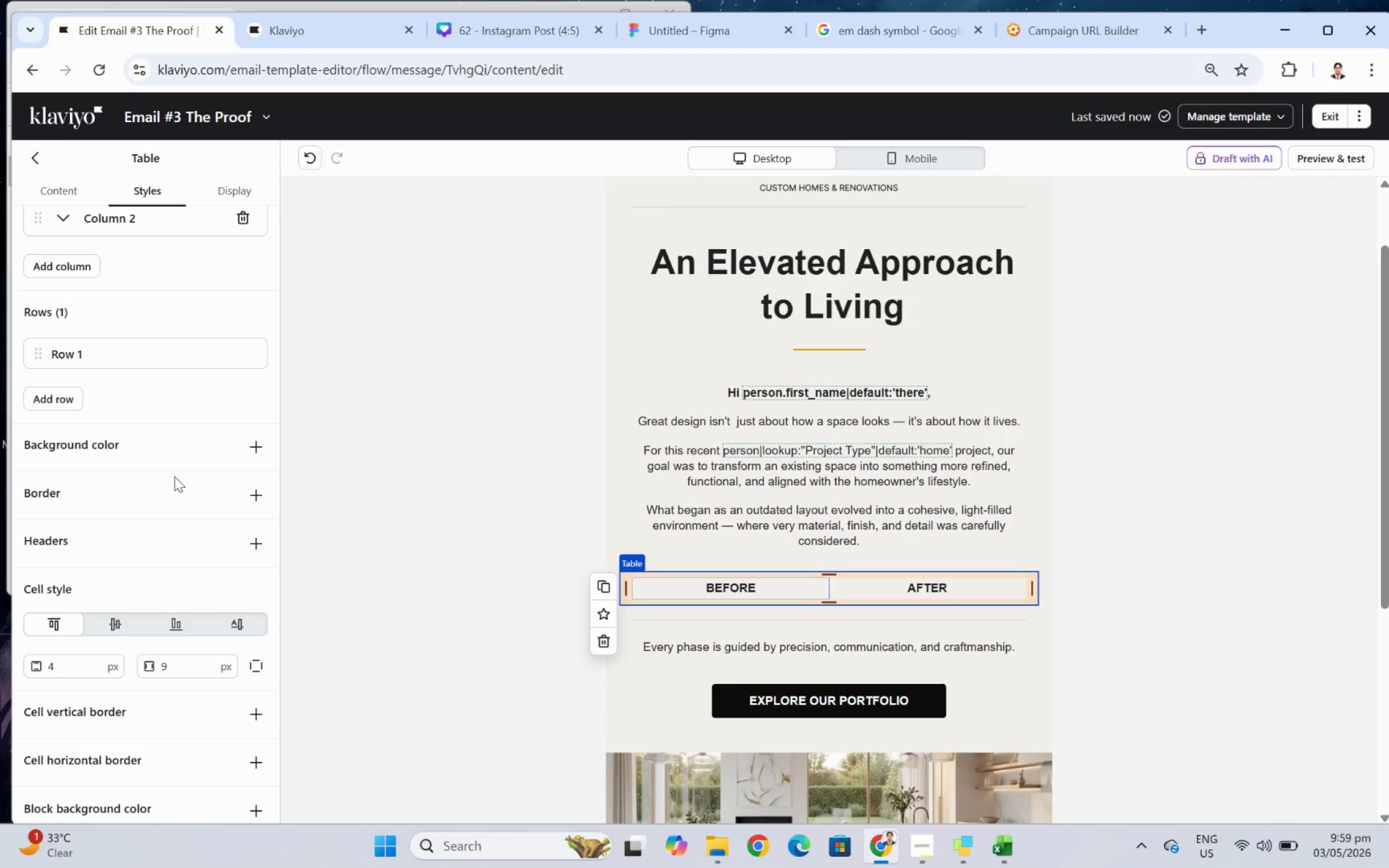 
scroll: coordinate [219, 706], scroll_direction: down, amount: 2.0
 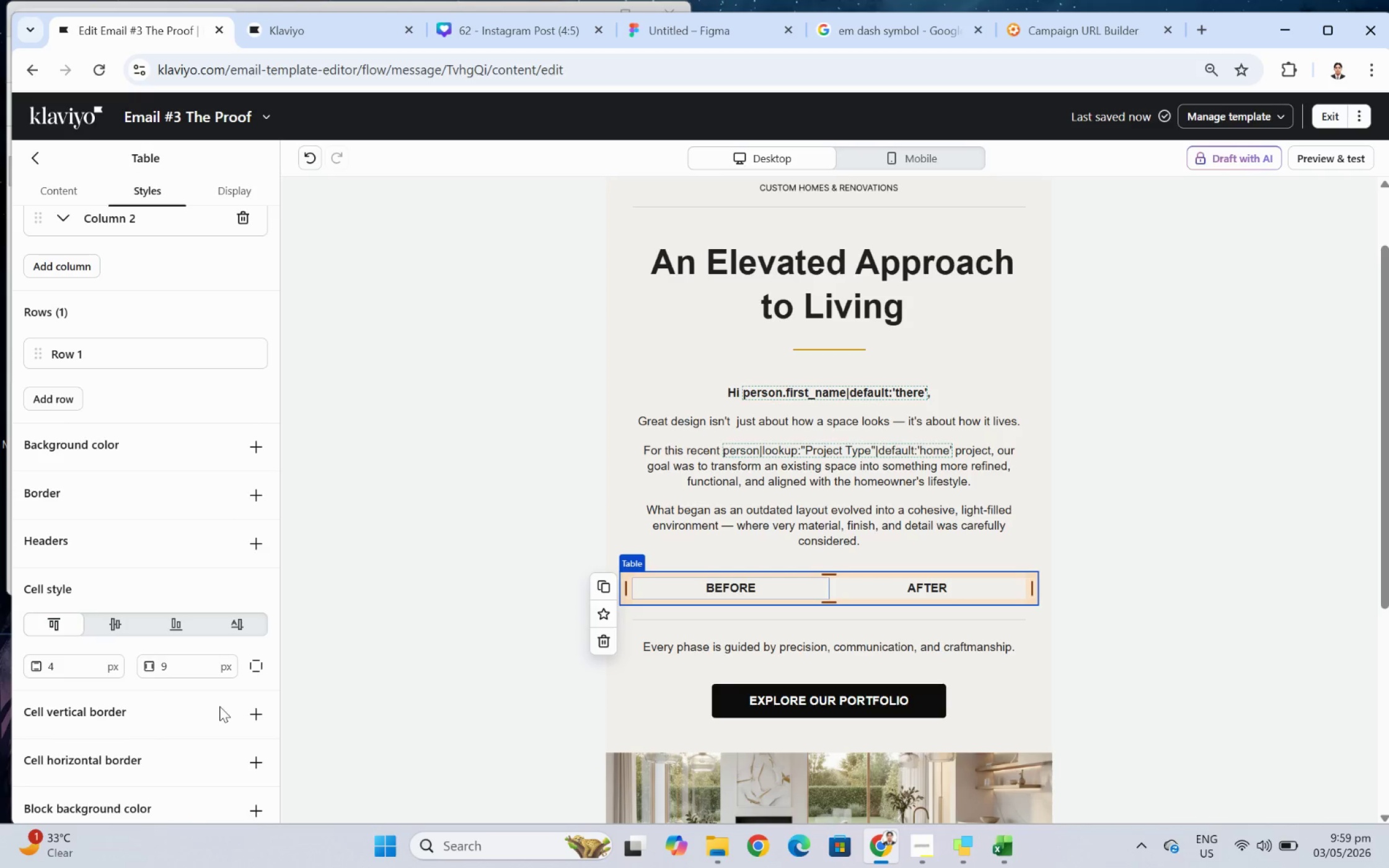 
scroll: coordinate [219, 706], scroll_direction: up, amount: 2.0
 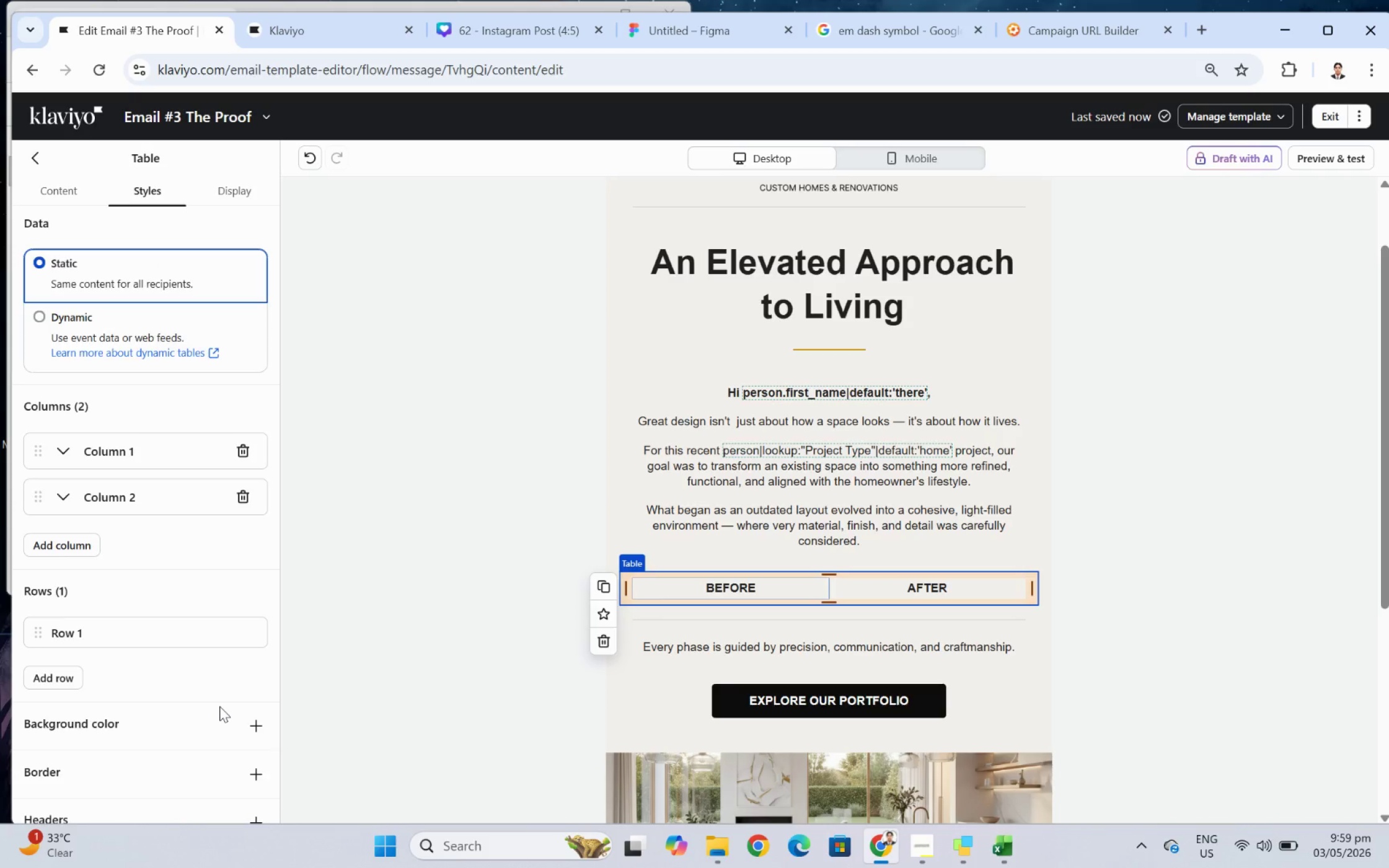 
scroll: coordinate [219, 706], scroll_direction: down, amount: 1.0
 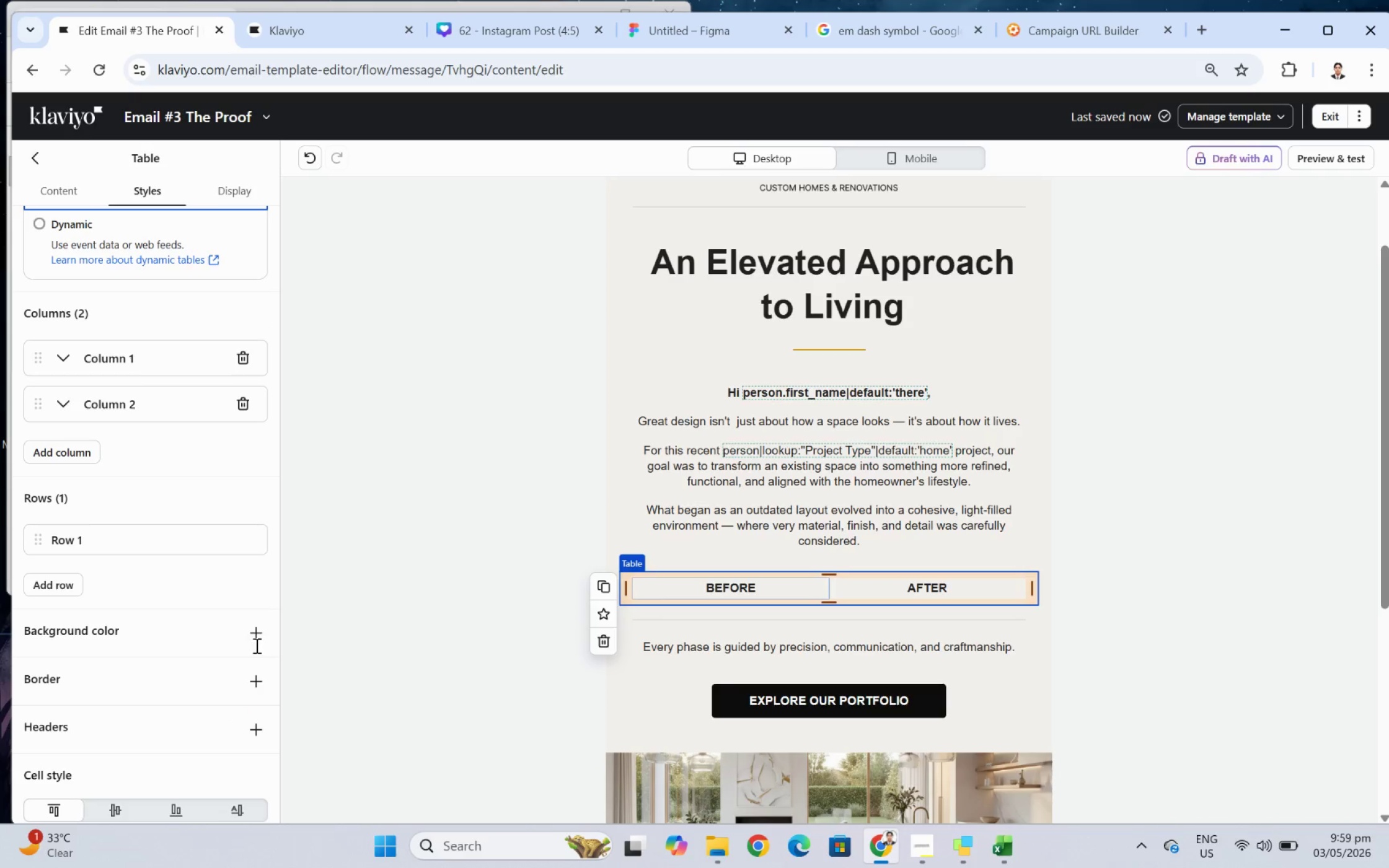 
left_click([255, 632])
 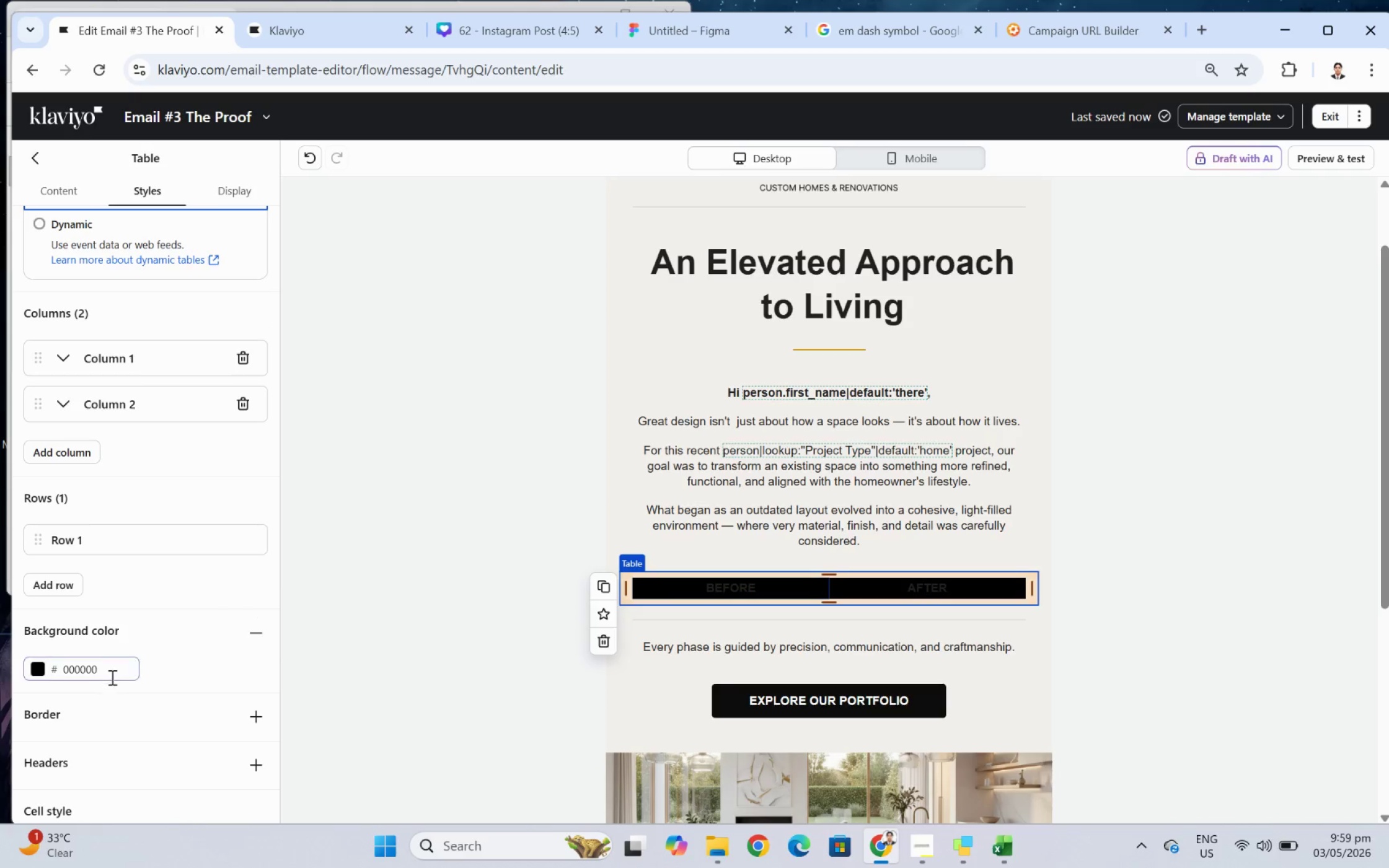 
double_click([111, 677])
 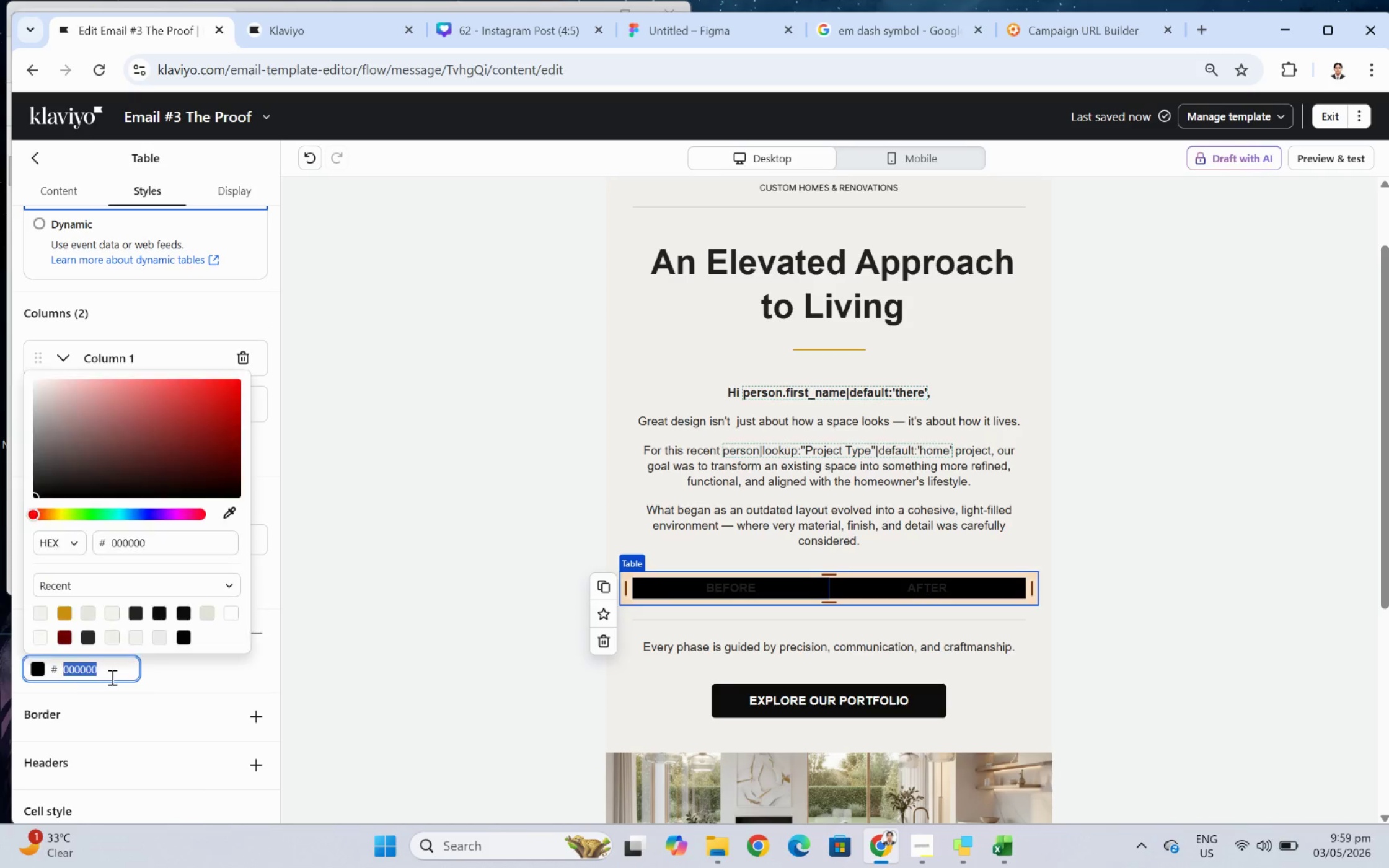 
key(Control+V)
 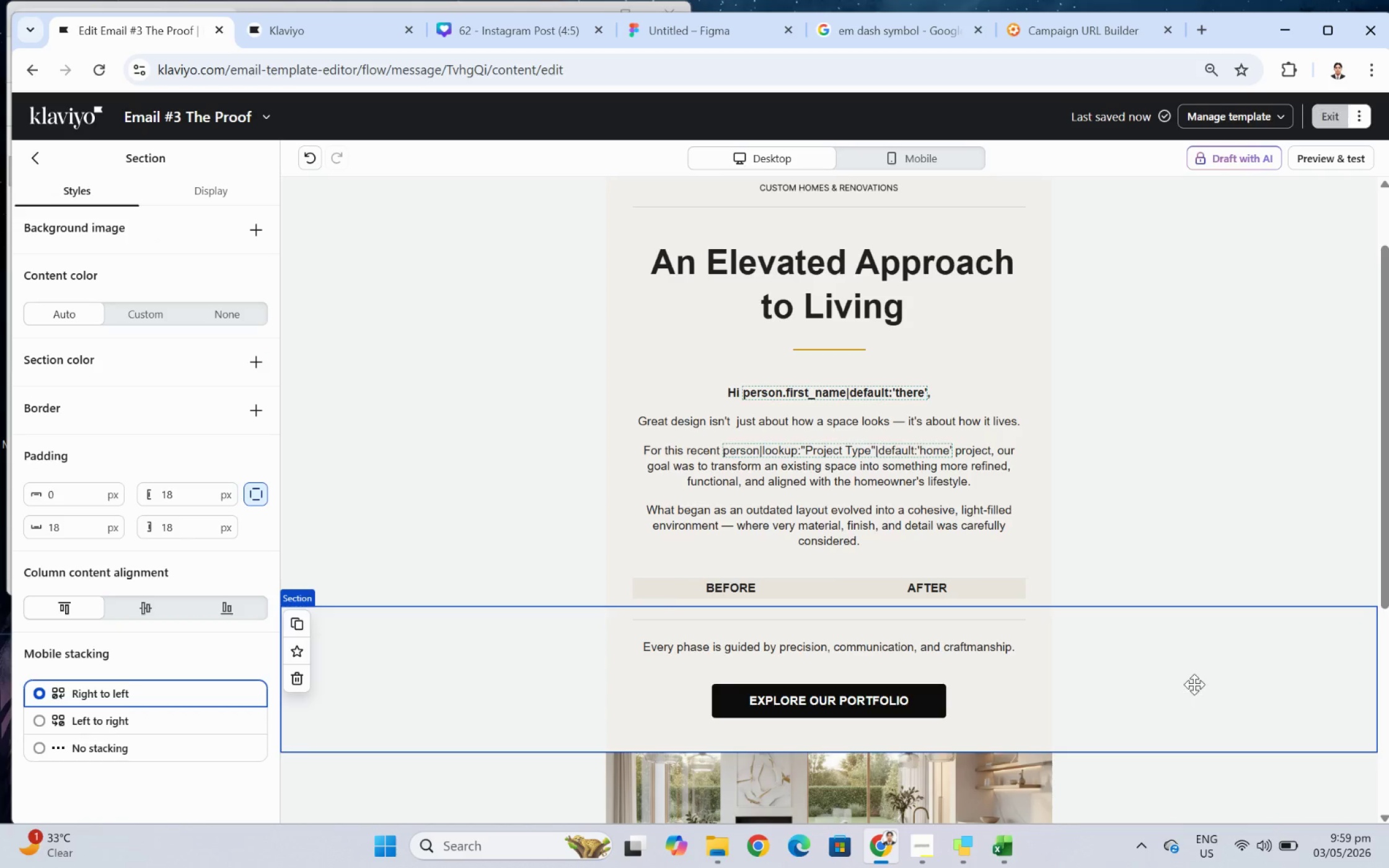 
left_click([837, 587])
 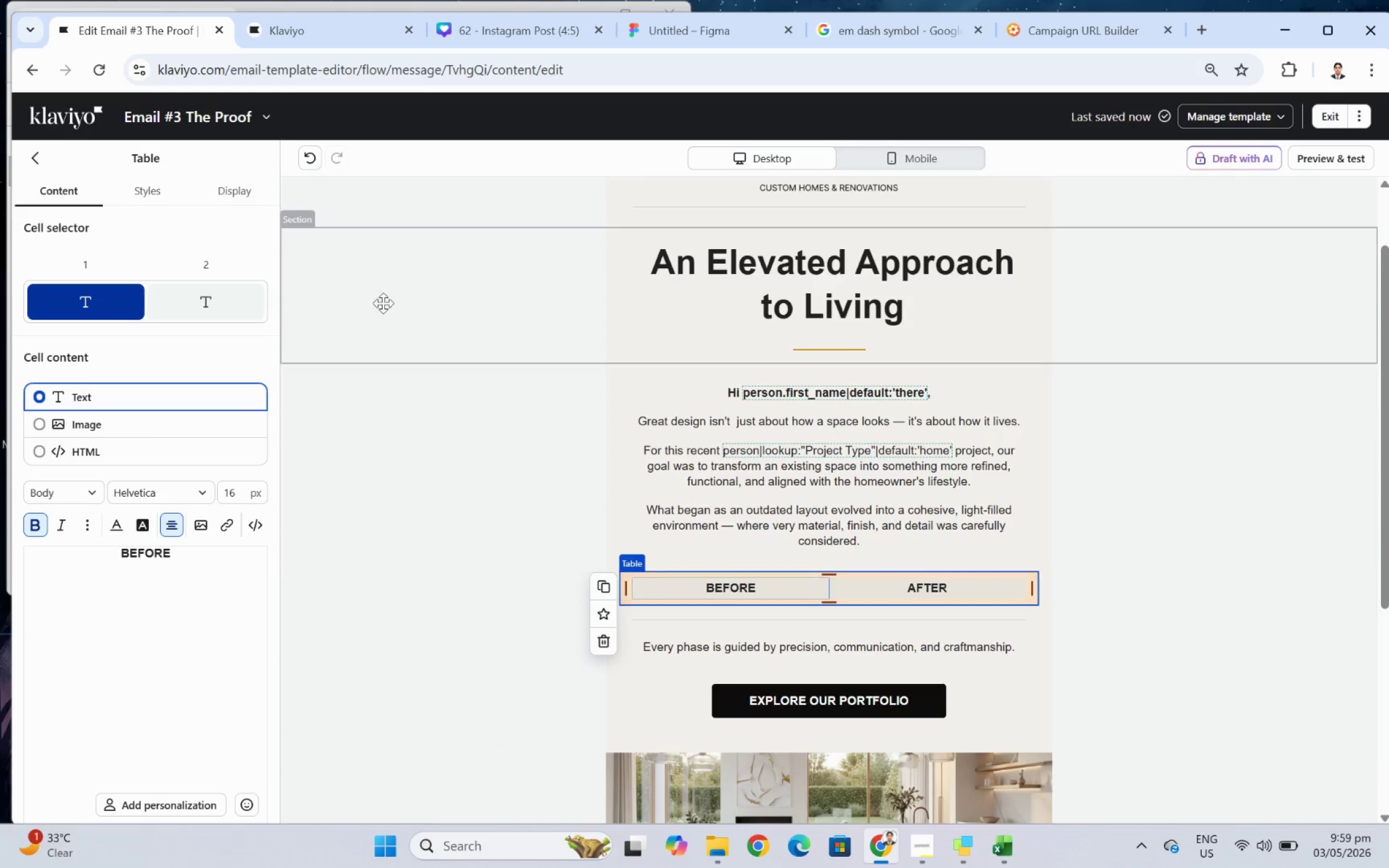 
left_click([126, 188])
 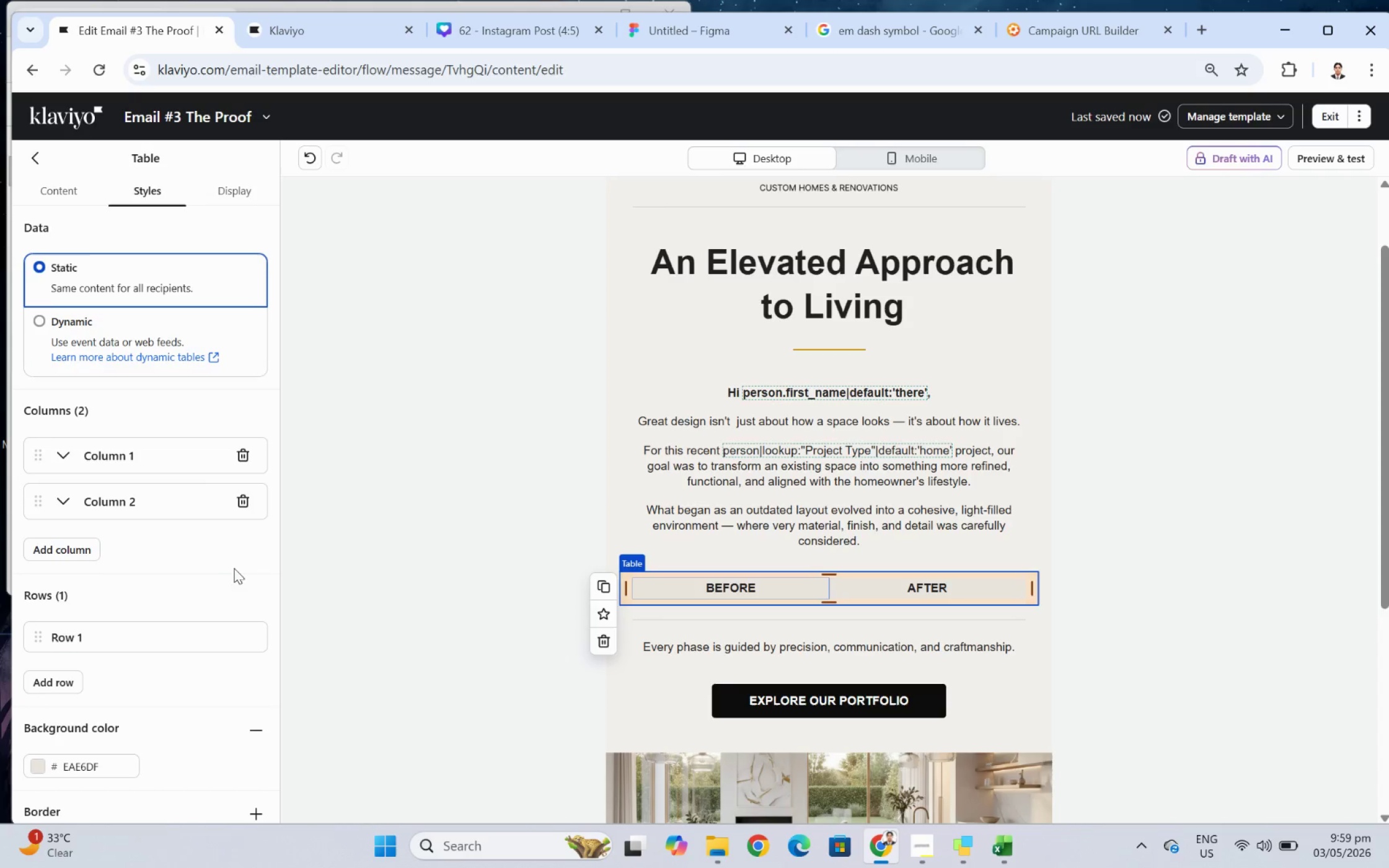 
scroll: coordinate [218, 590], scroll_direction: down, amount: 4.0
 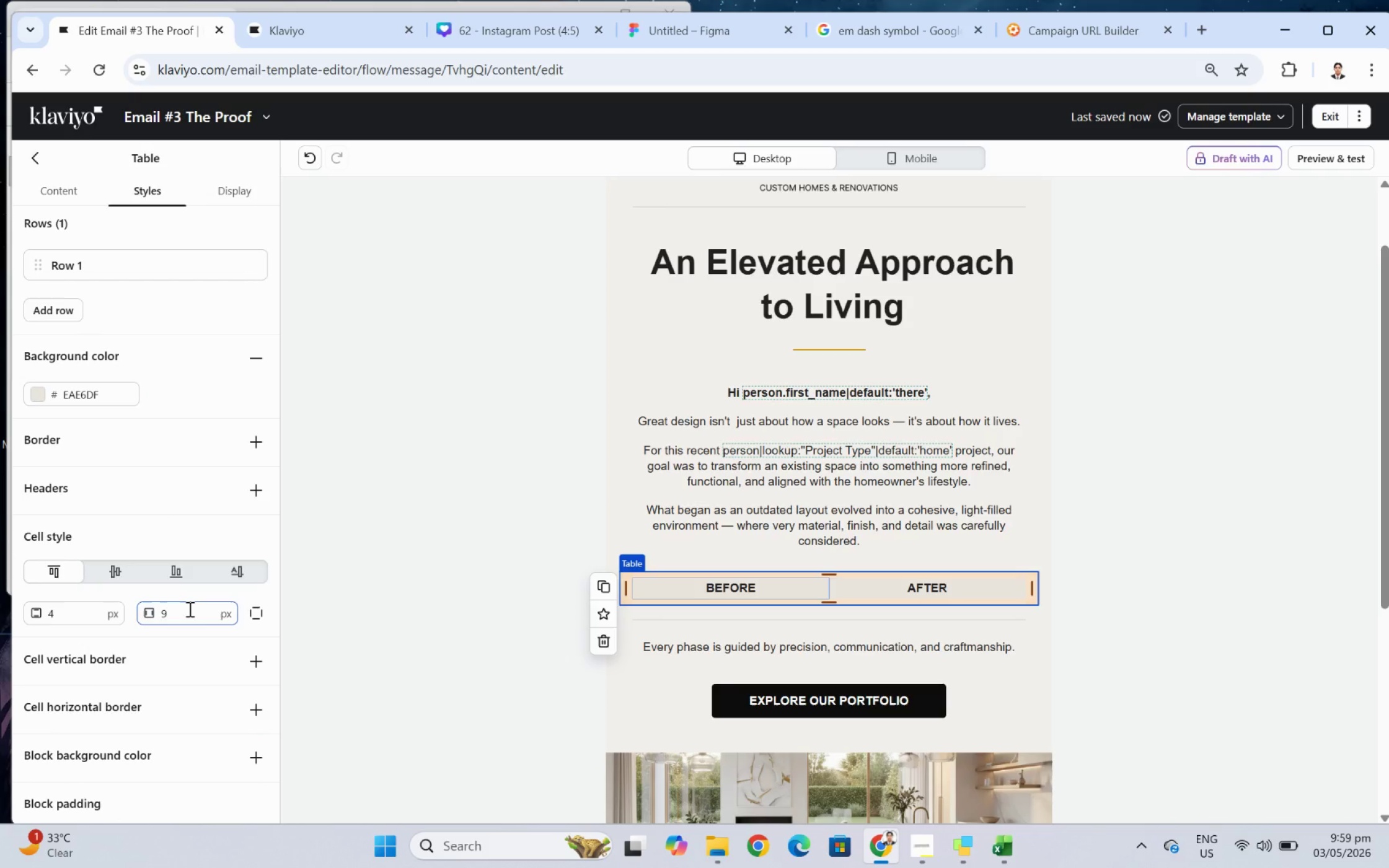 
wait(8.68)
 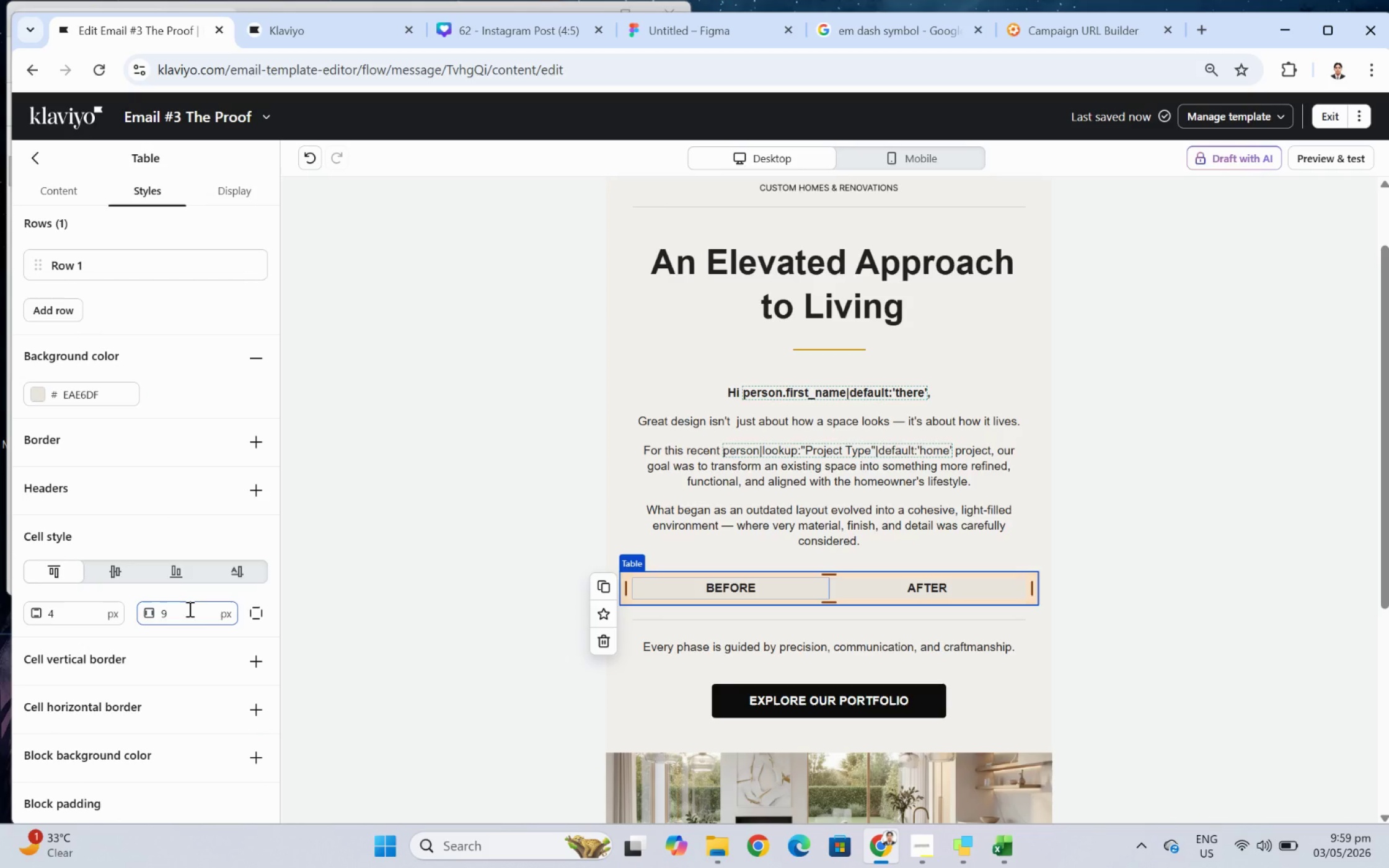 
scroll: coordinate [241, 499], scroll_direction: up, amount: 1.0
 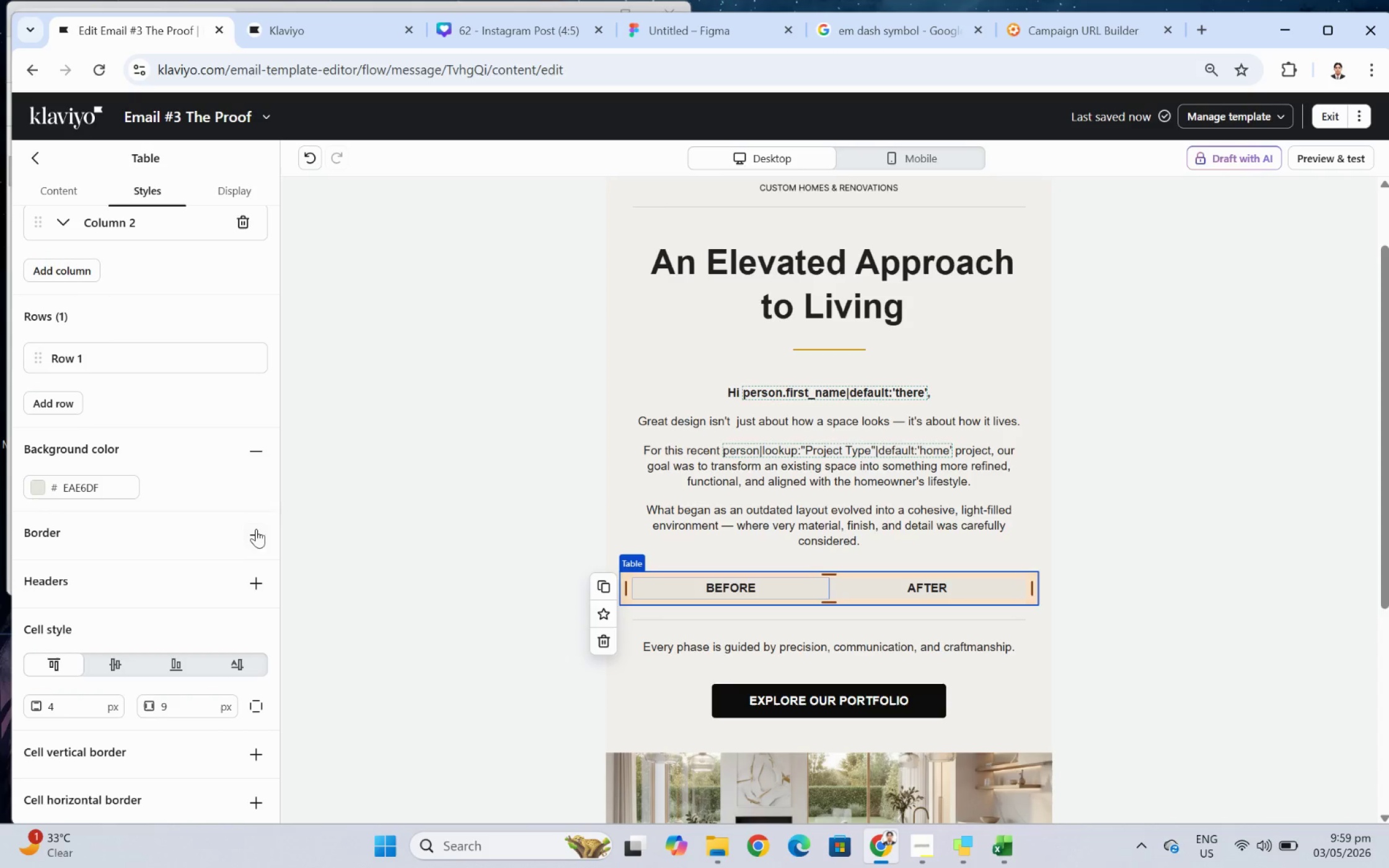 
left_click([257, 535])
 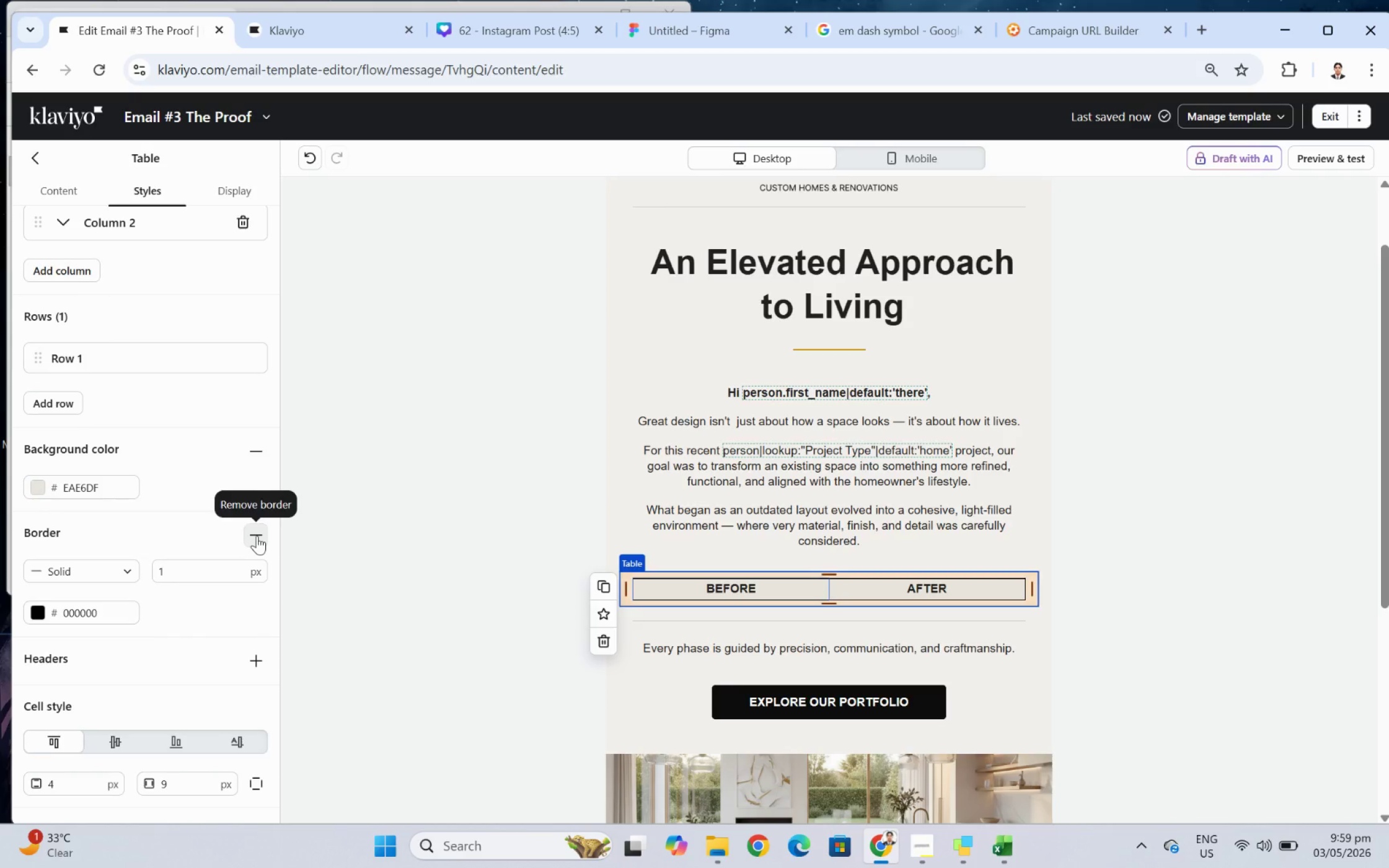 
left_click([257, 535])
 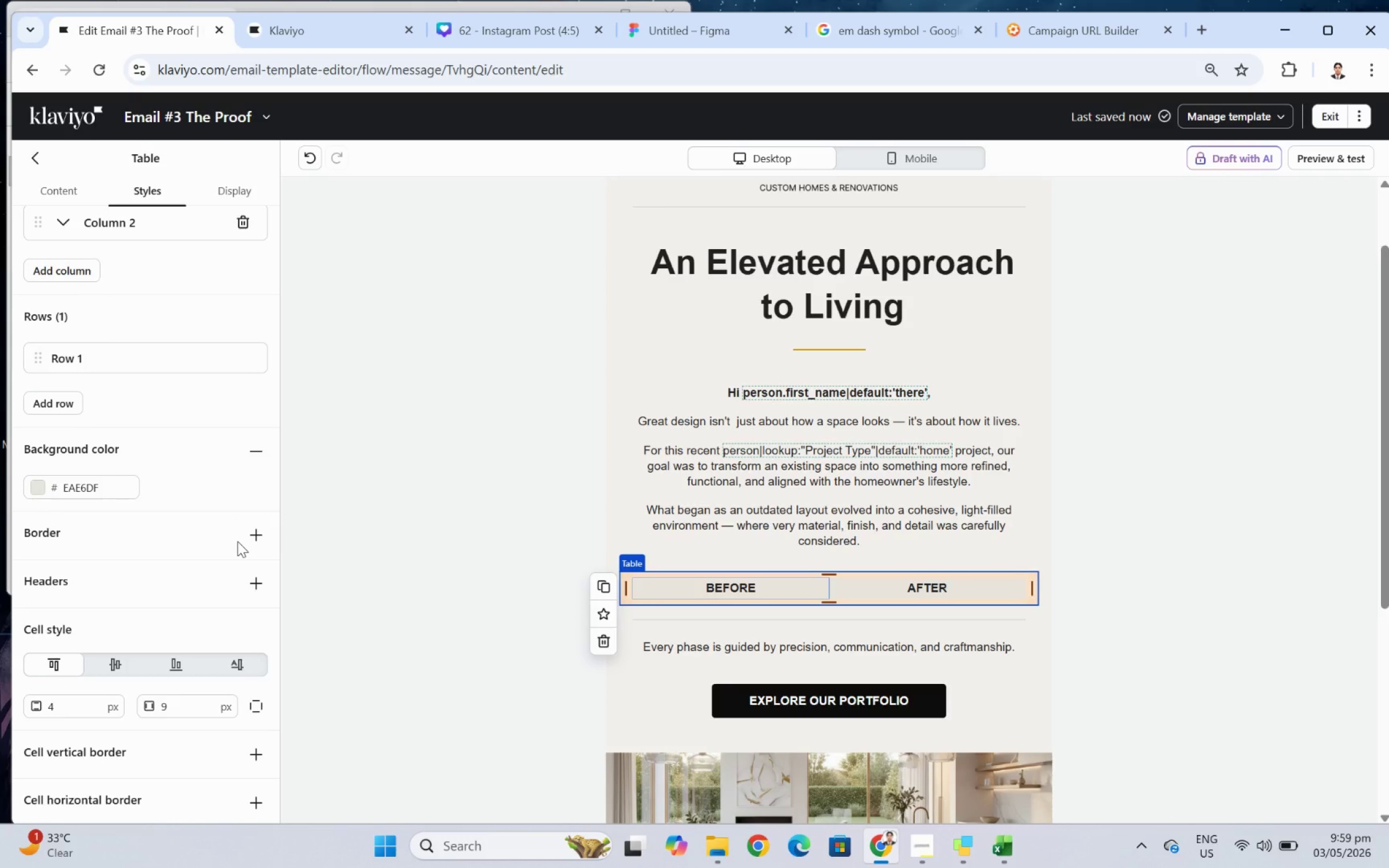 
wait(22.8)
 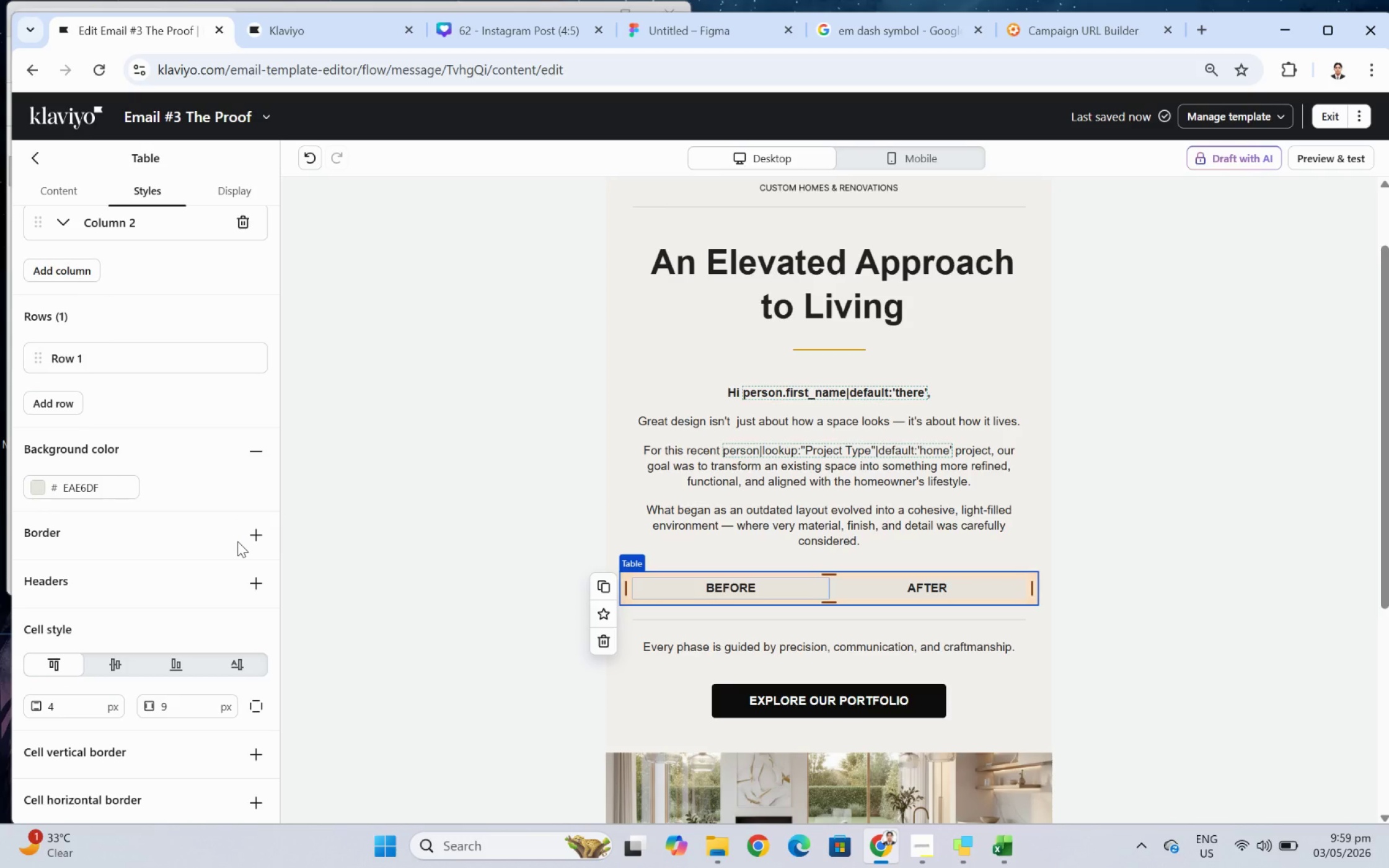 
left_click([858, 587])
 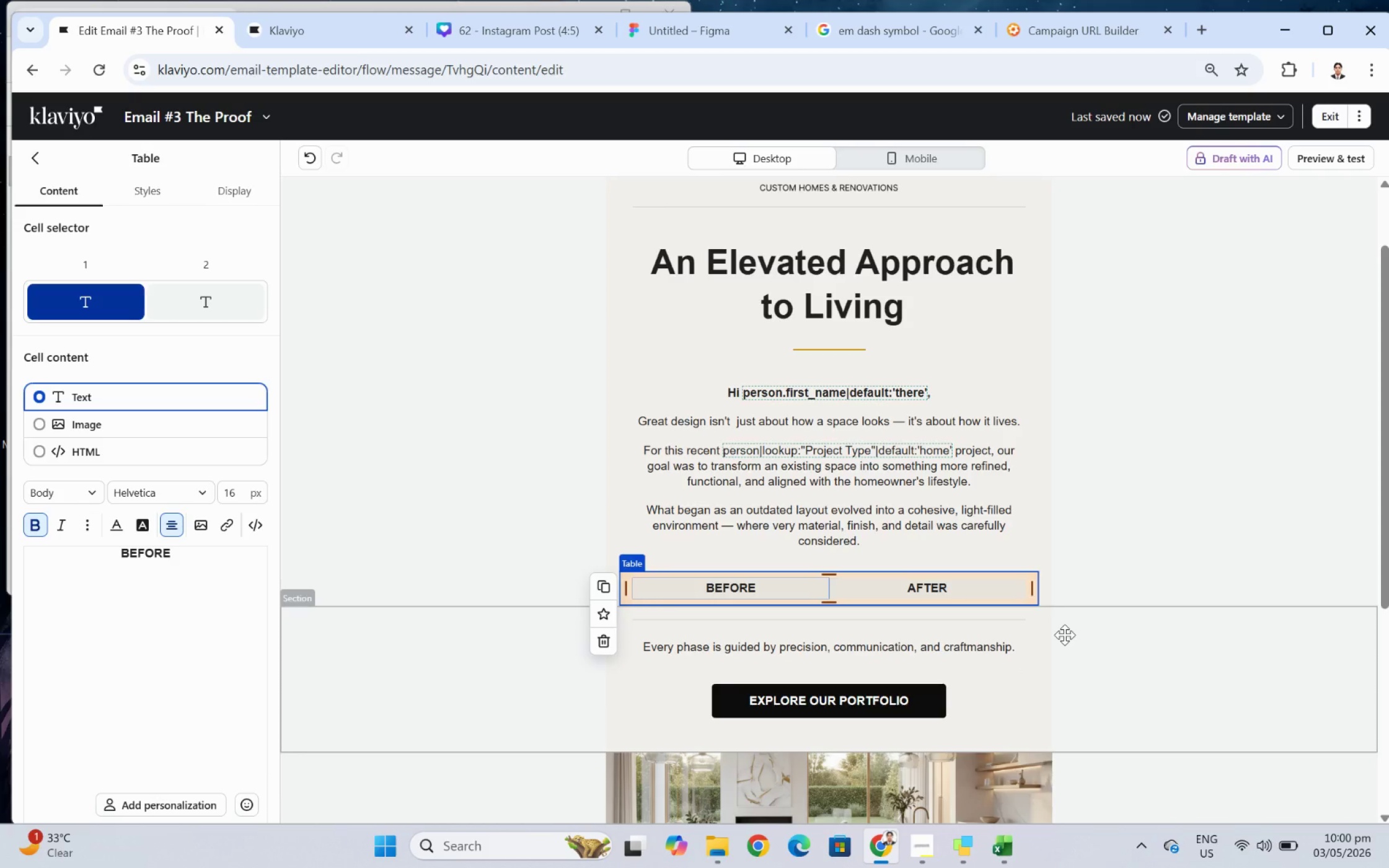 
wait(21.0)
 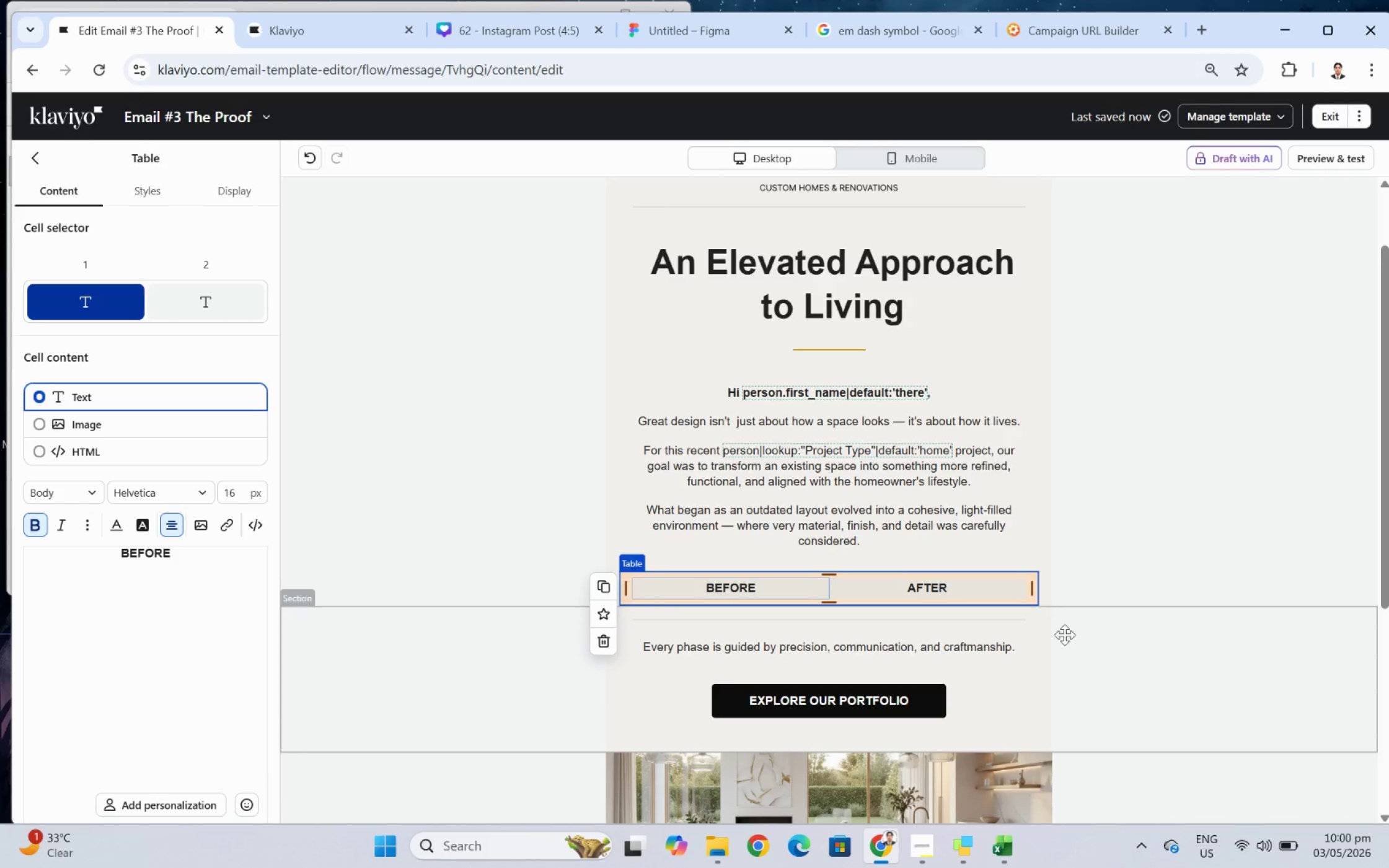 
left_click([857, 573])
 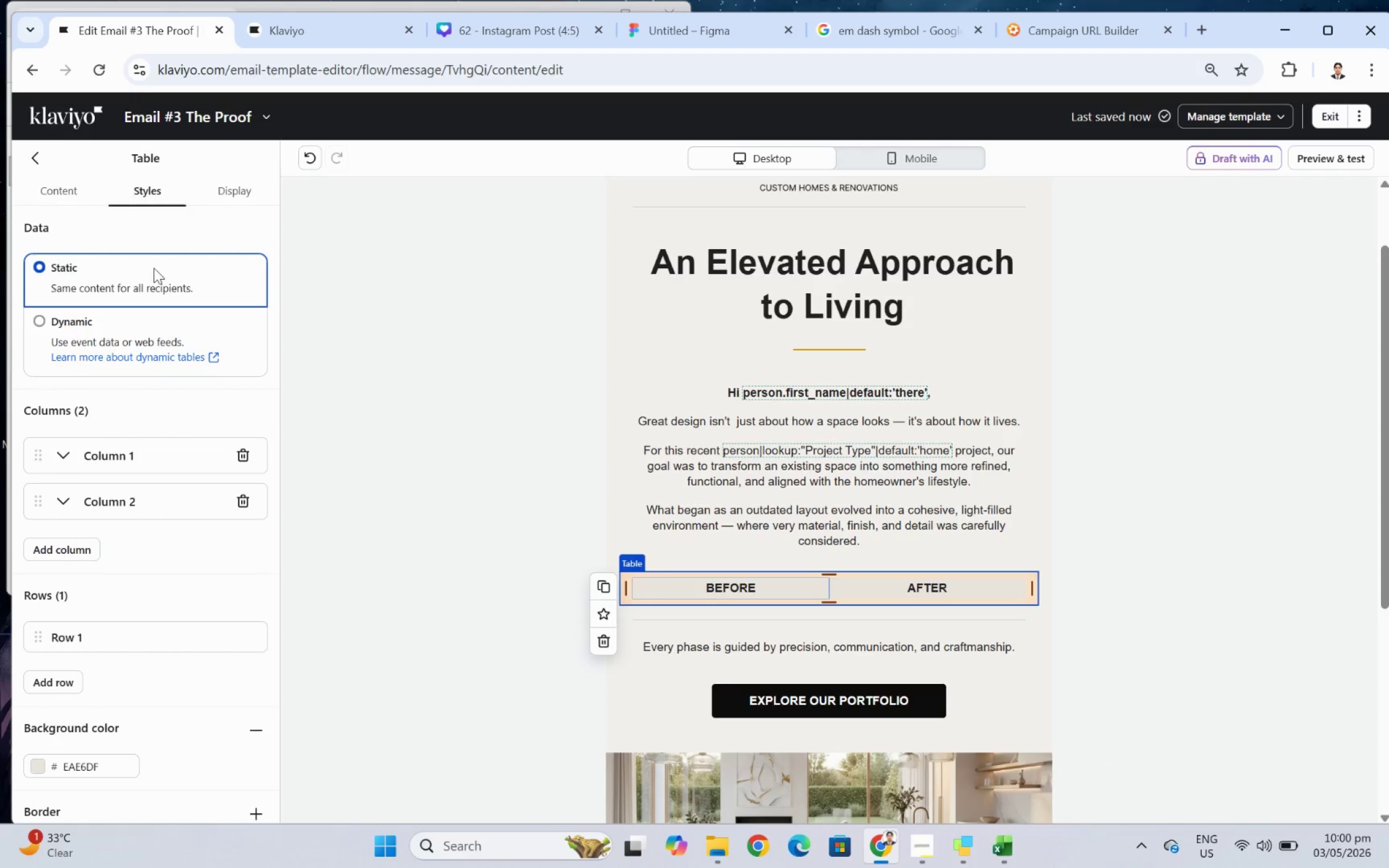 
scroll: coordinate [159, 698], scroll_direction: down, amount: 7.0
 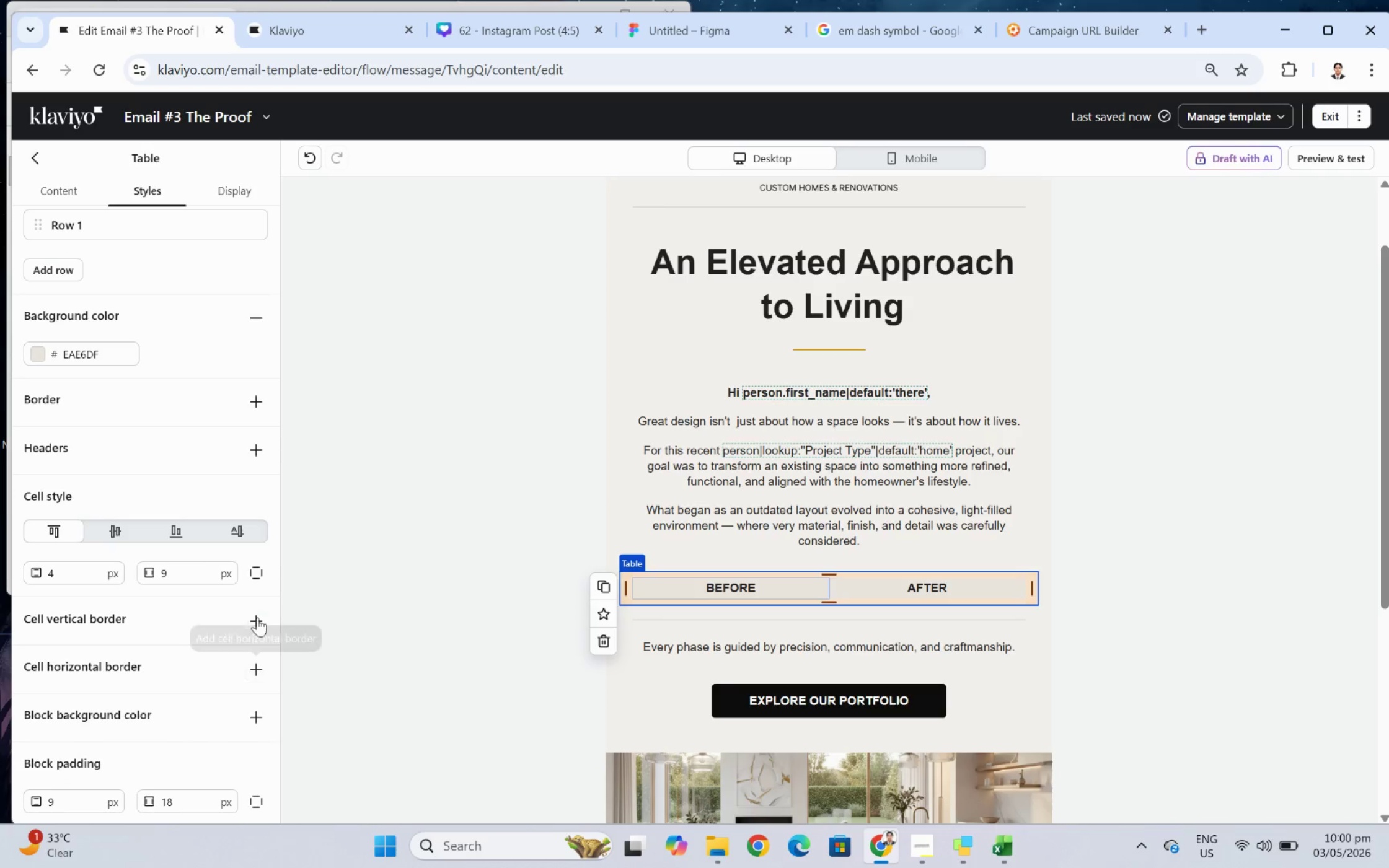 
wait(6.65)
 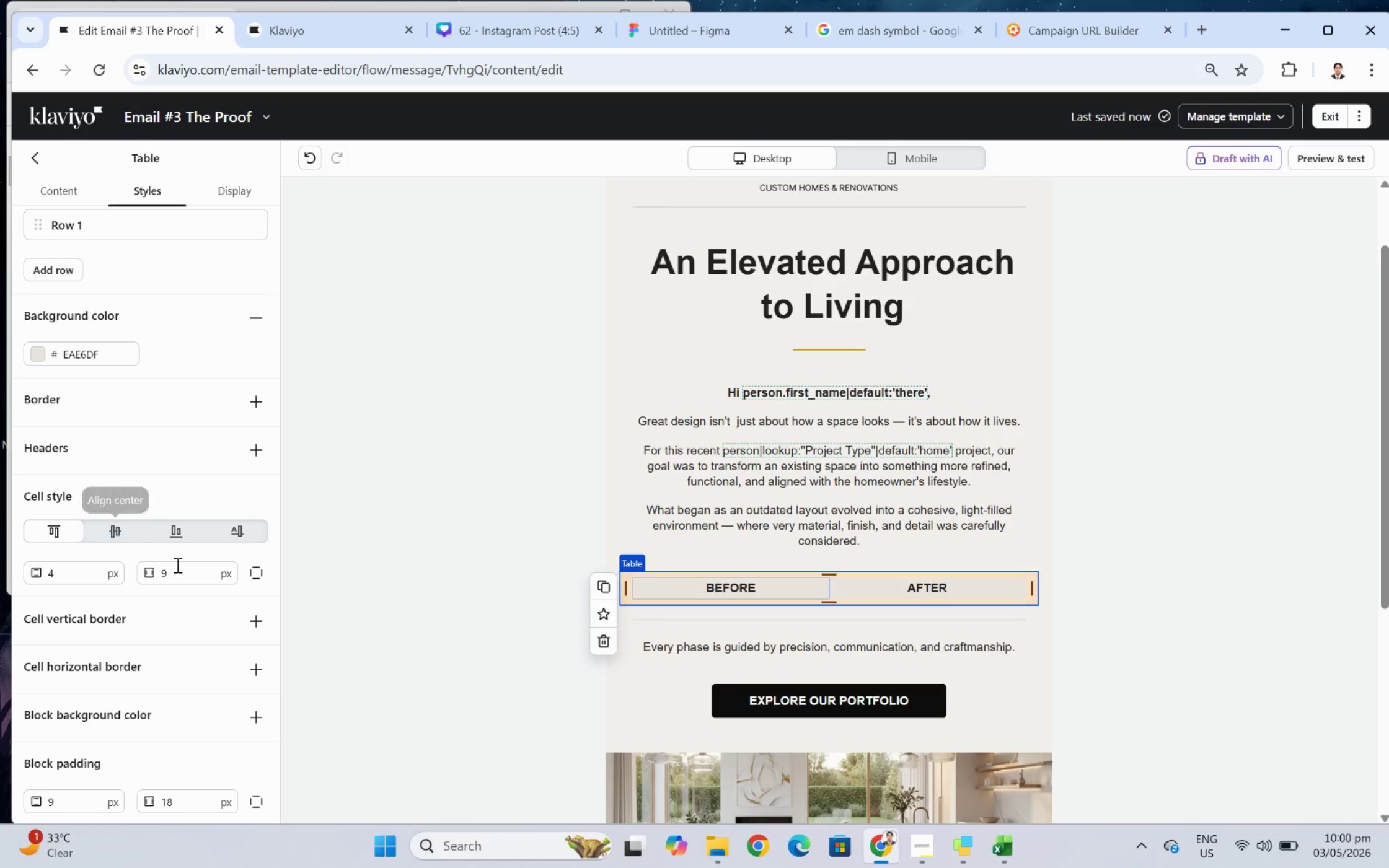 
double_click([259, 615])
 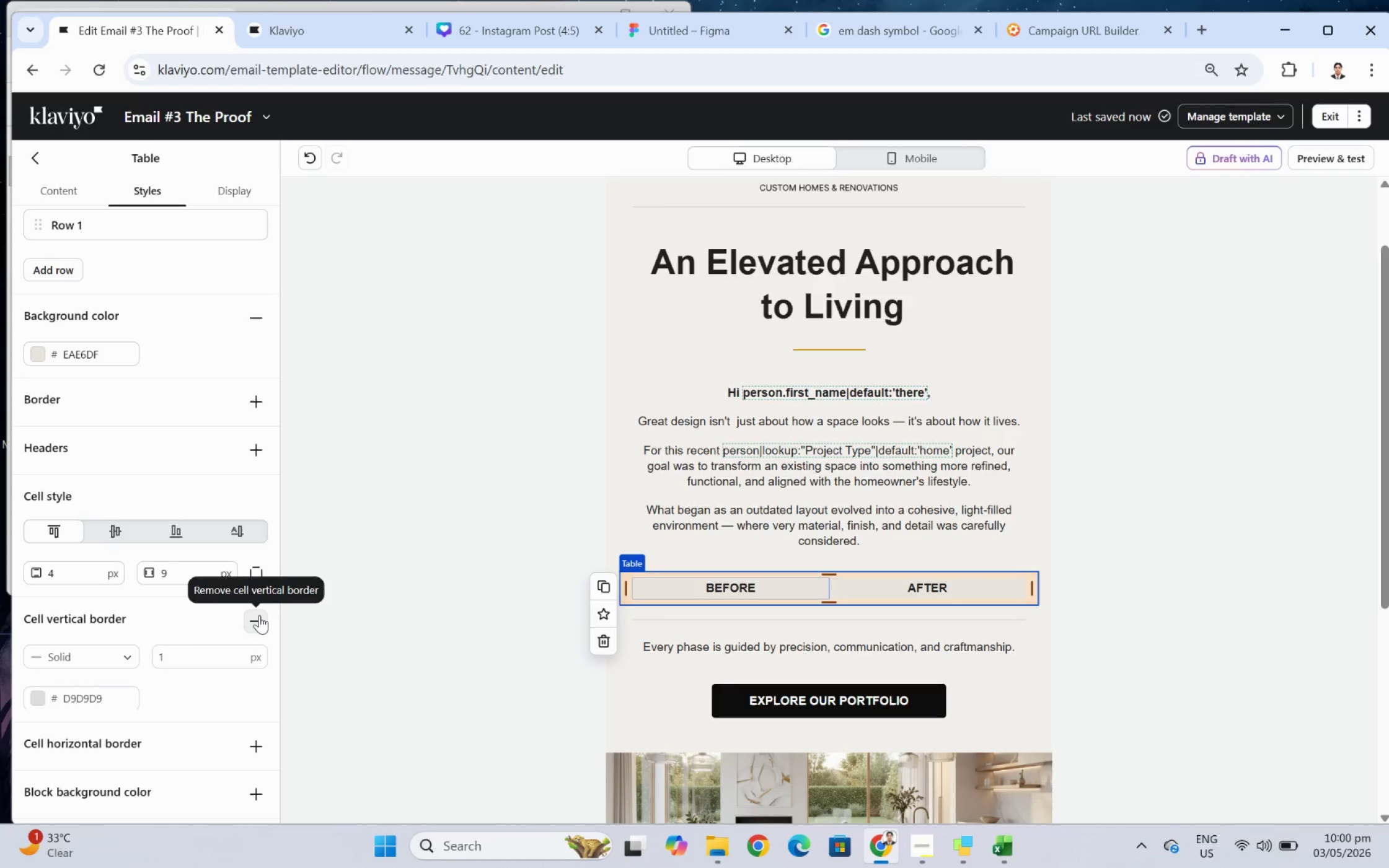 
left_click([259, 615])
 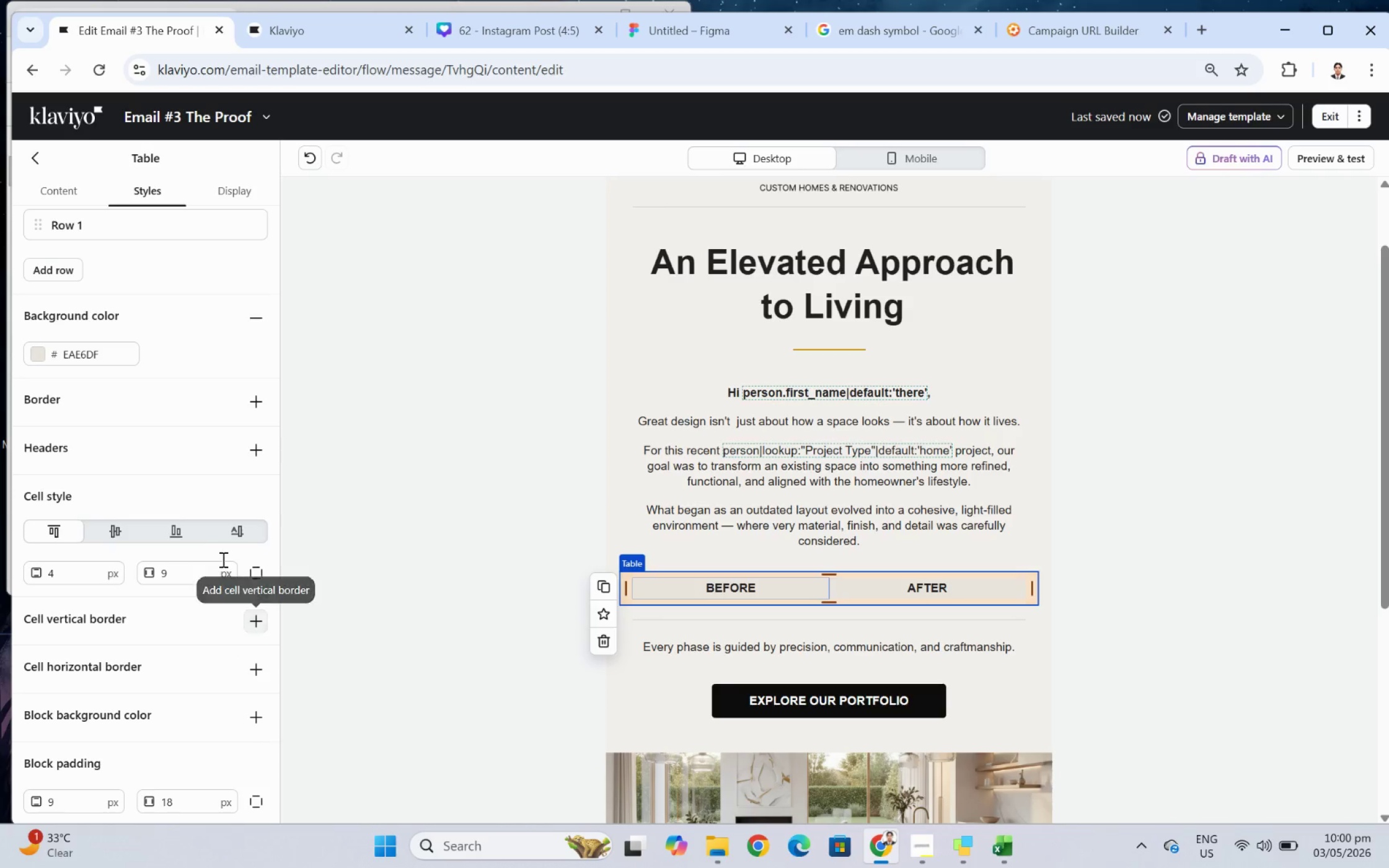 
scroll: coordinate [195, 527], scroll_direction: up, amount: 1.0
 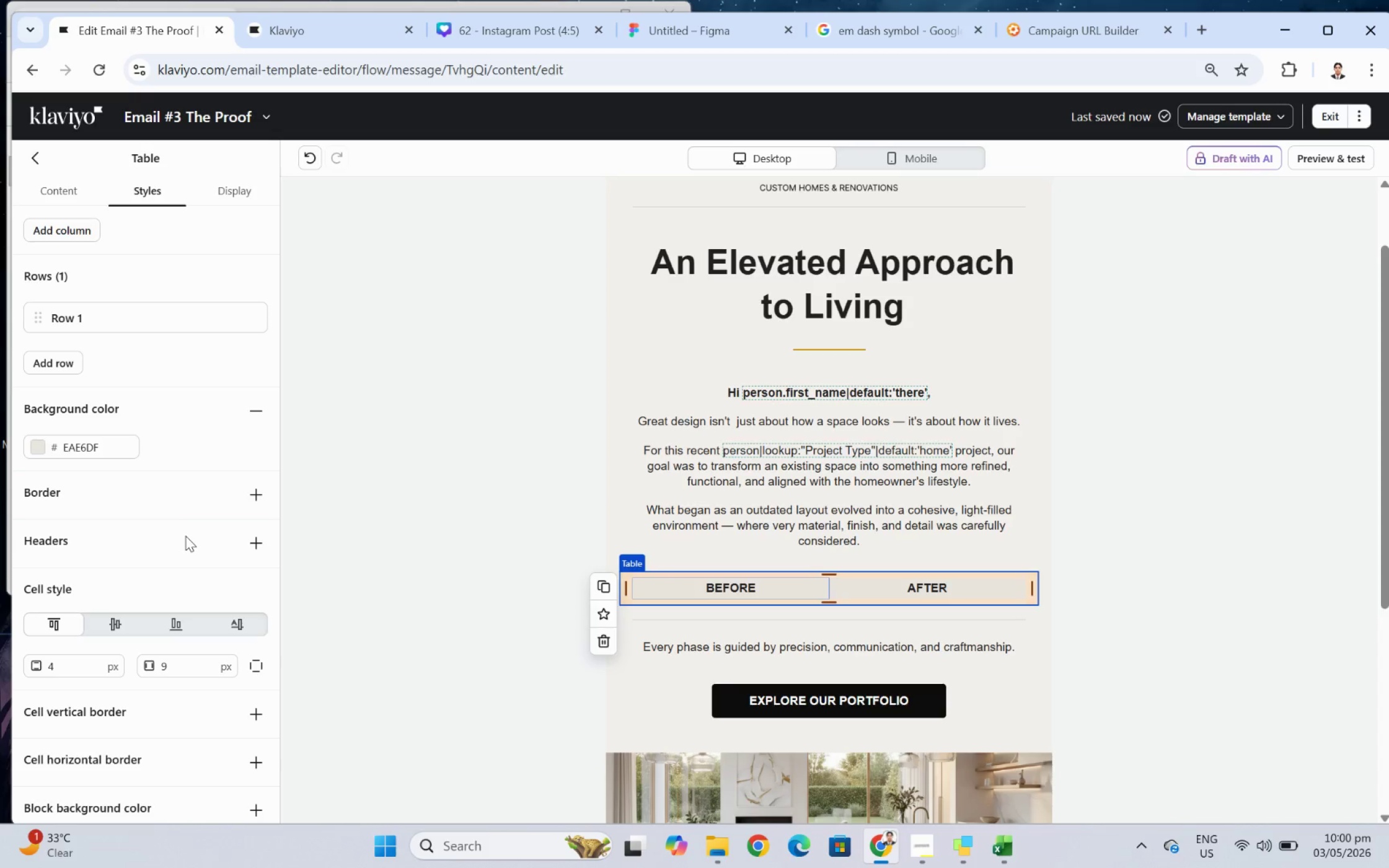 
scroll: coordinate [188, 545], scroll_direction: down, amount: 3.0
 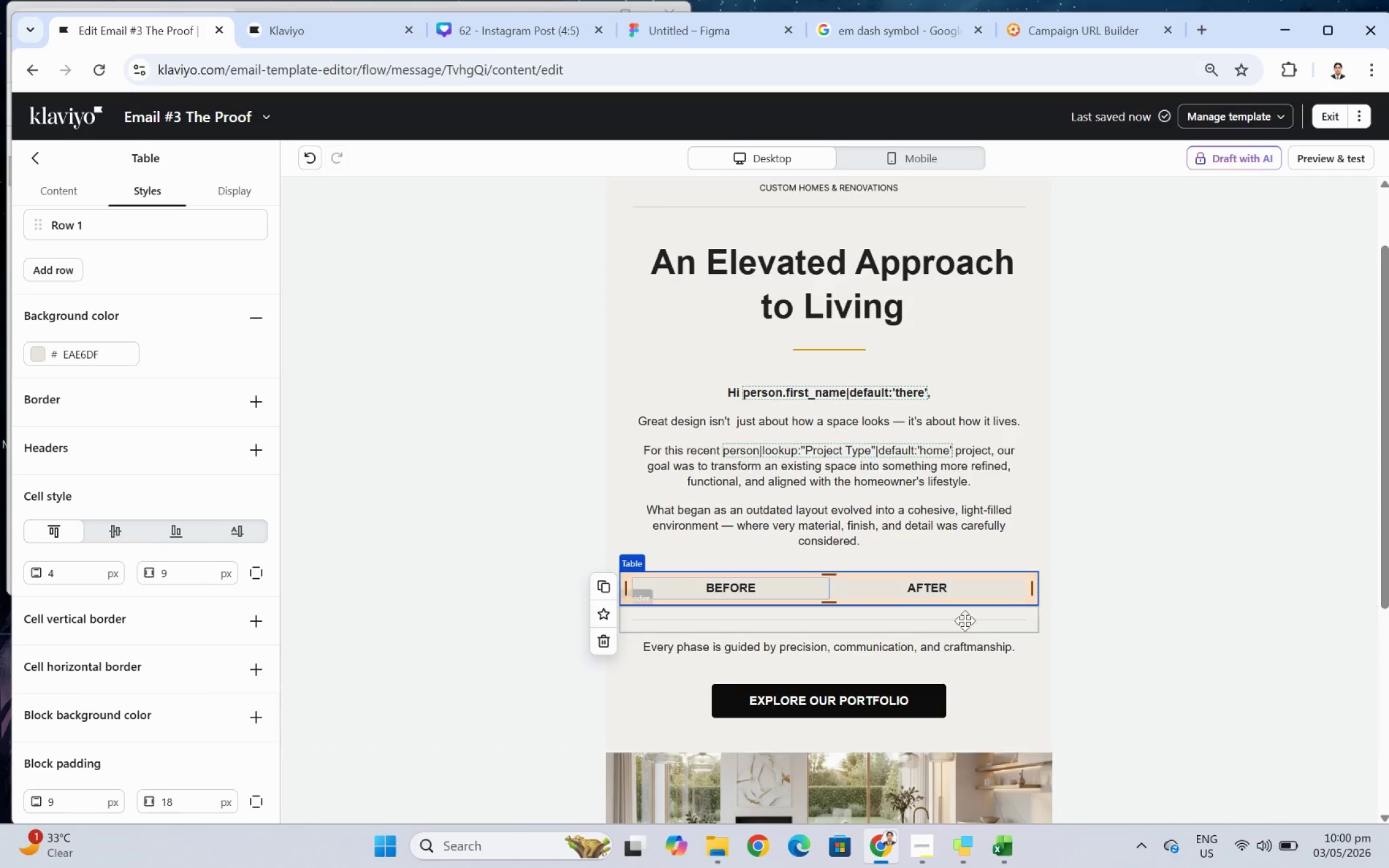 
left_click([1158, 650])
 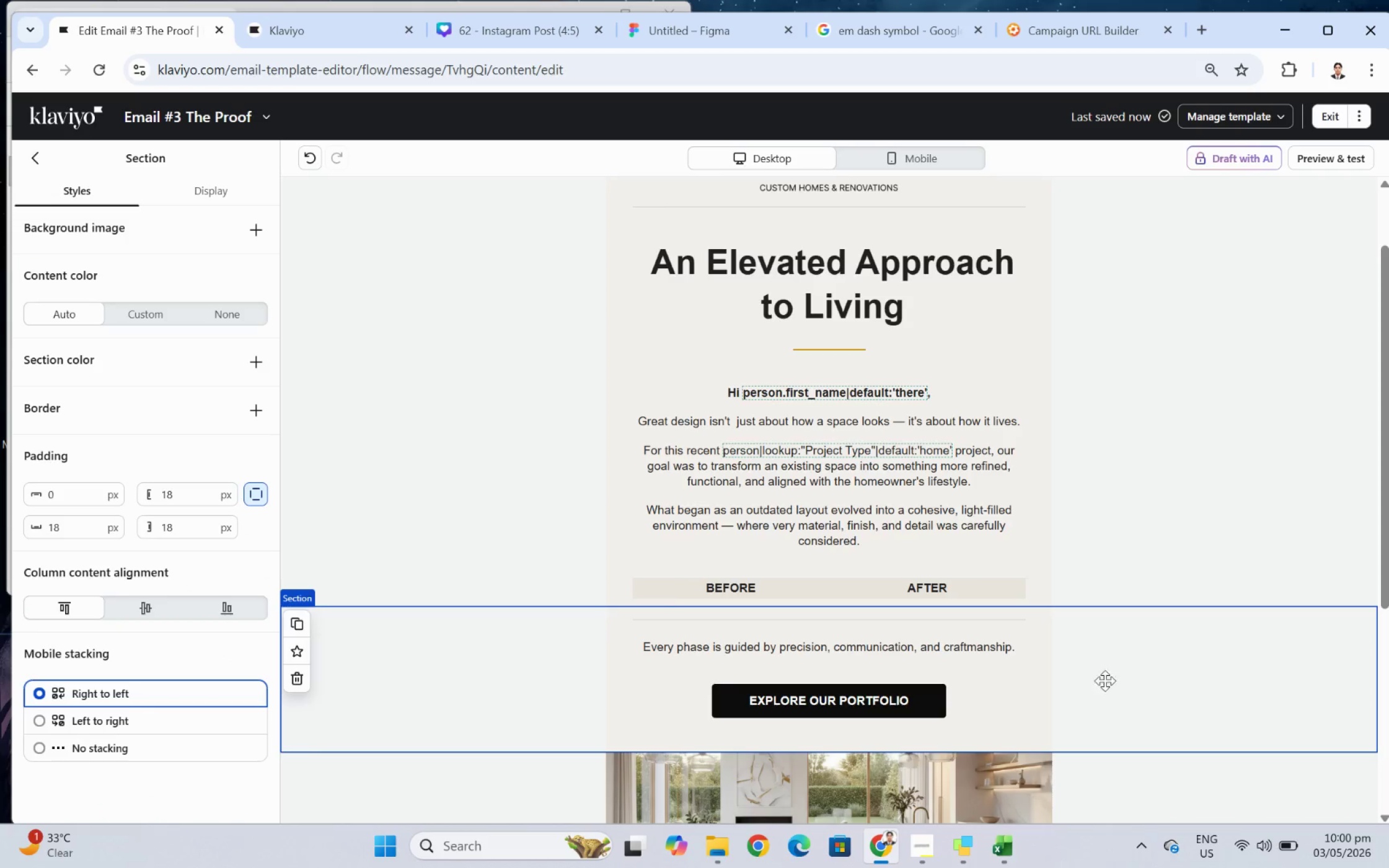 
left_click([901, 587])
 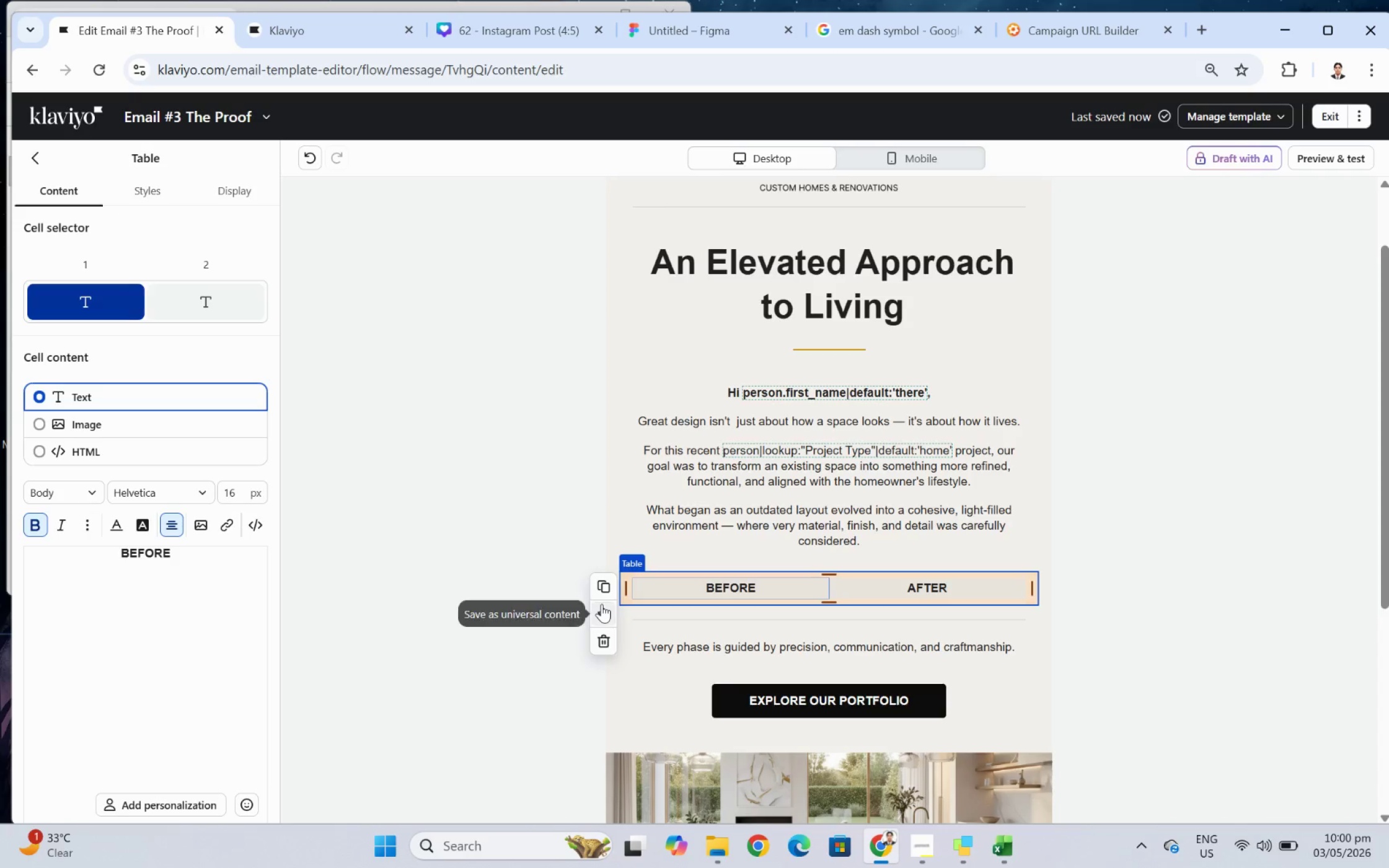 
left_click([602, 587])
 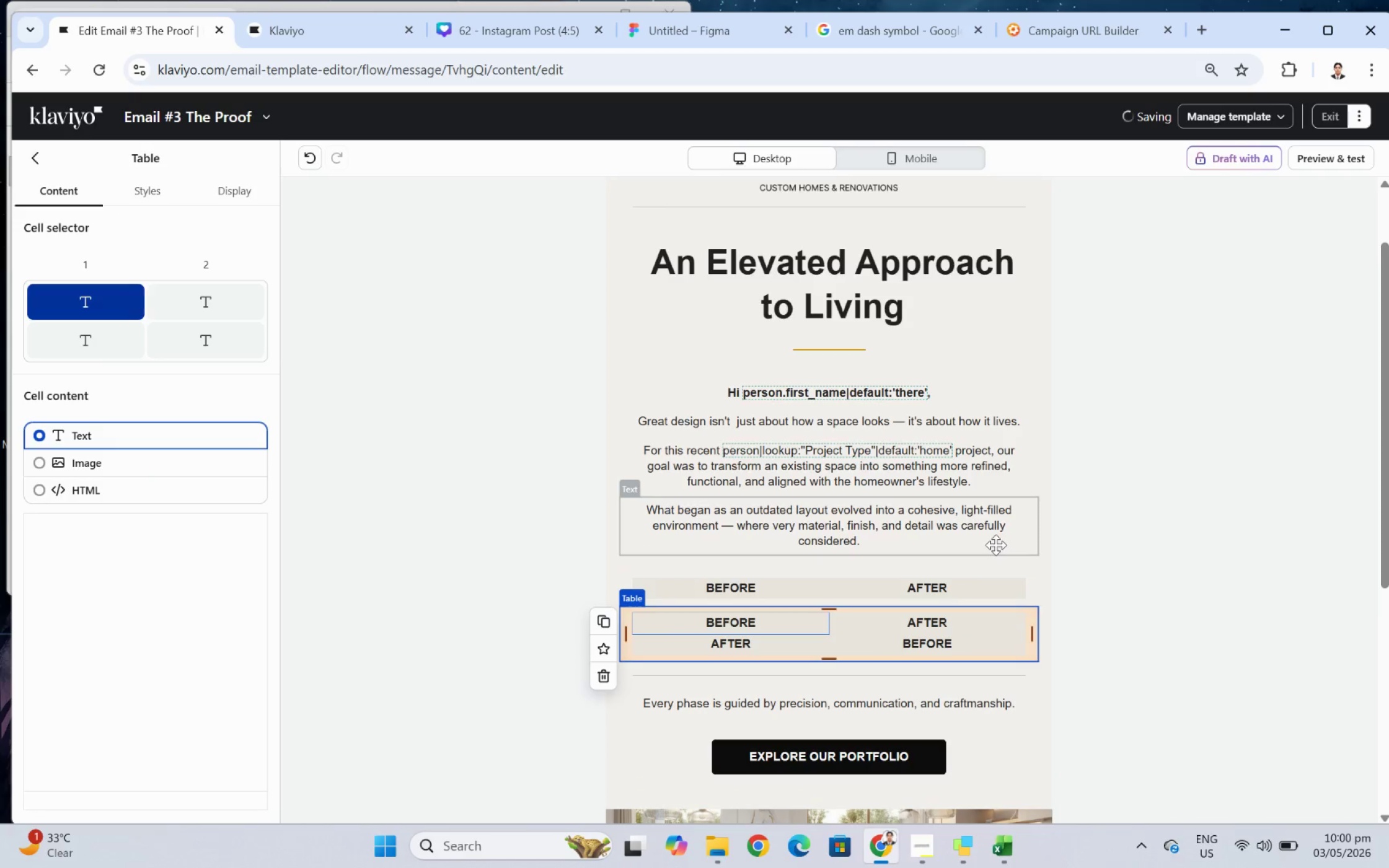 
scroll: coordinate [1010, 541], scroll_direction: down, amount: 3.0
 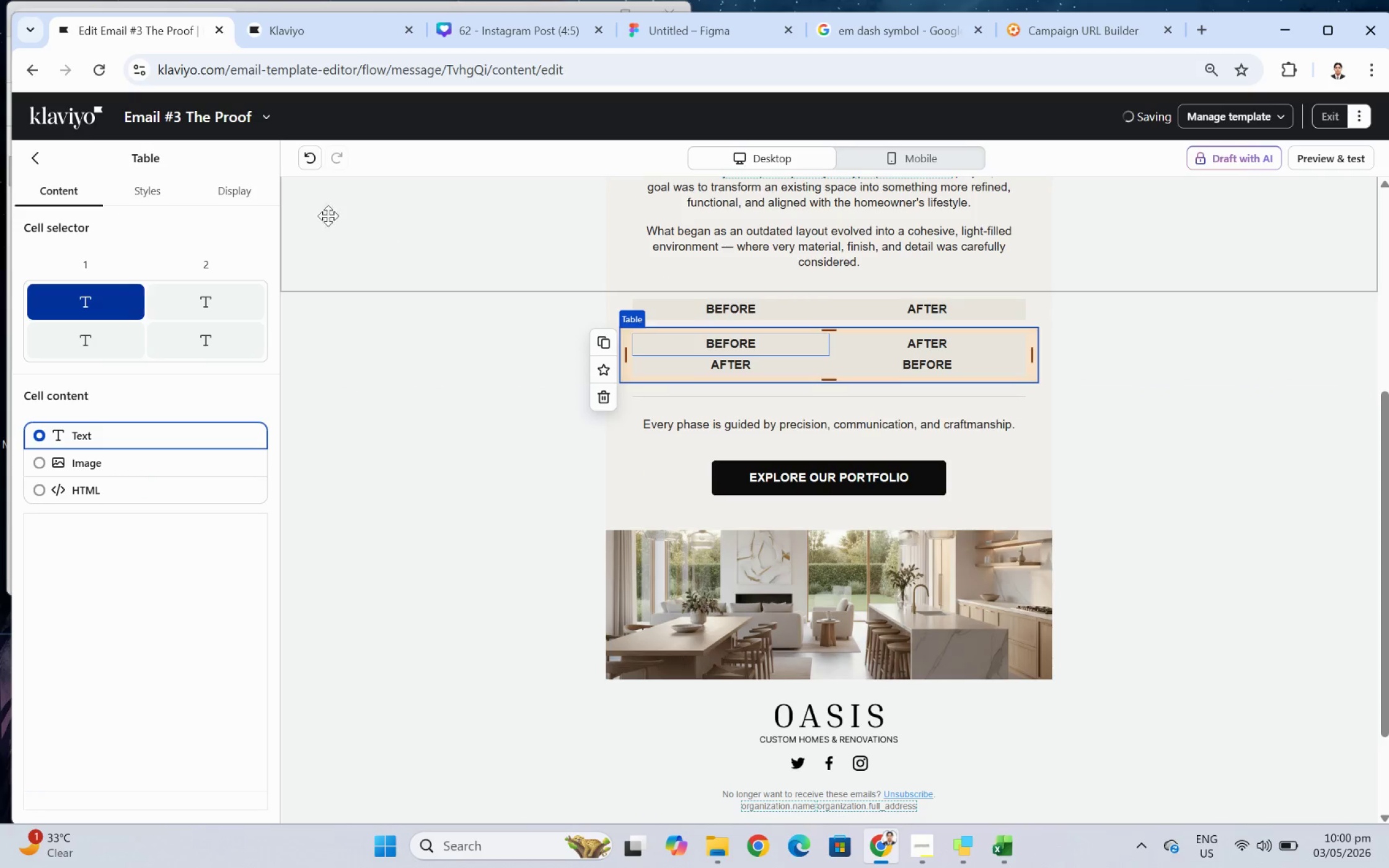 
left_click([306, 157])
 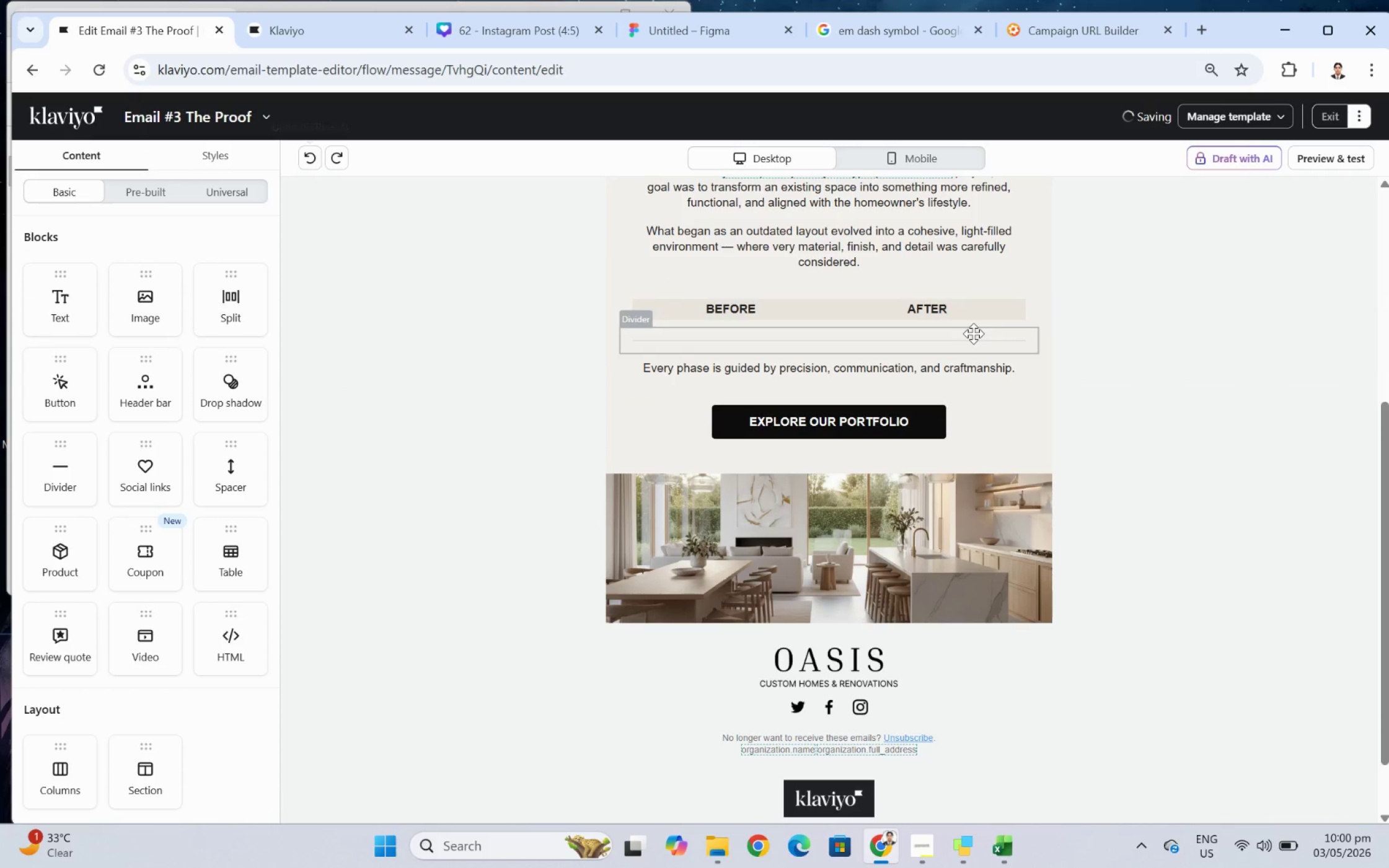 
left_click([896, 305])
 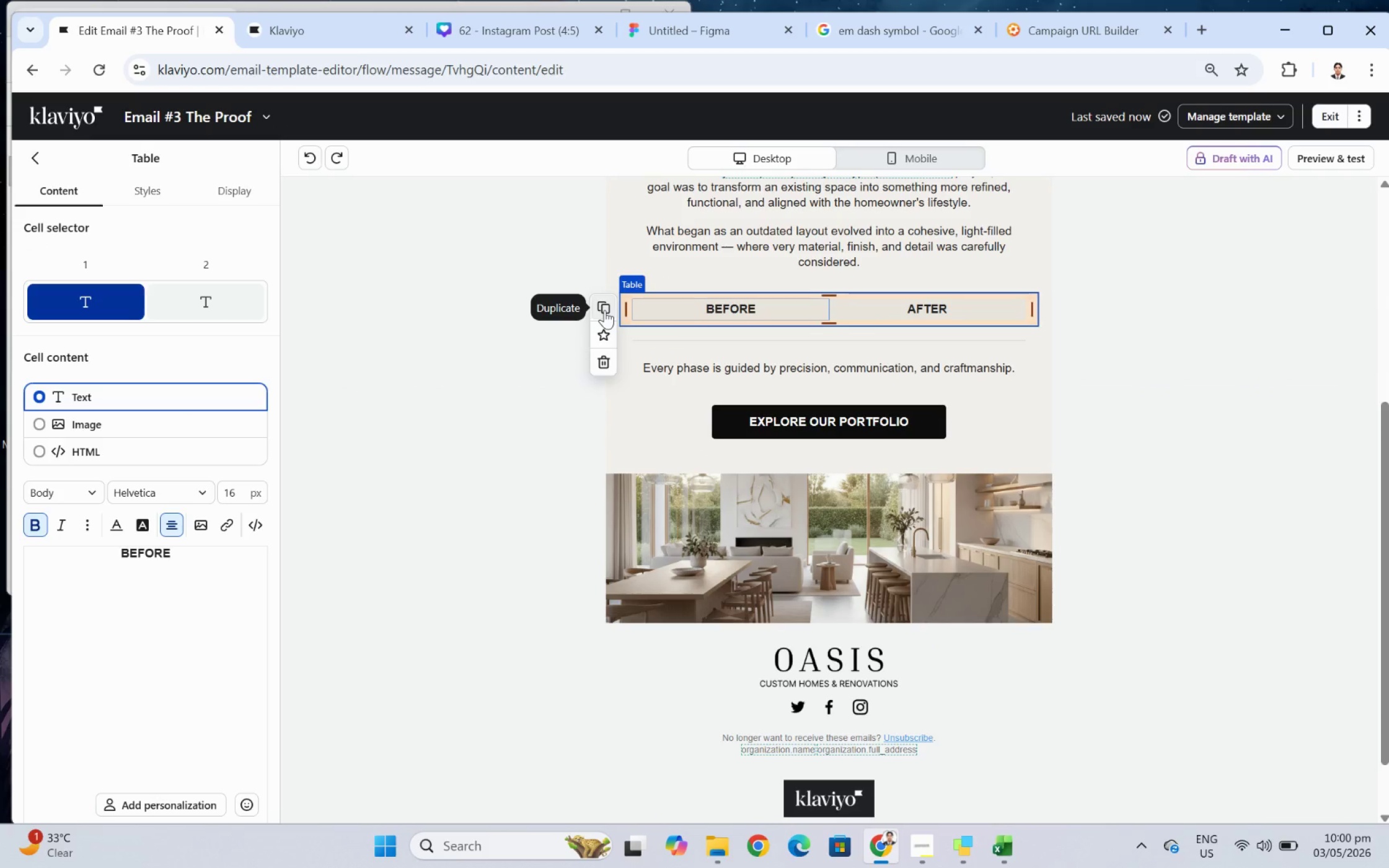 
left_click([604, 310])
 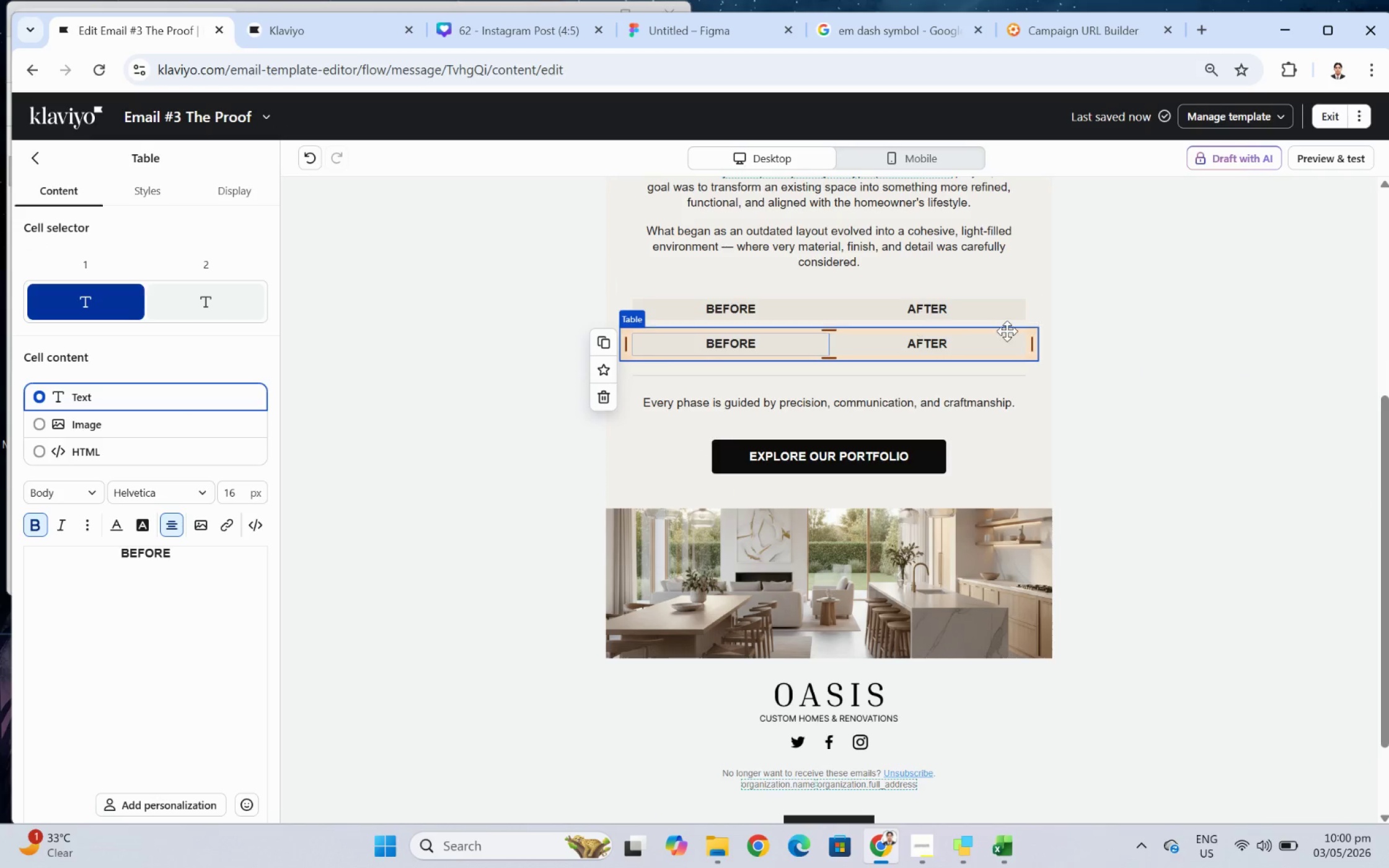 
left_click([968, 313])
 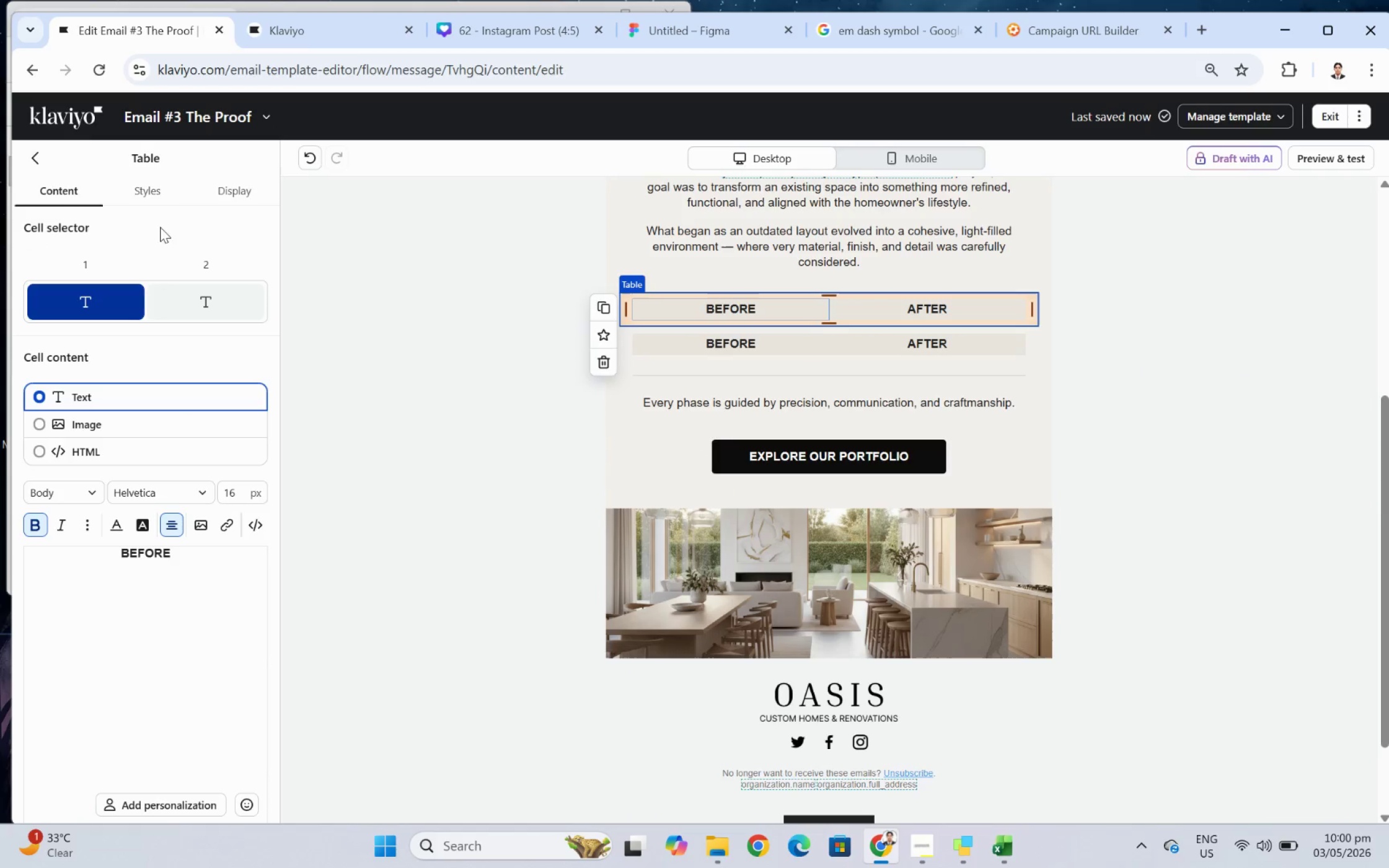 
left_click([159, 189])
 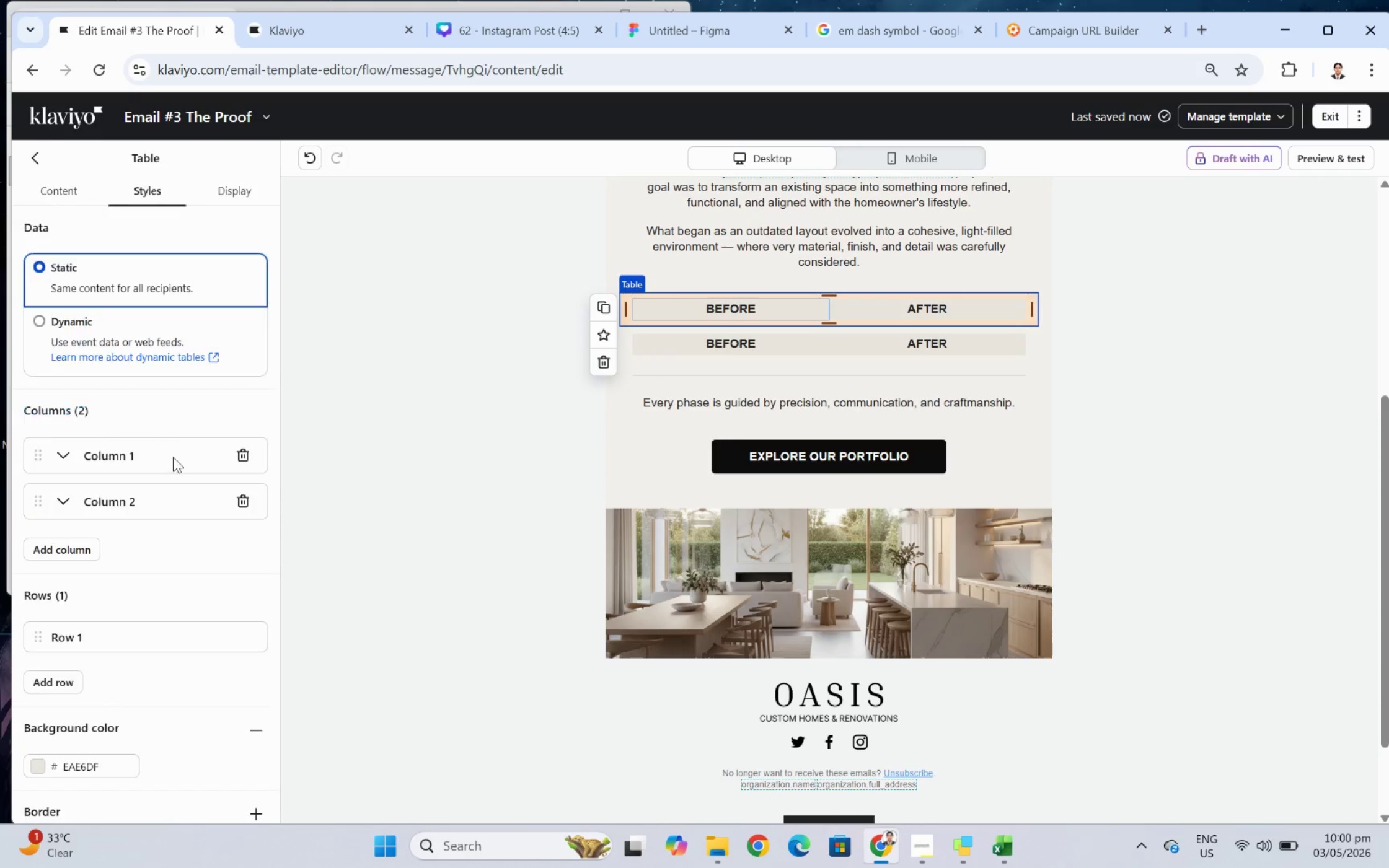 
scroll: coordinate [180, 673], scroll_direction: down, amount: 11.0
 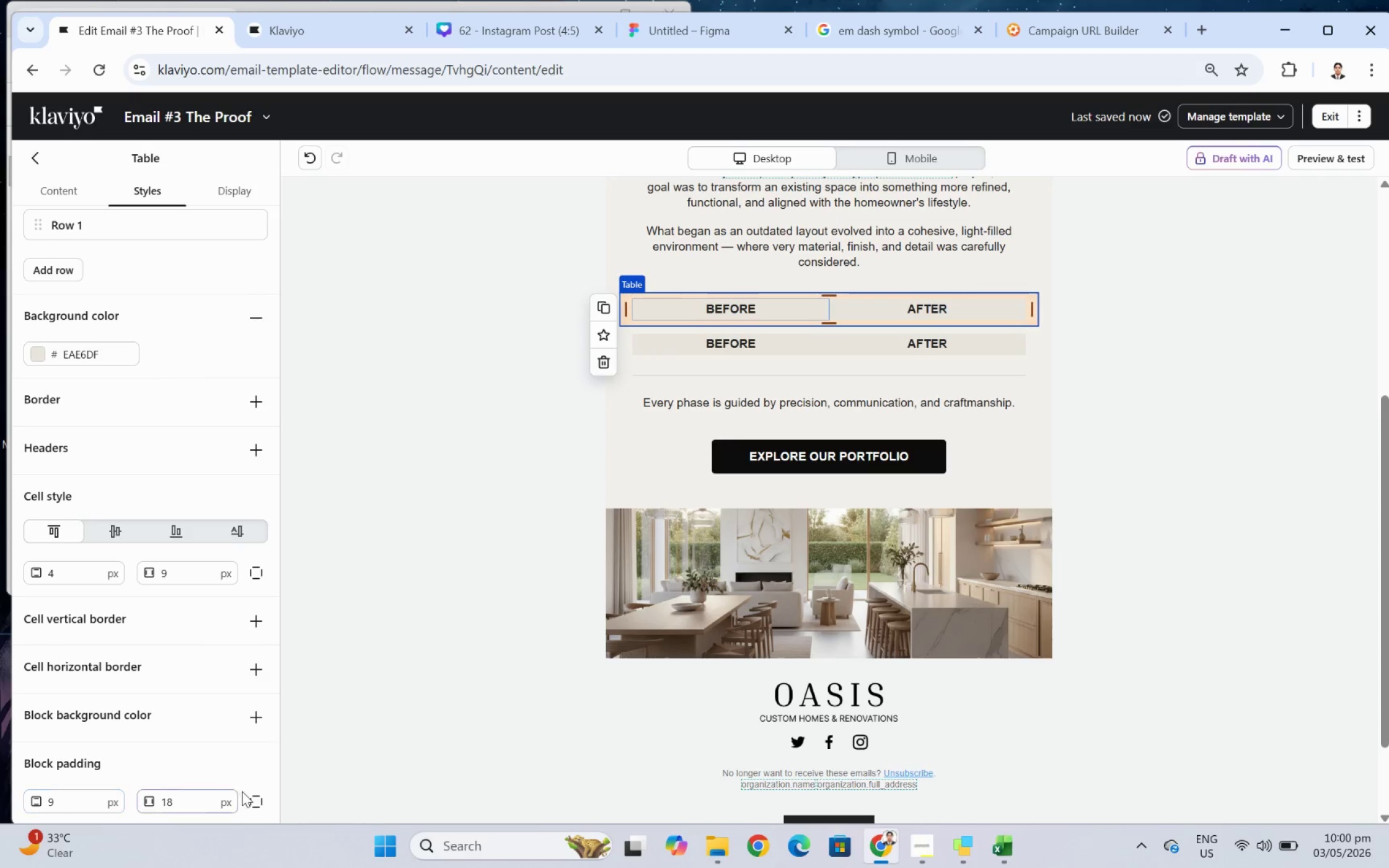 
left_click([257, 798])
 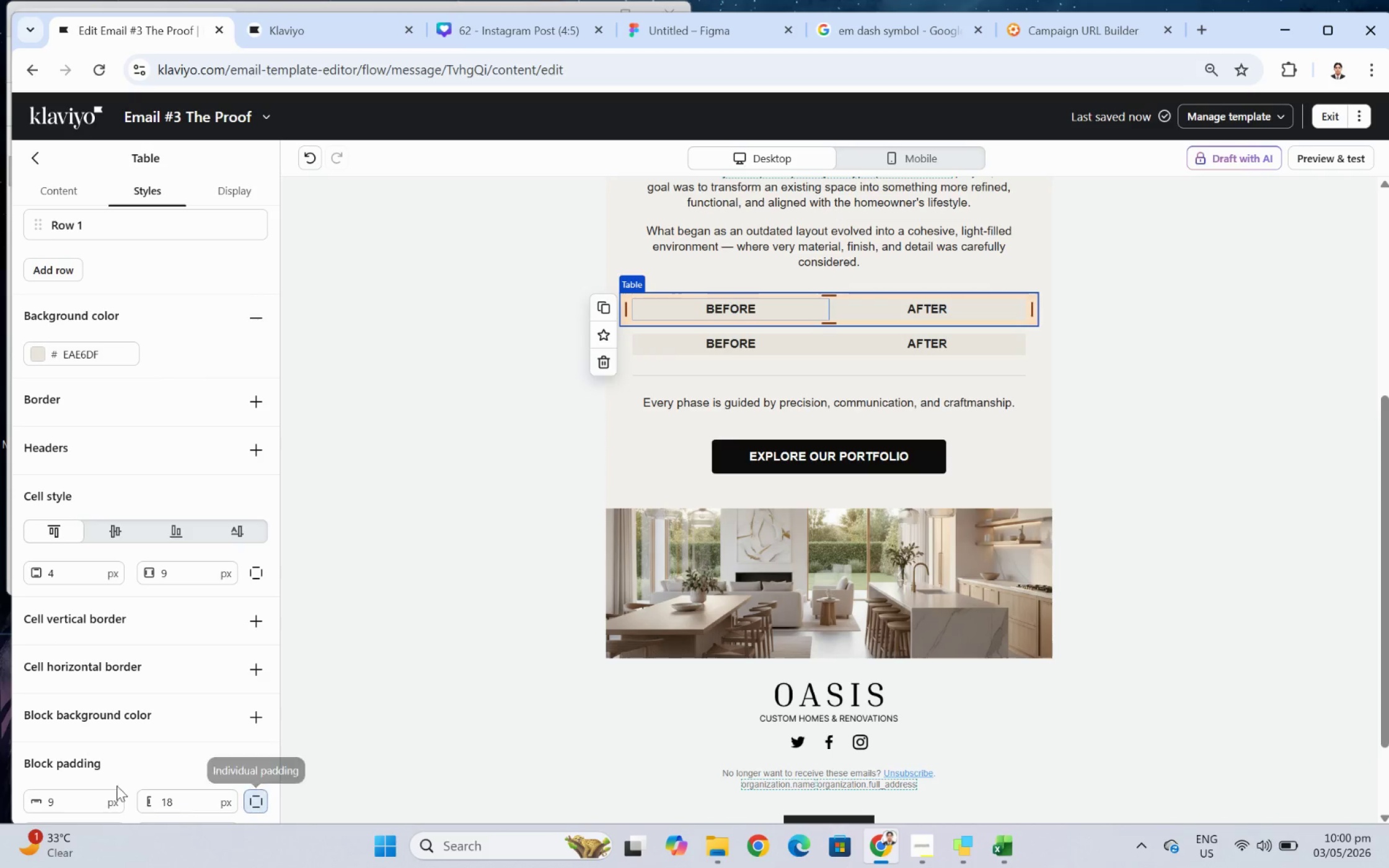 
scroll: coordinate [91, 750], scroll_direction: down, amount: 4.0
 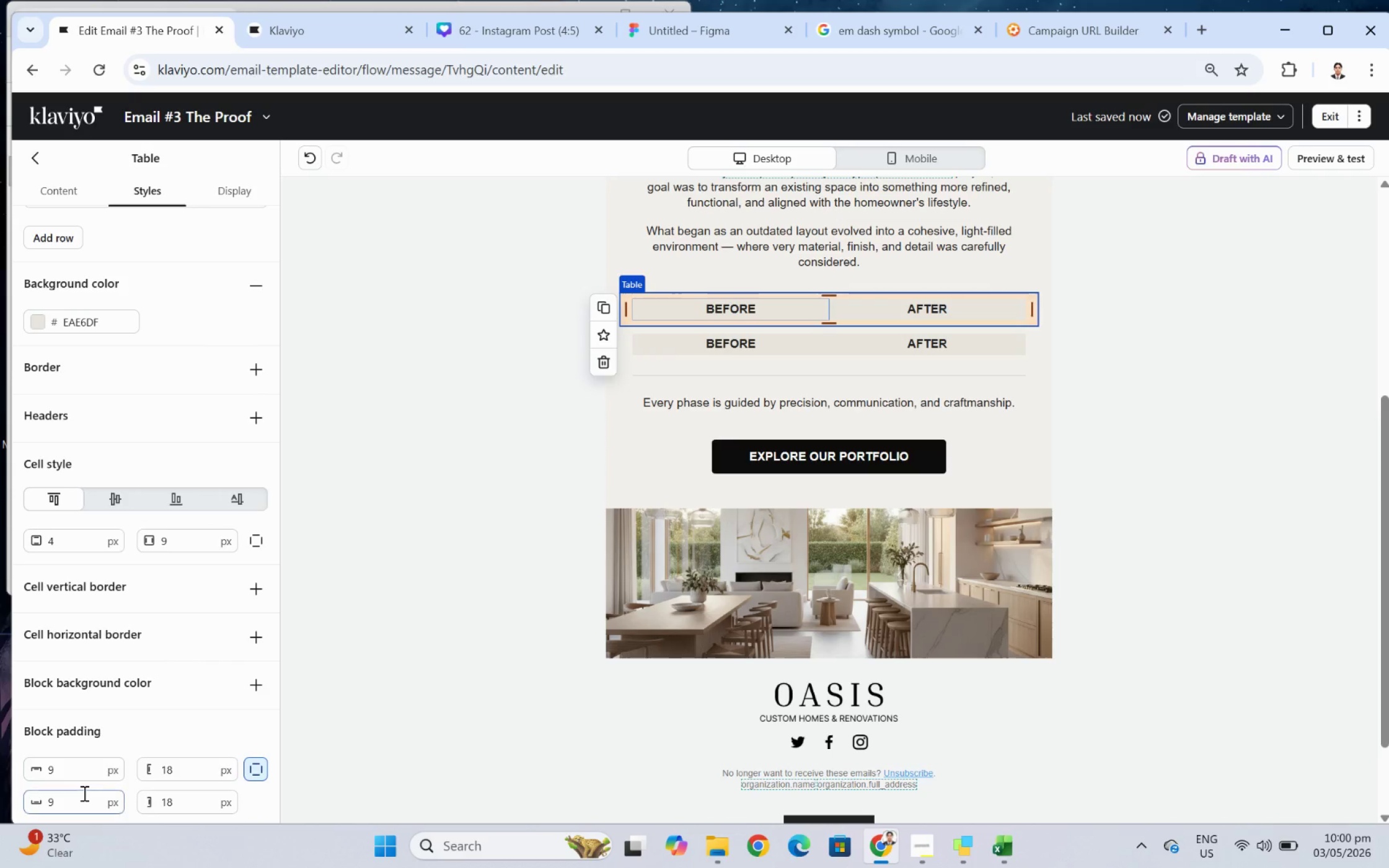 
double_click([83, 793])
 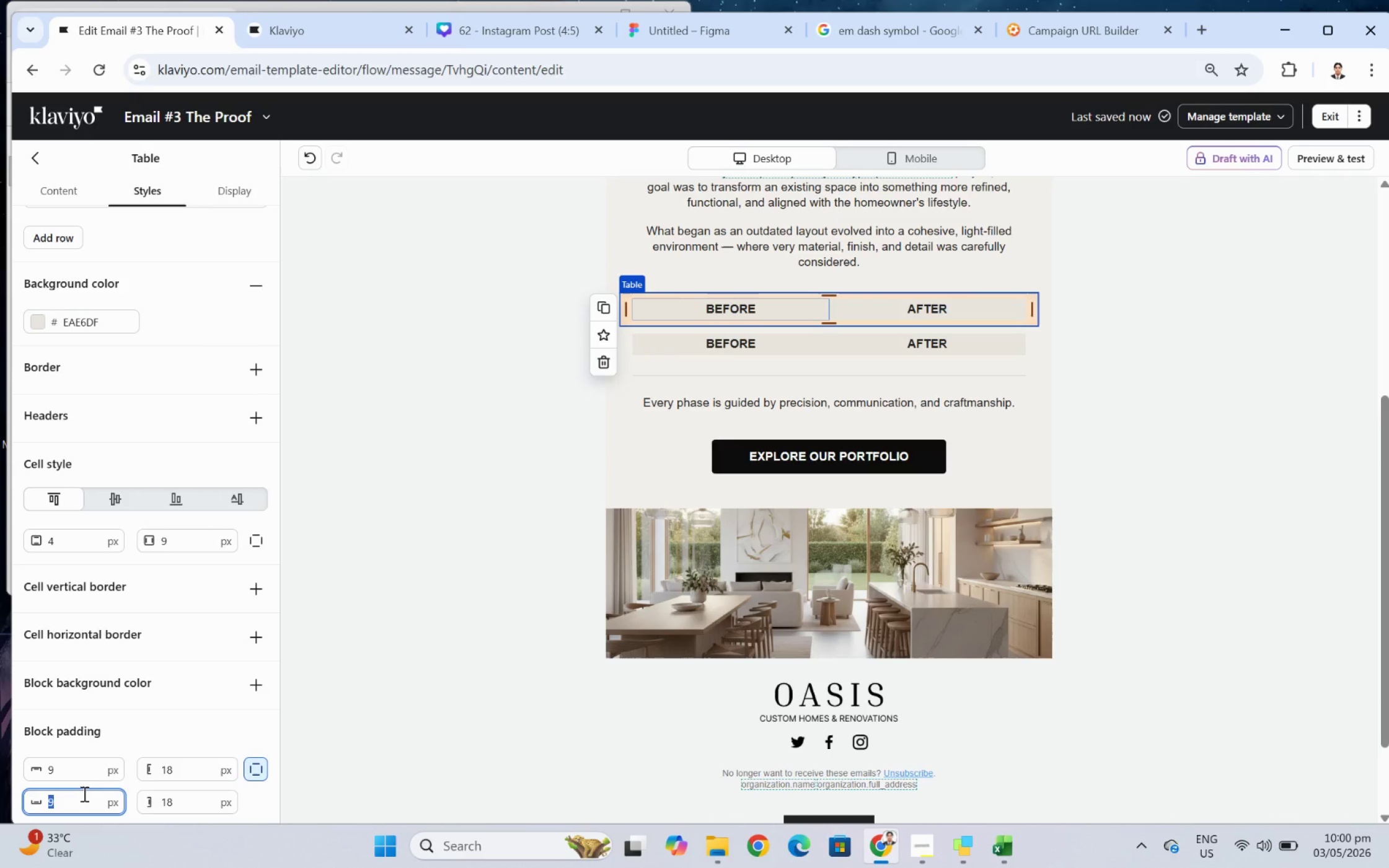 
key(Numpad0)
 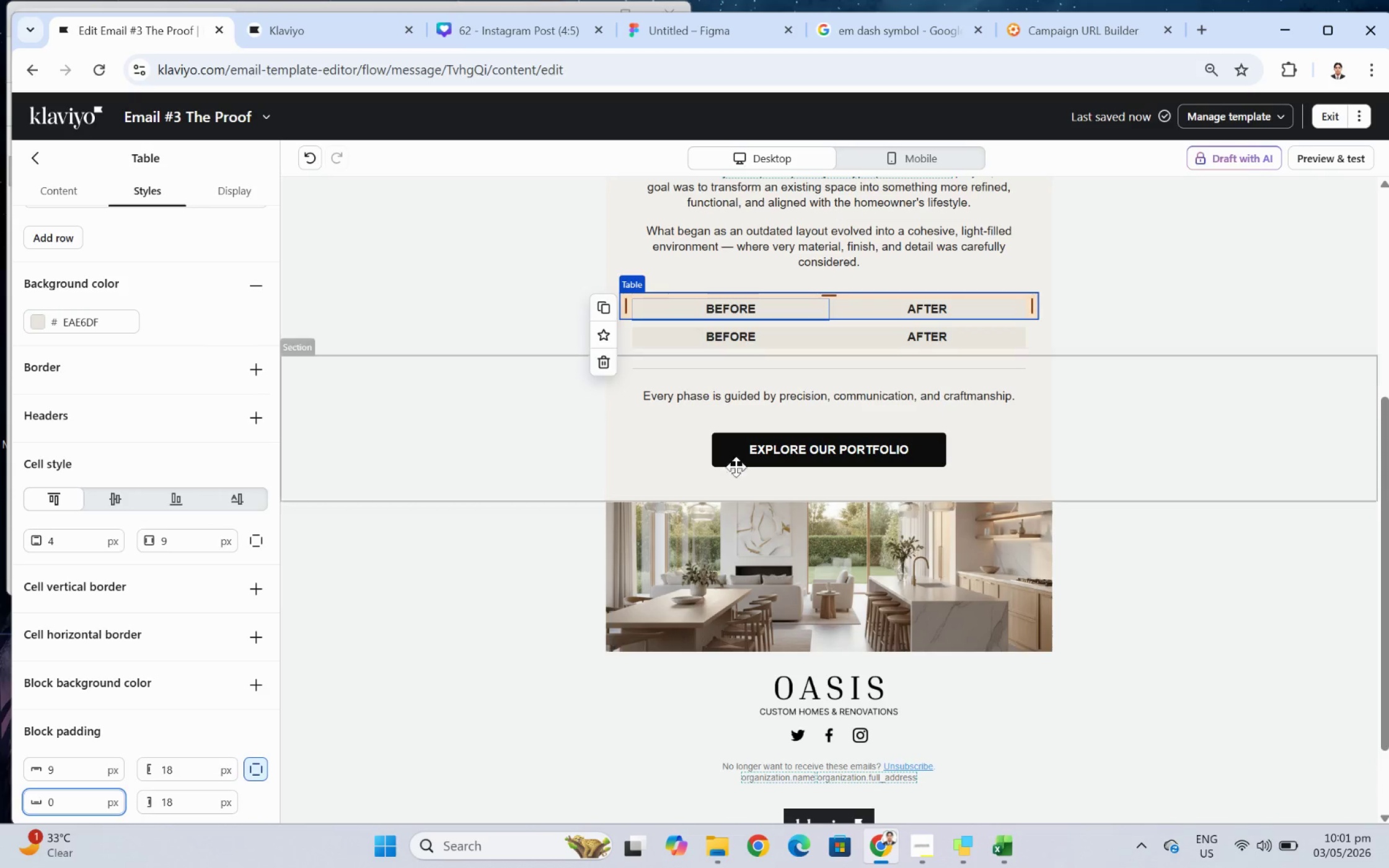 
wait(7.18)
 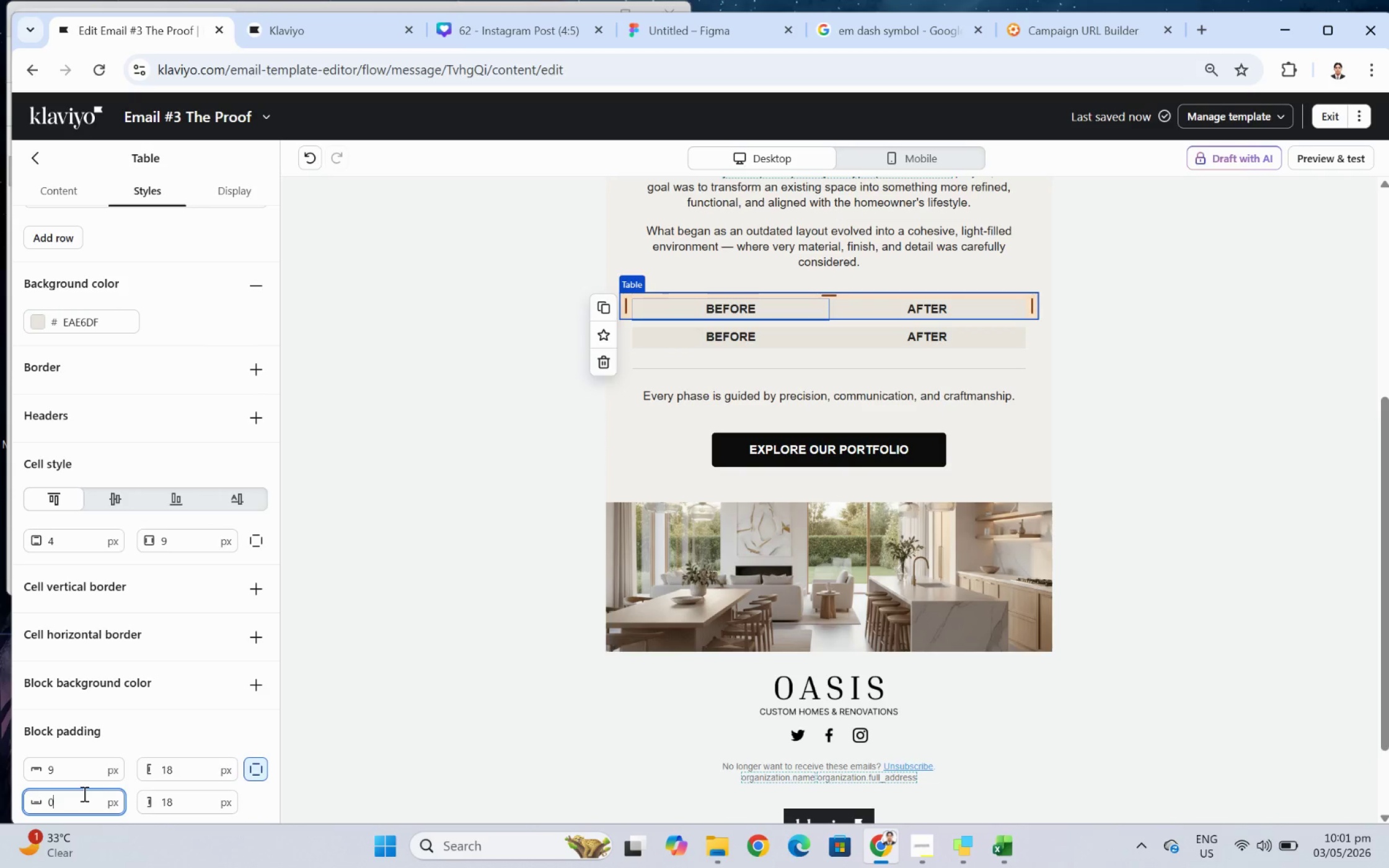 
key(Control+Z)
 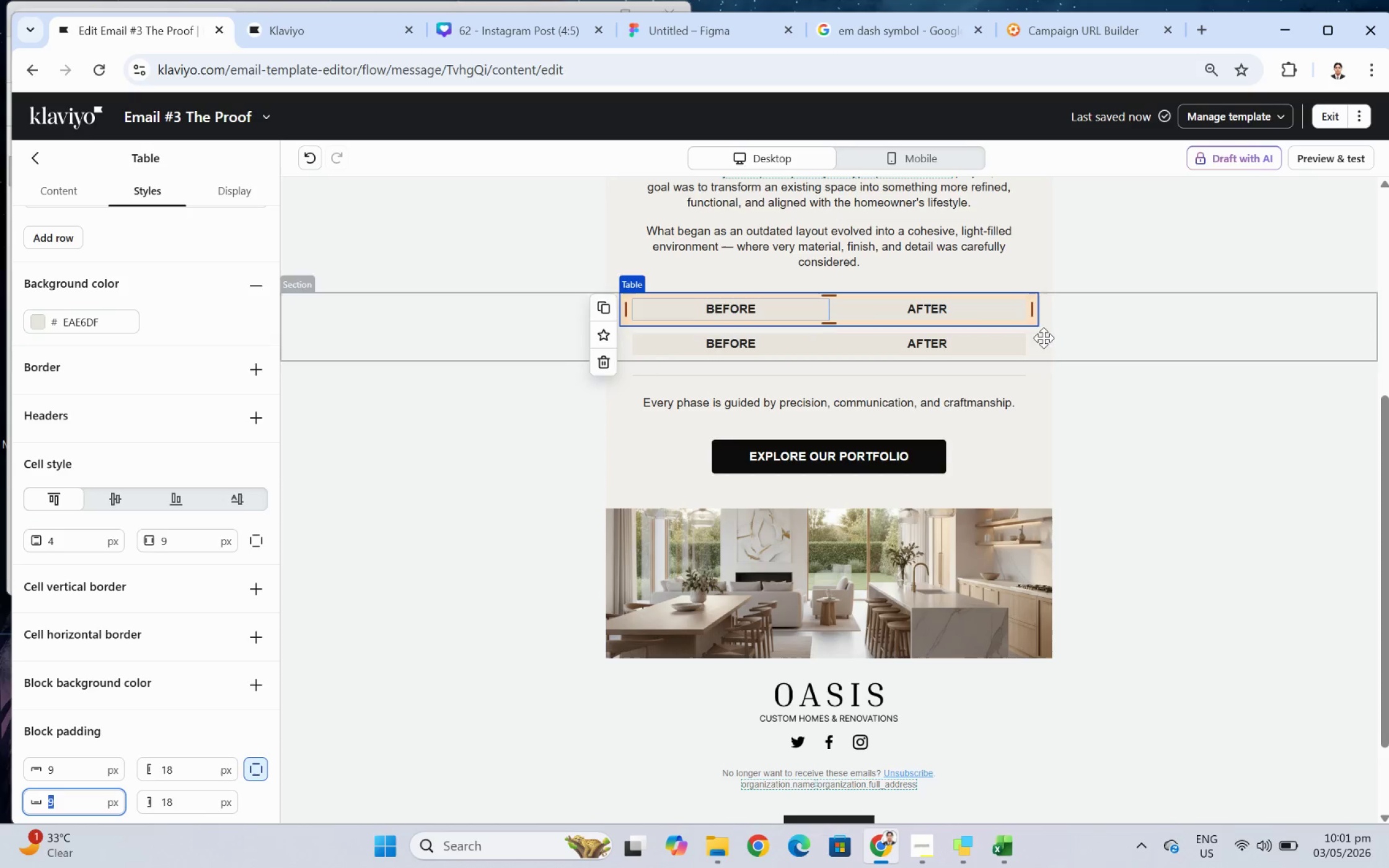 
left_click([1026, 348])
 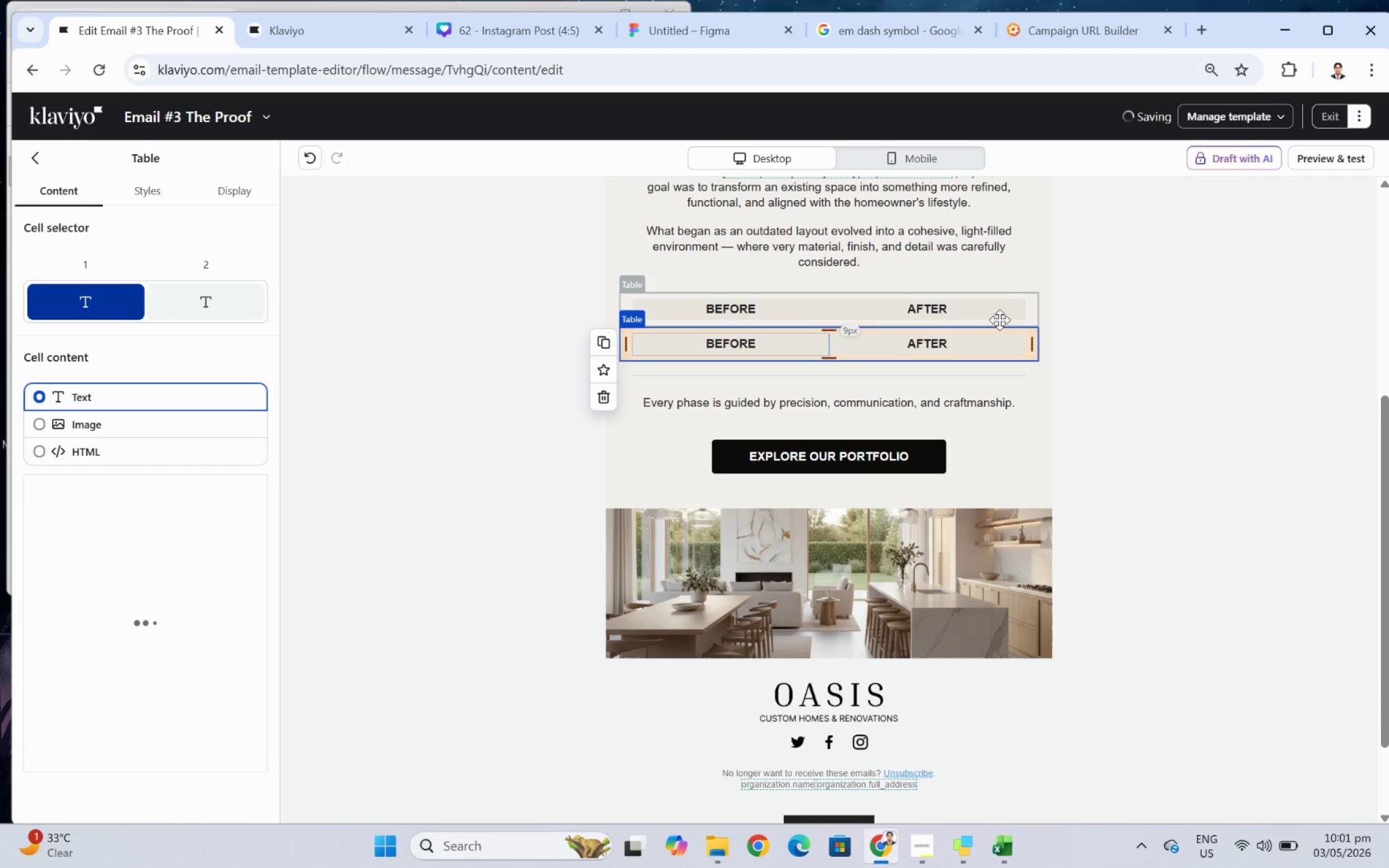 
left_click([982, 310])
 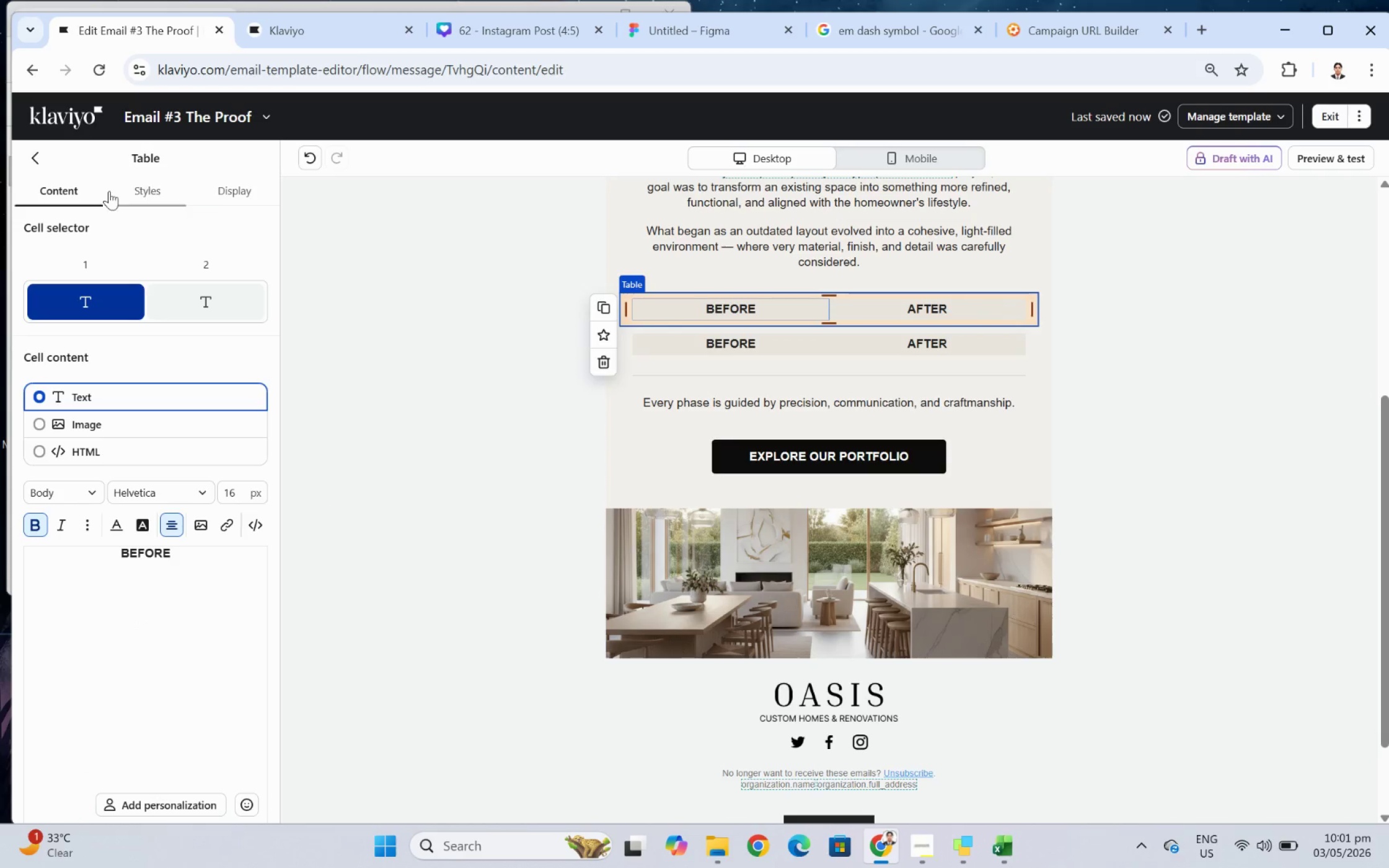 
left_click([129, 190])
 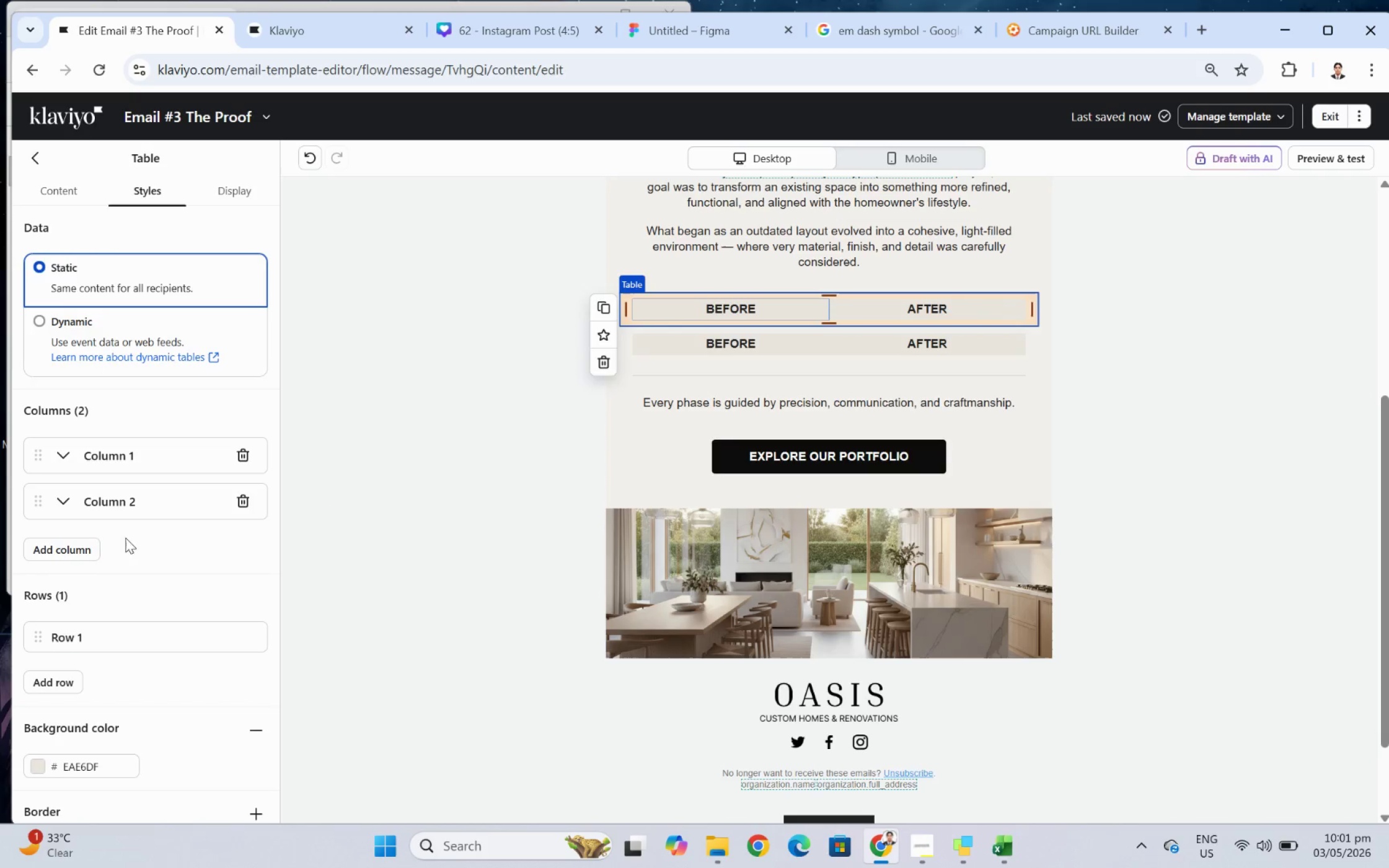 
scroll: coordinate [196, 740], scroll_direction: down, amount: 10.0
 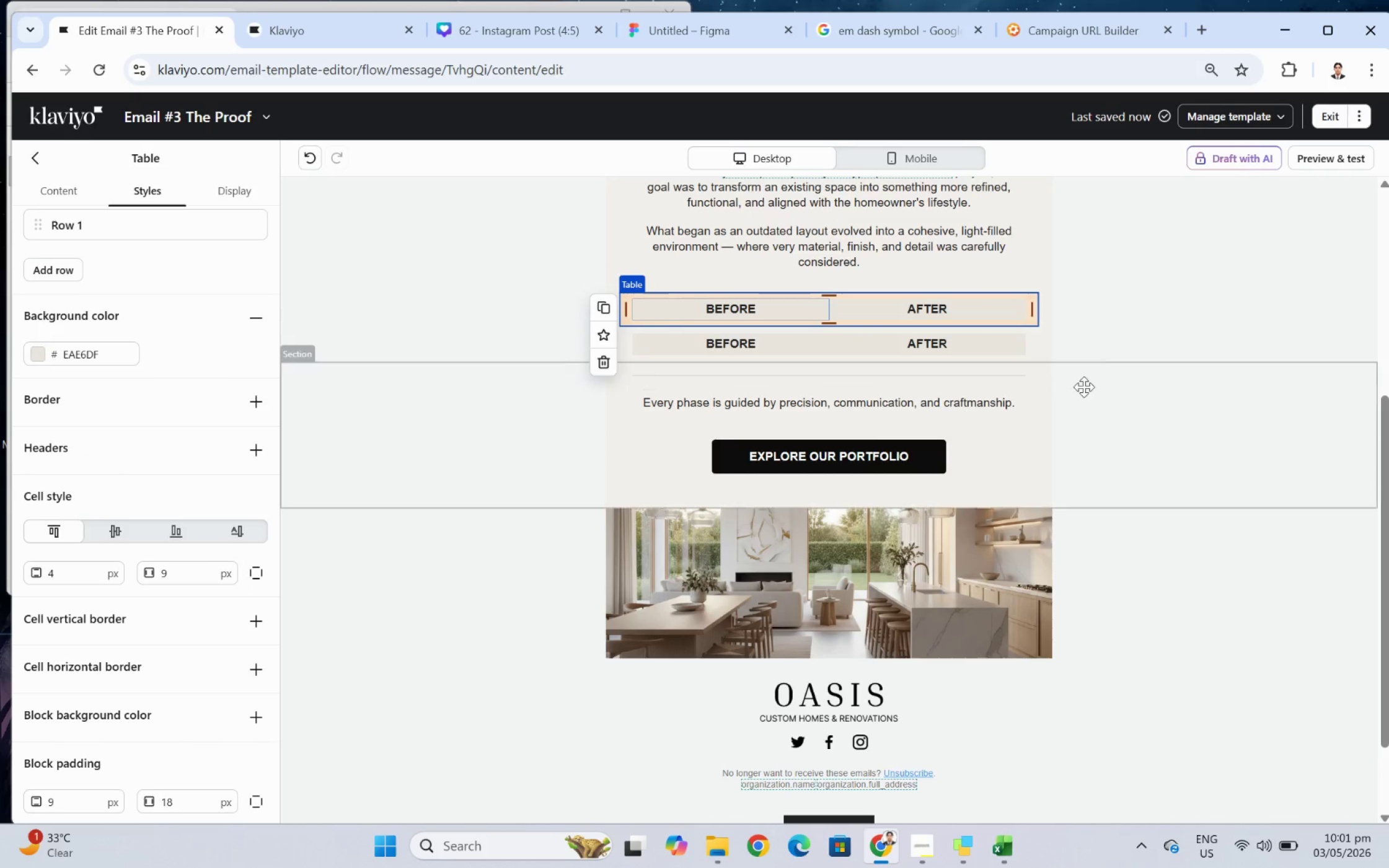 
left_click([1084, 382])
 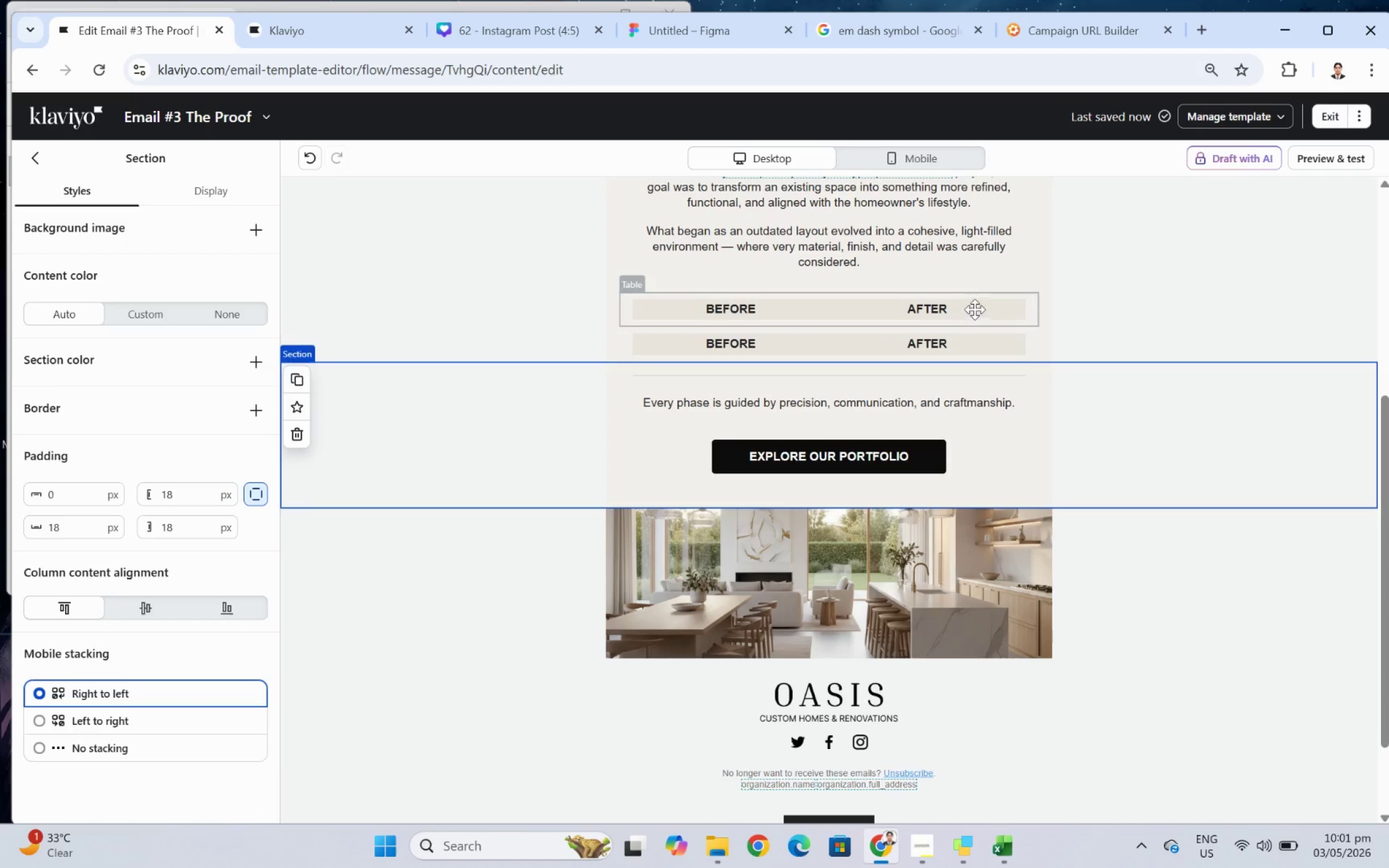 
left_click([974, 303])
 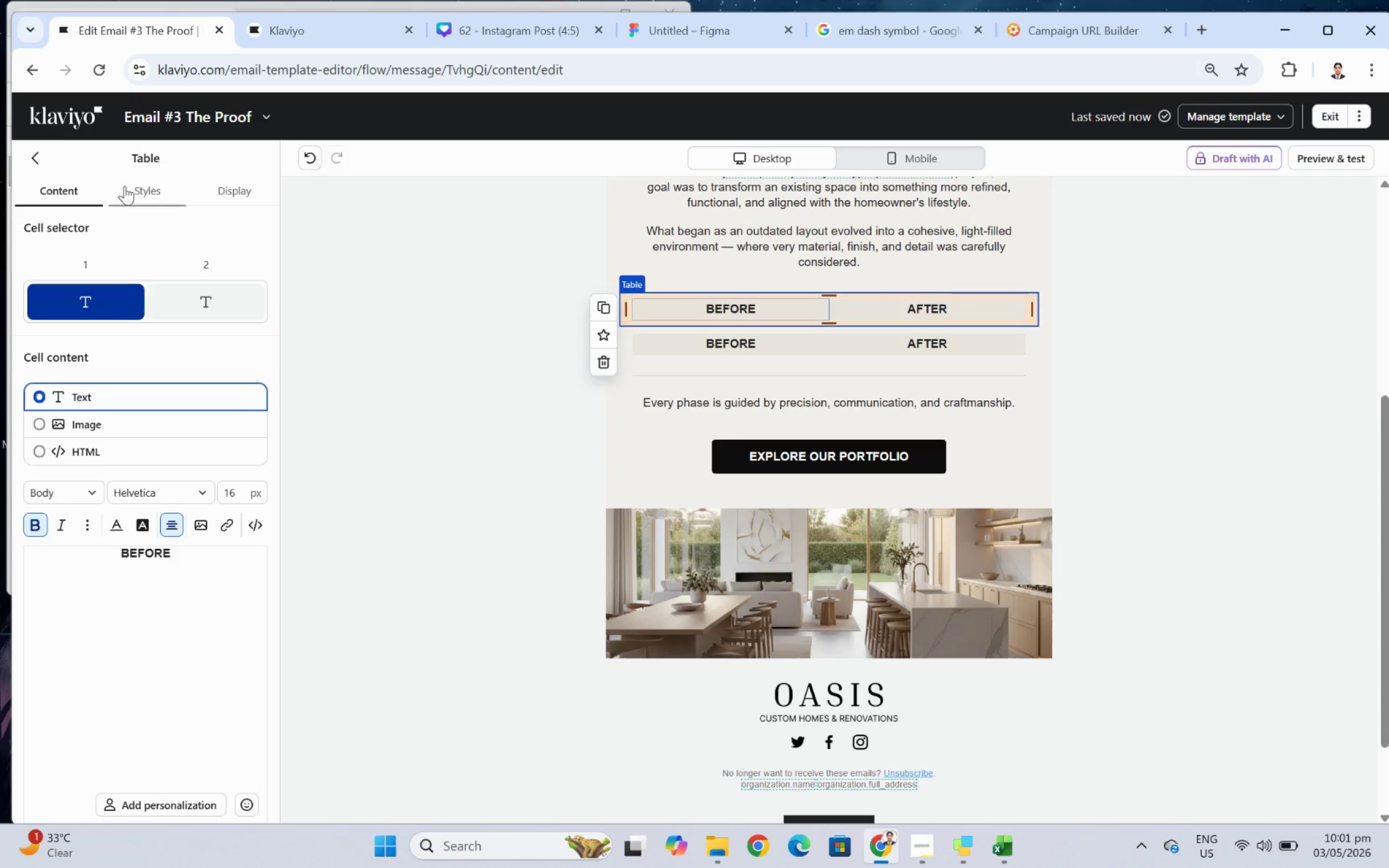 
scroll: coordinate [180, 664], scroll_direction: down, amount: 11.0
 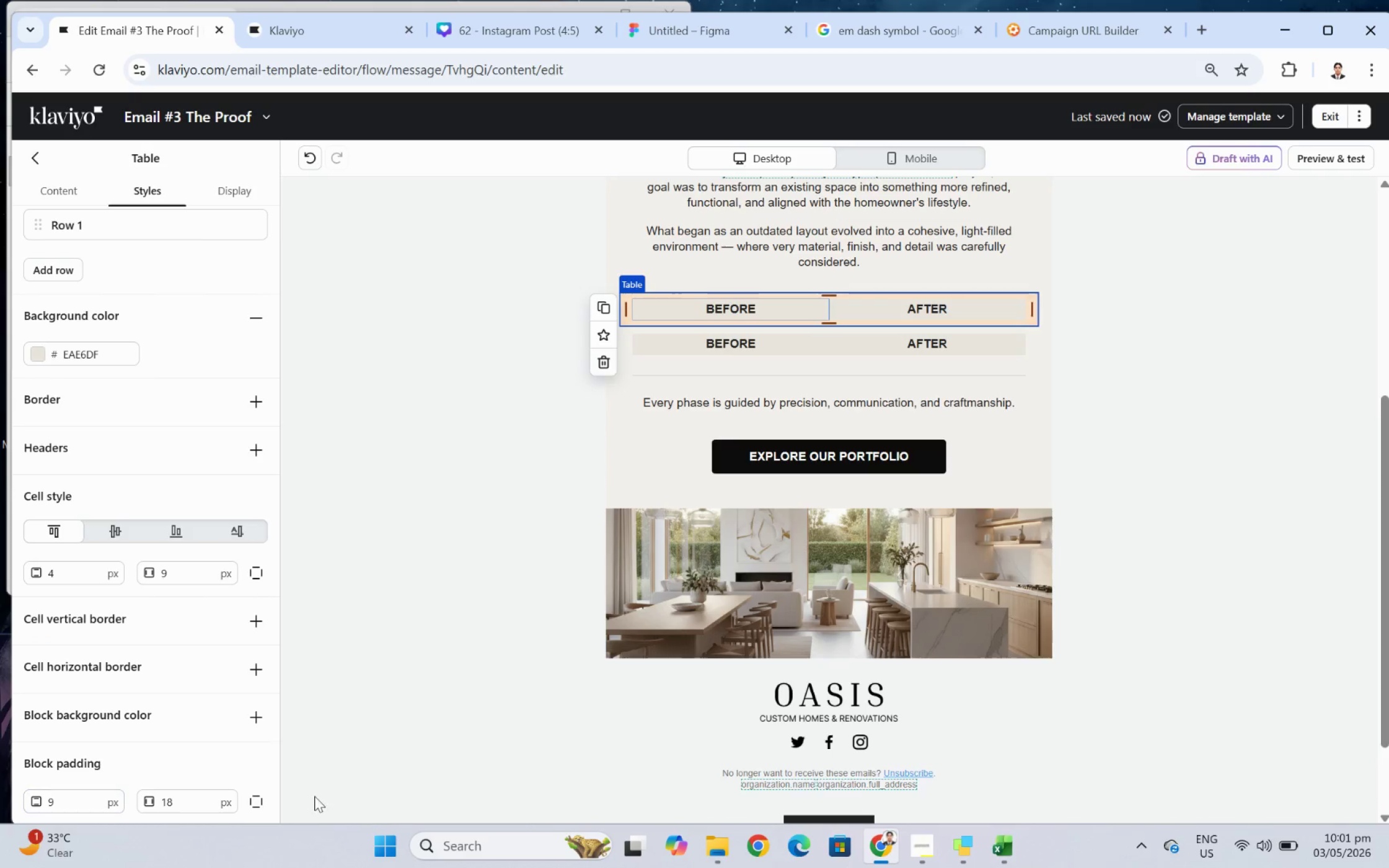 
left_click([252, 798])
 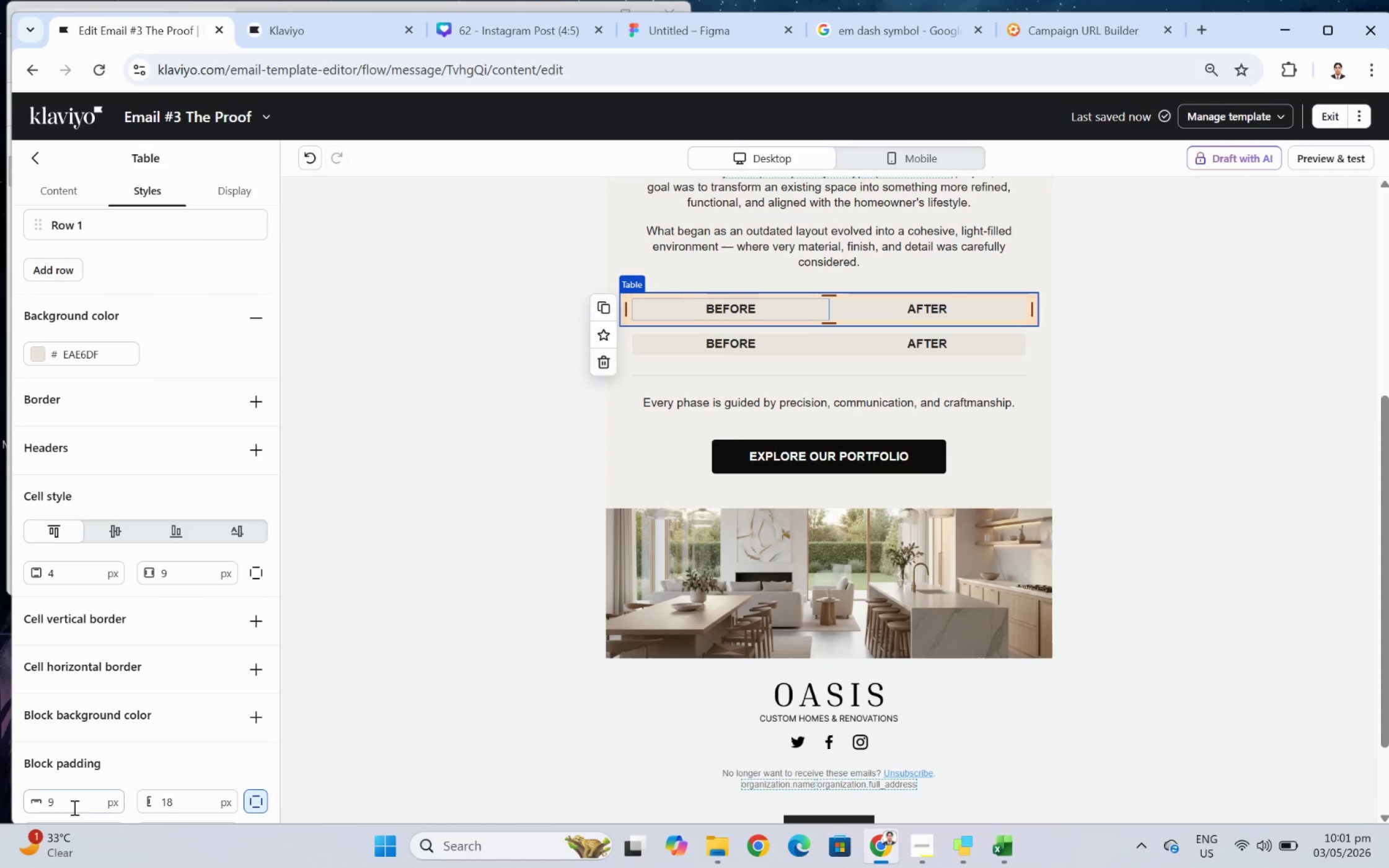 
left_click([77, 799])
 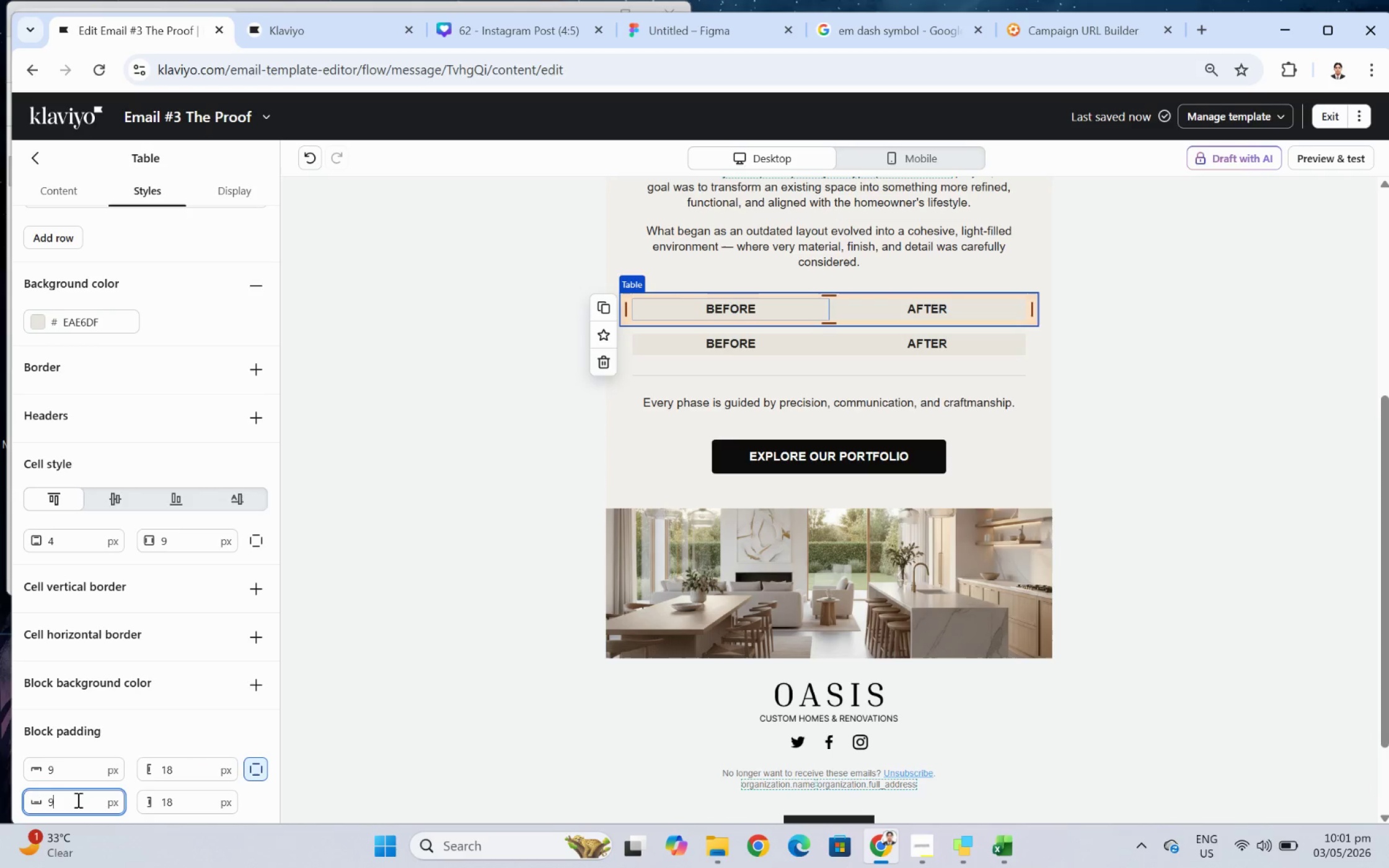 
scroll: coordinate [77, 801], scroll_direction: down, amount: 3.0
 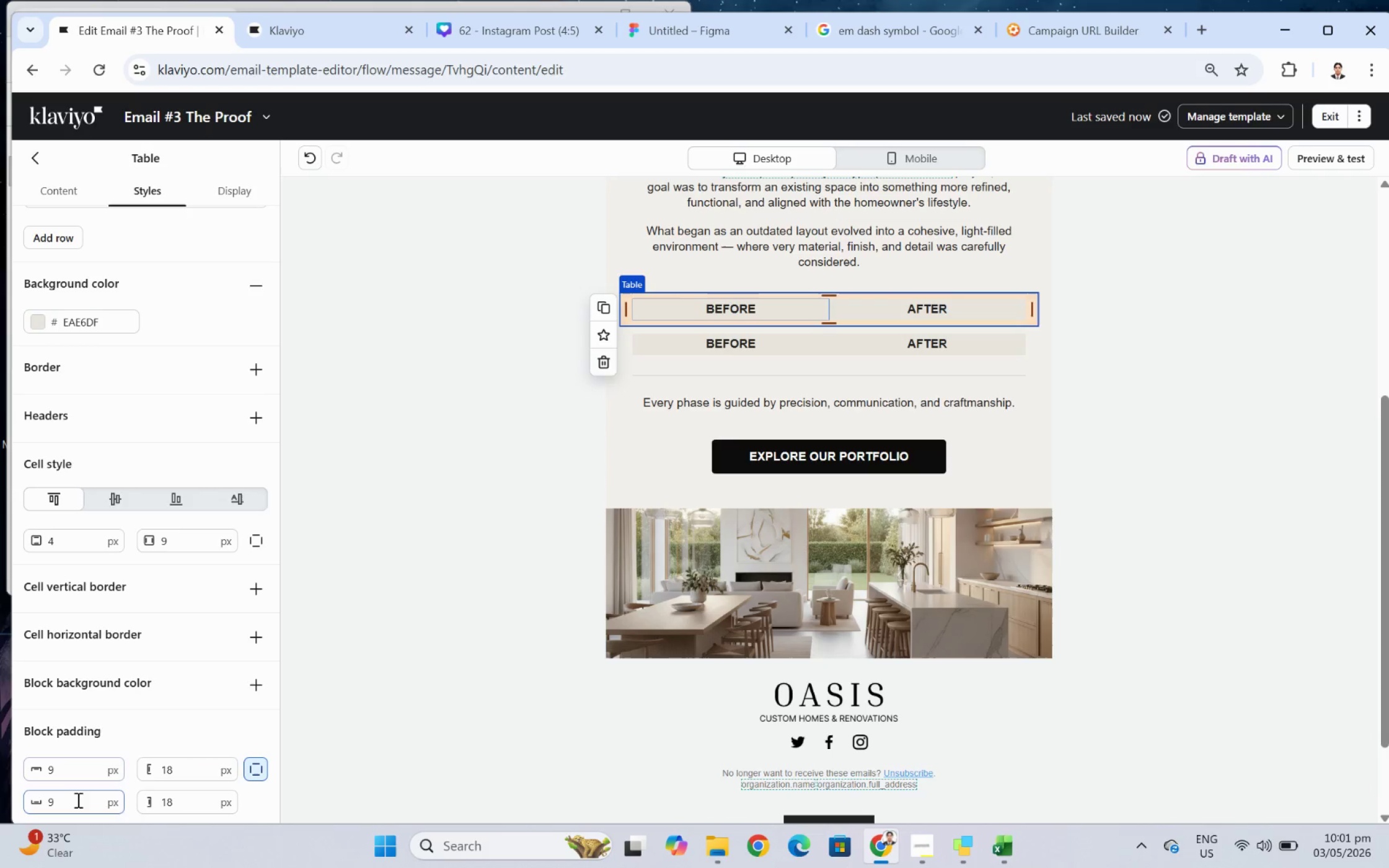 
double_click([77, 799])
 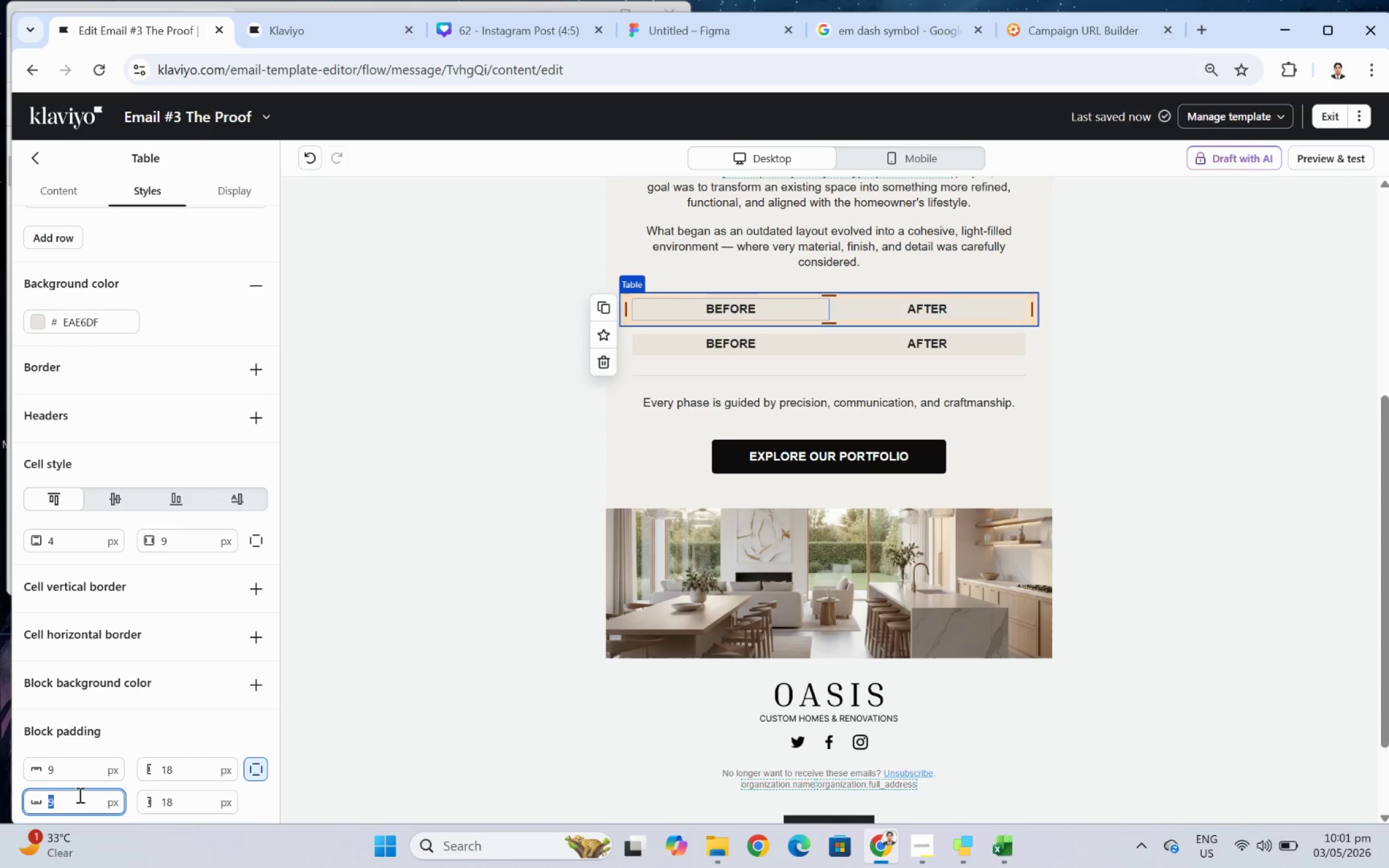 
key(Numpad0)
 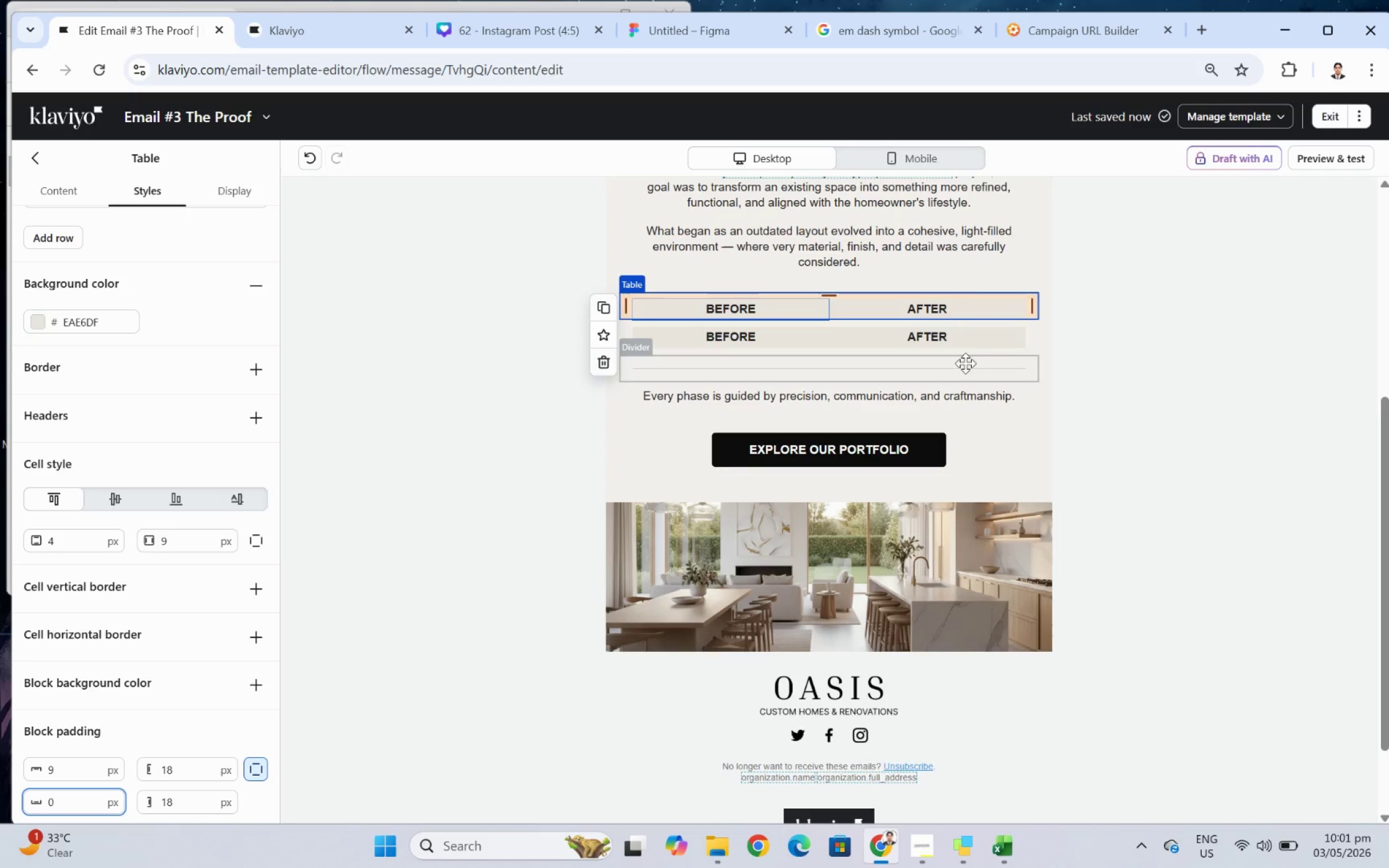 
left_click([964, 344])
 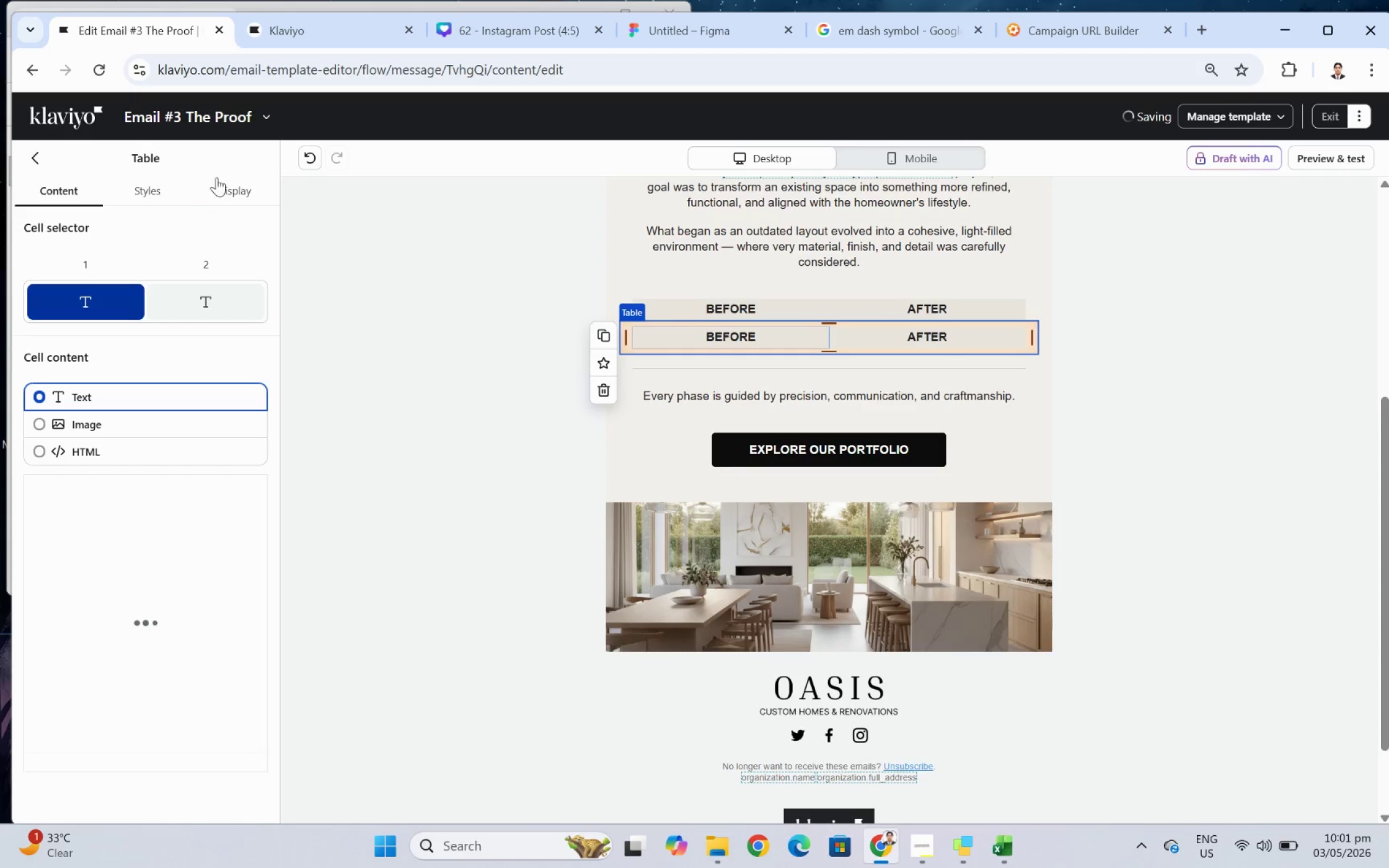 
left_click([144, 185])
 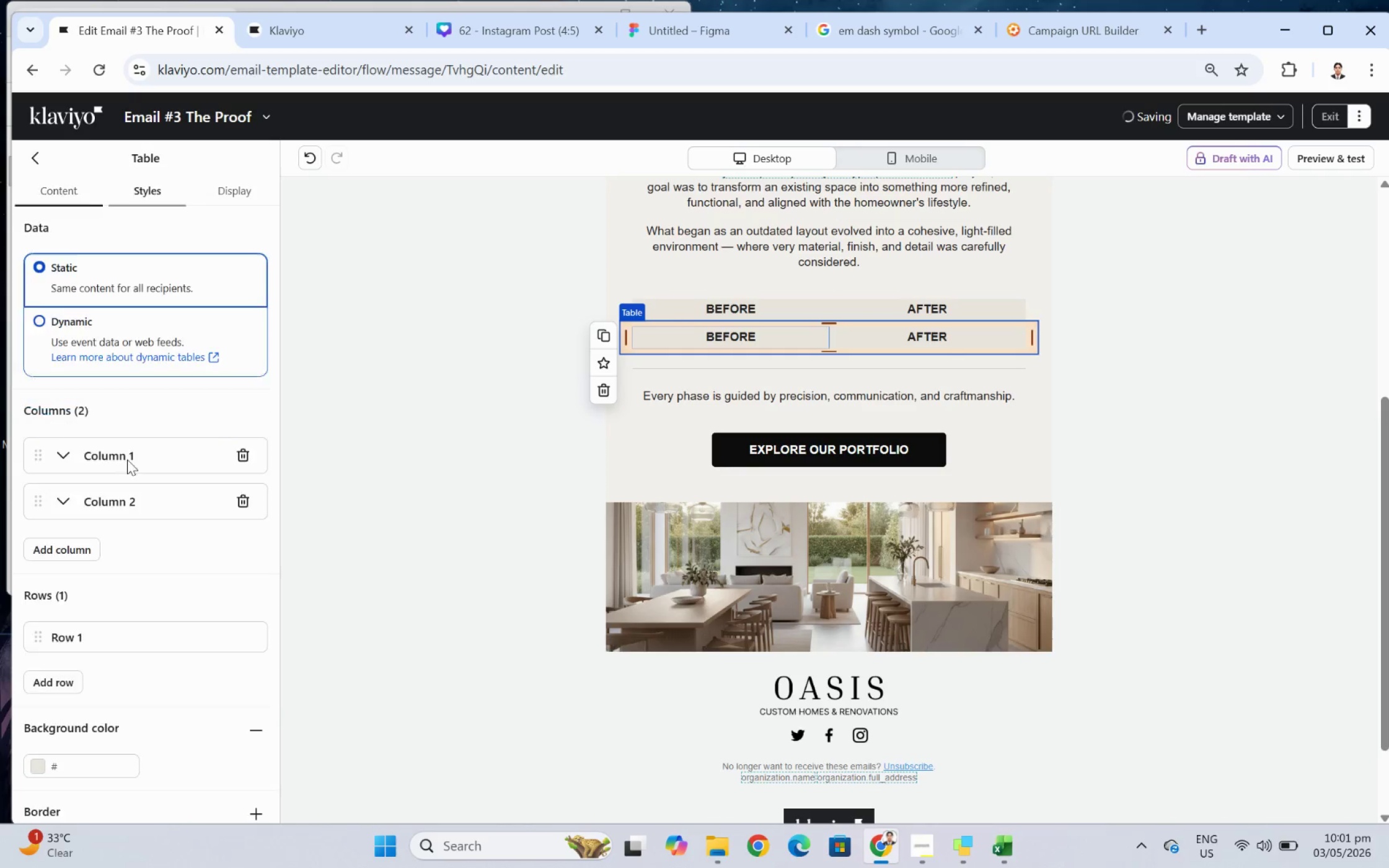 
scroll: coordinate [164, 705], scroll_direction: down, amount: 12.0
 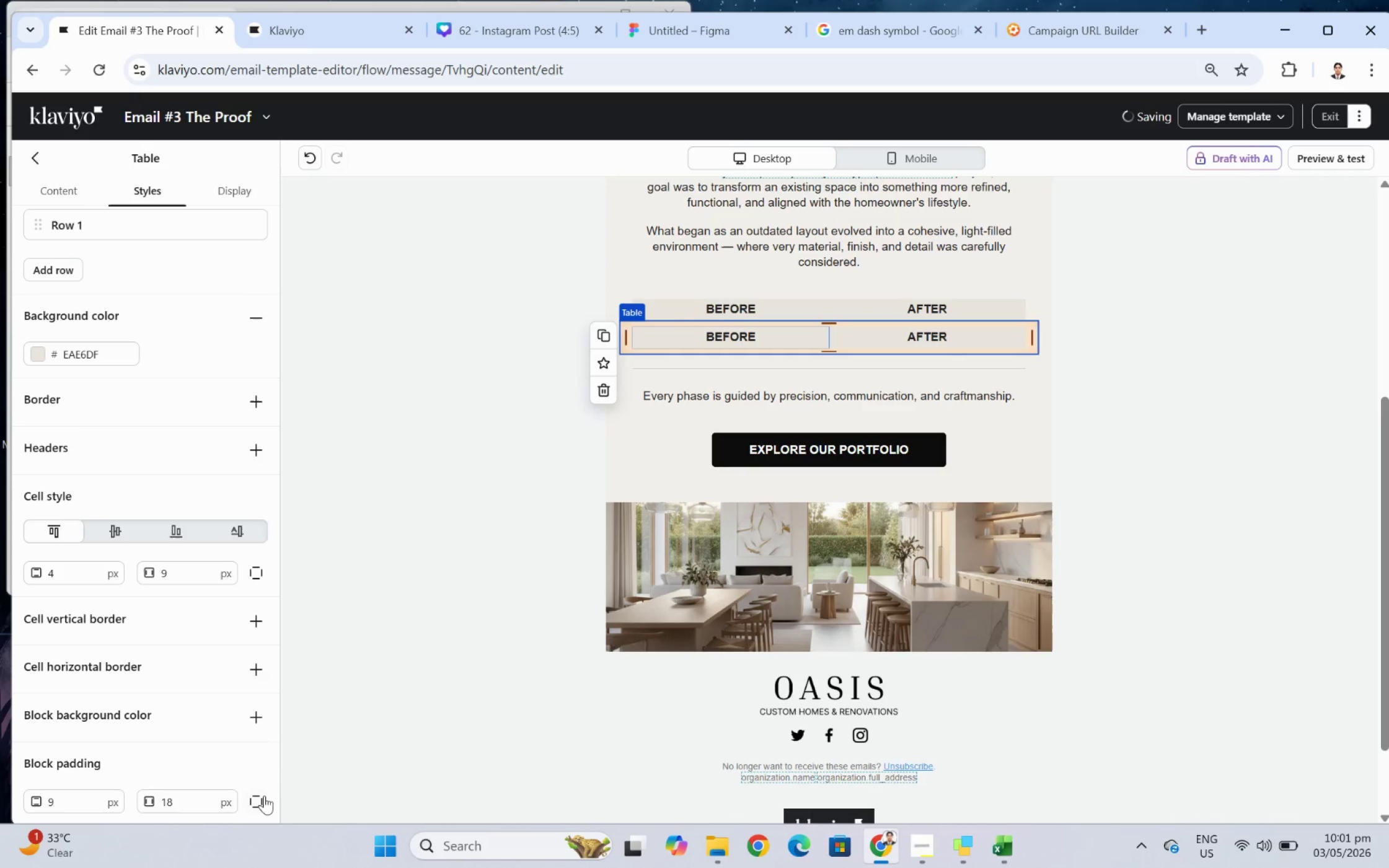 
left_click([257, 797])
 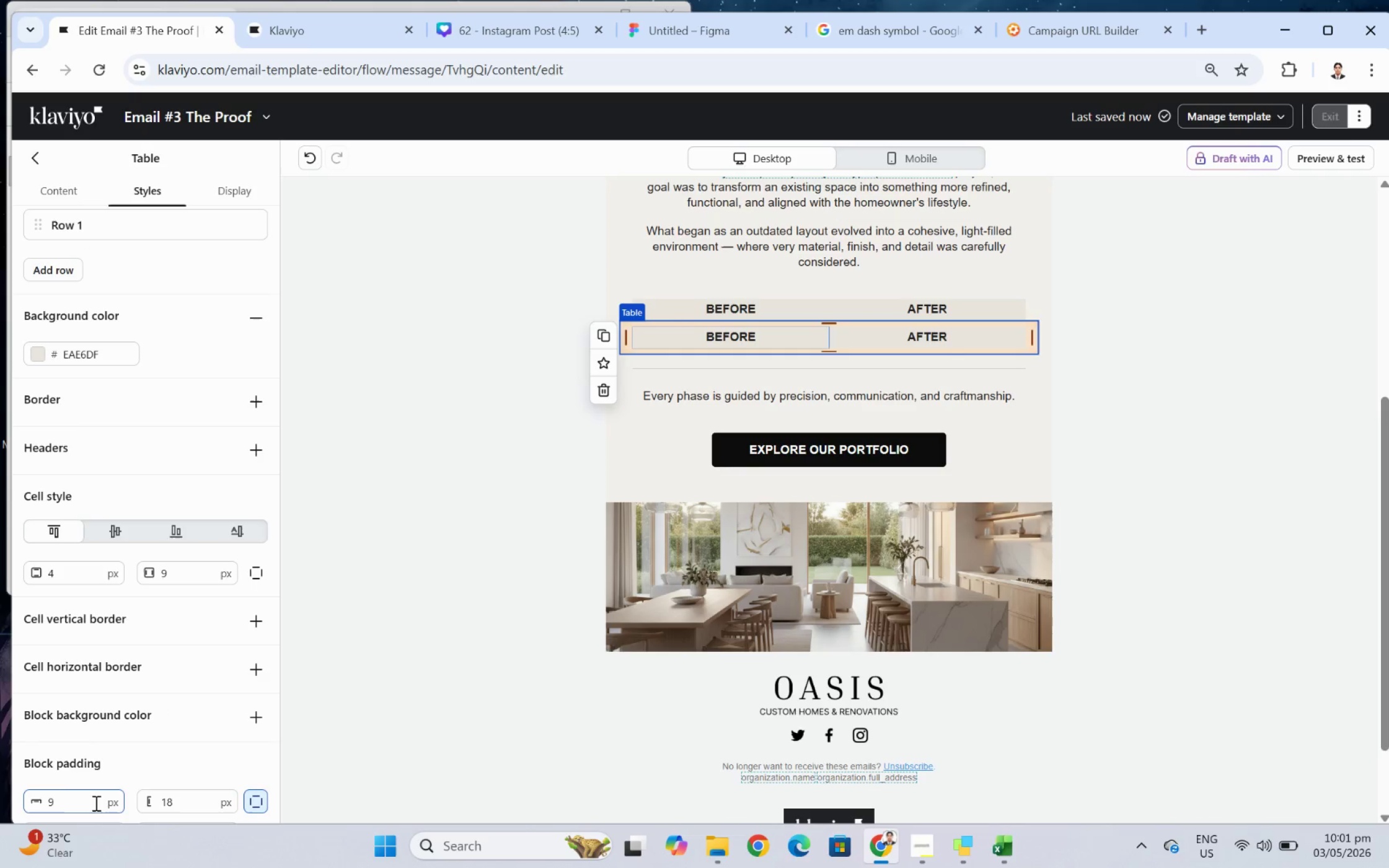 
double_click([77, 802])
 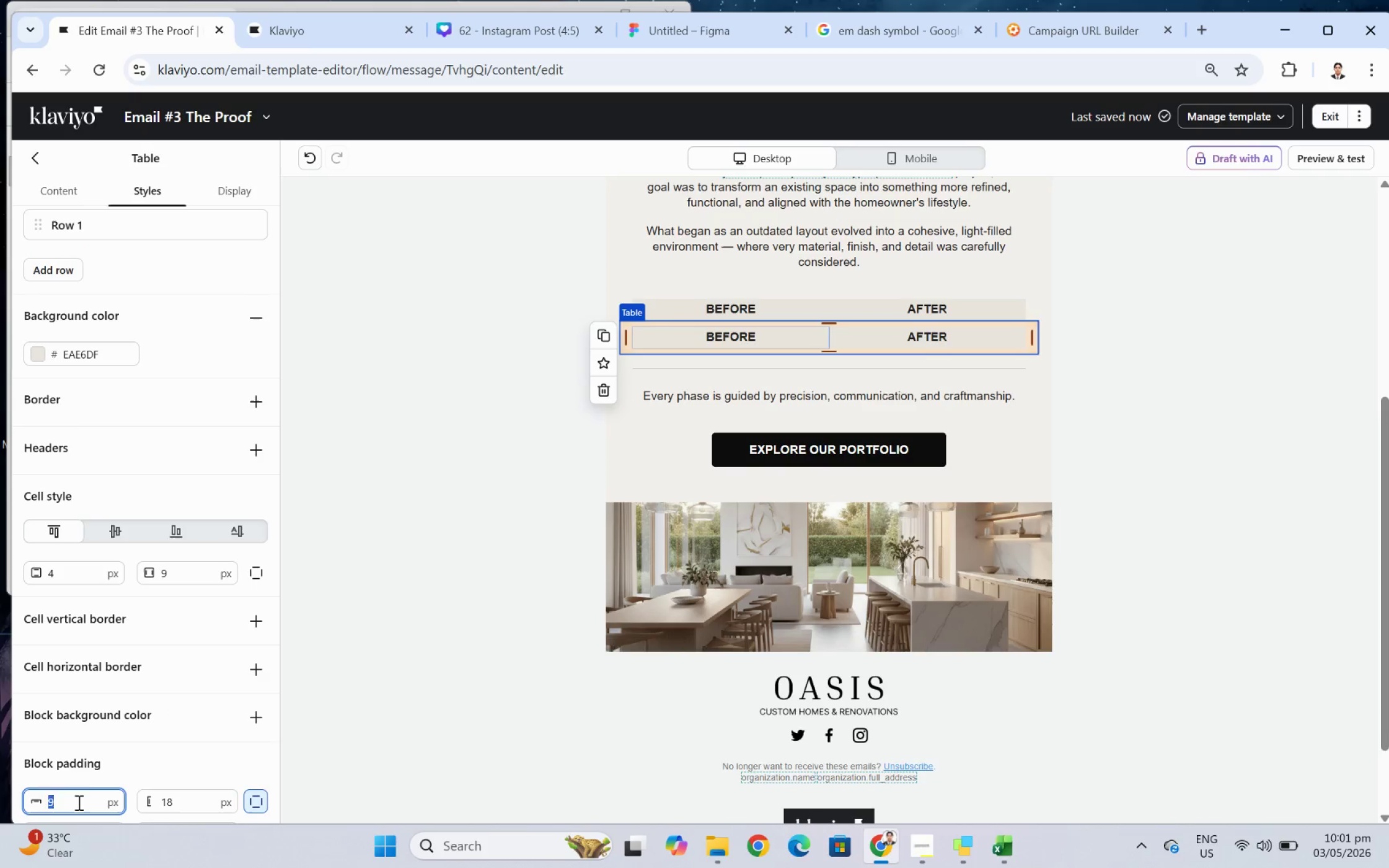 
key(Numpad0)
 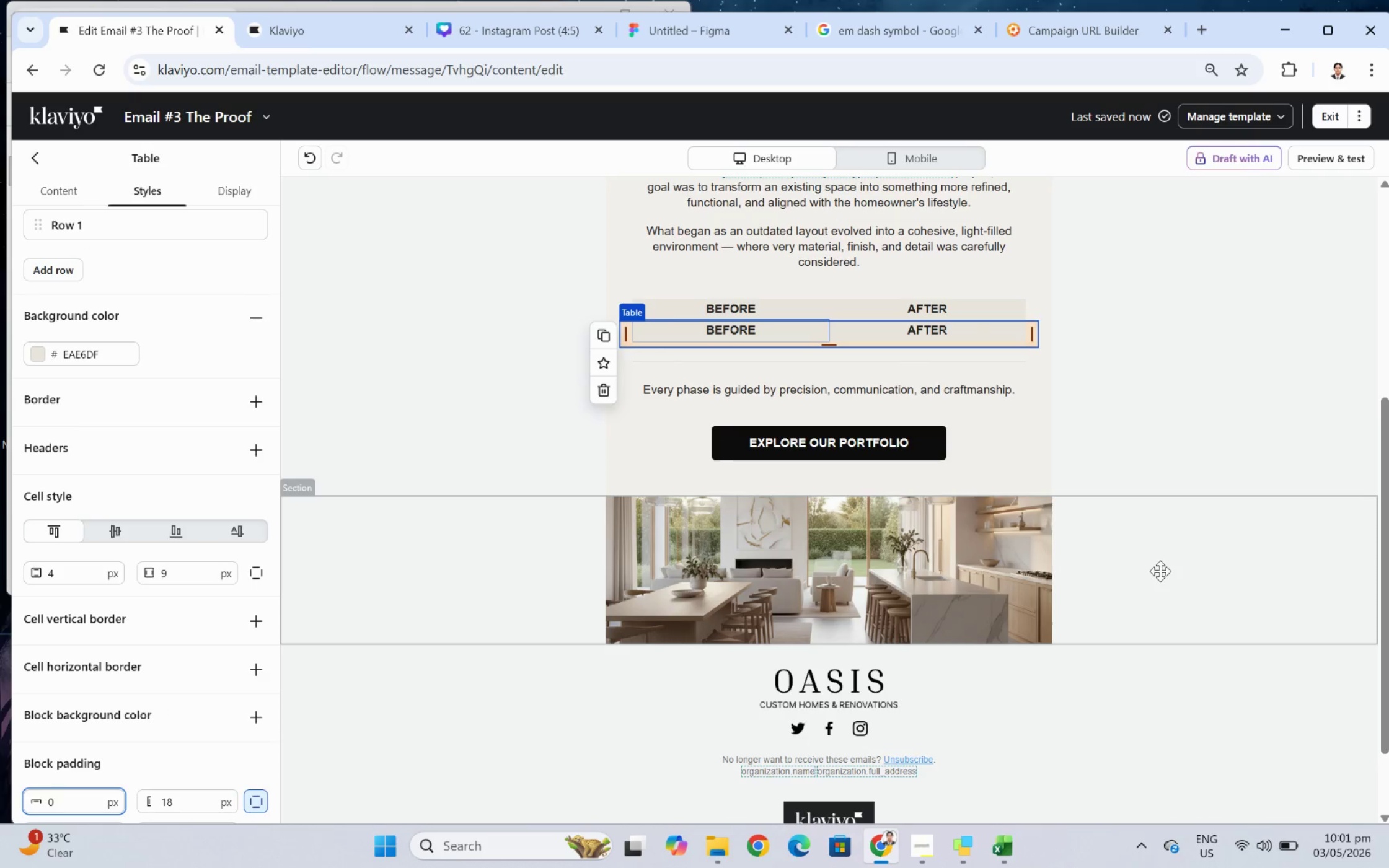 
left_click_drag(start_coordinate=[1183, 594], to_coordinate=[1185, 597])
 